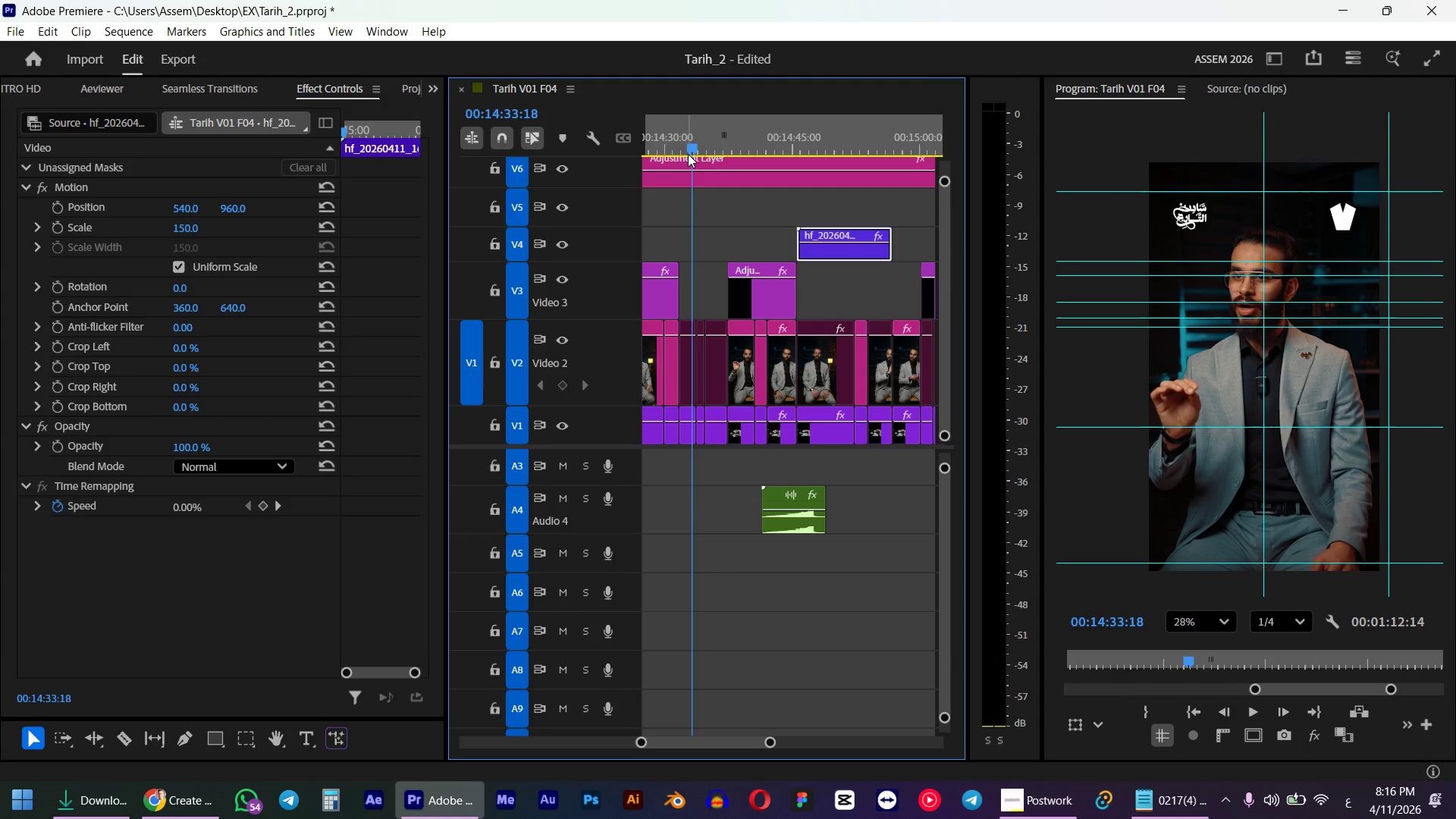 
key(Space)
 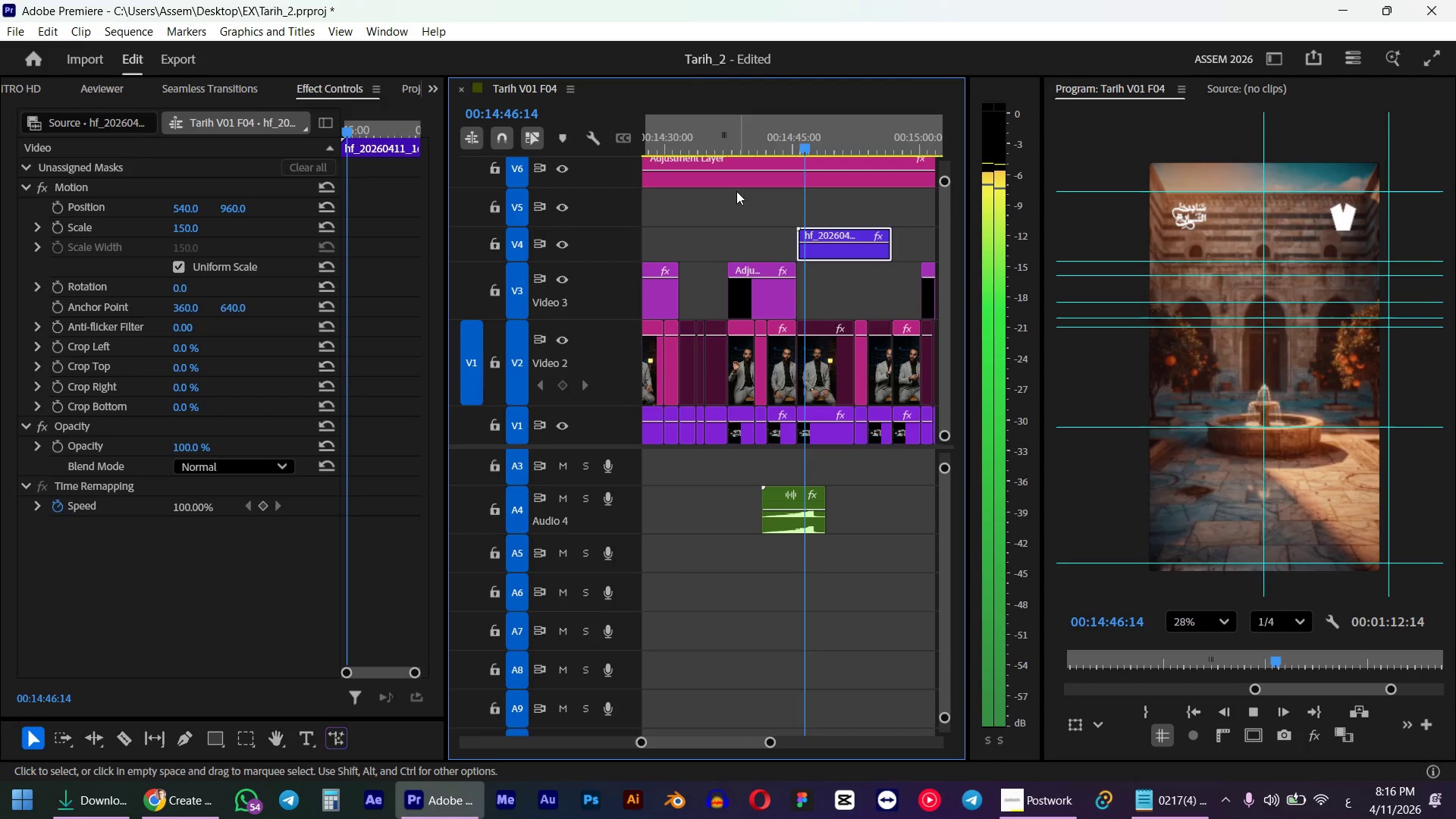 
wait(20.97)
 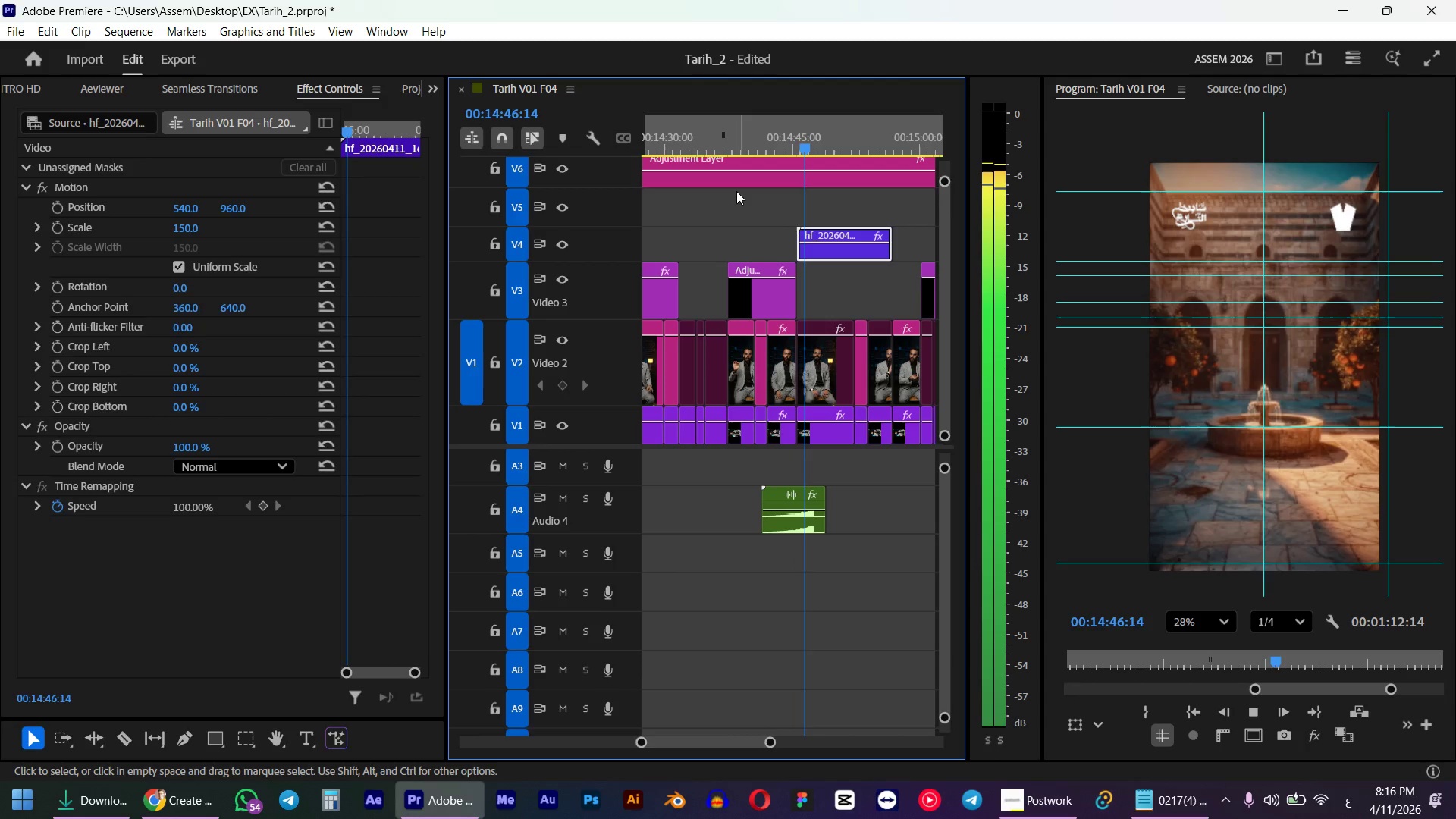 
scroll: coordinate [789, 325], scroll_direction: down, amount: 2.0
 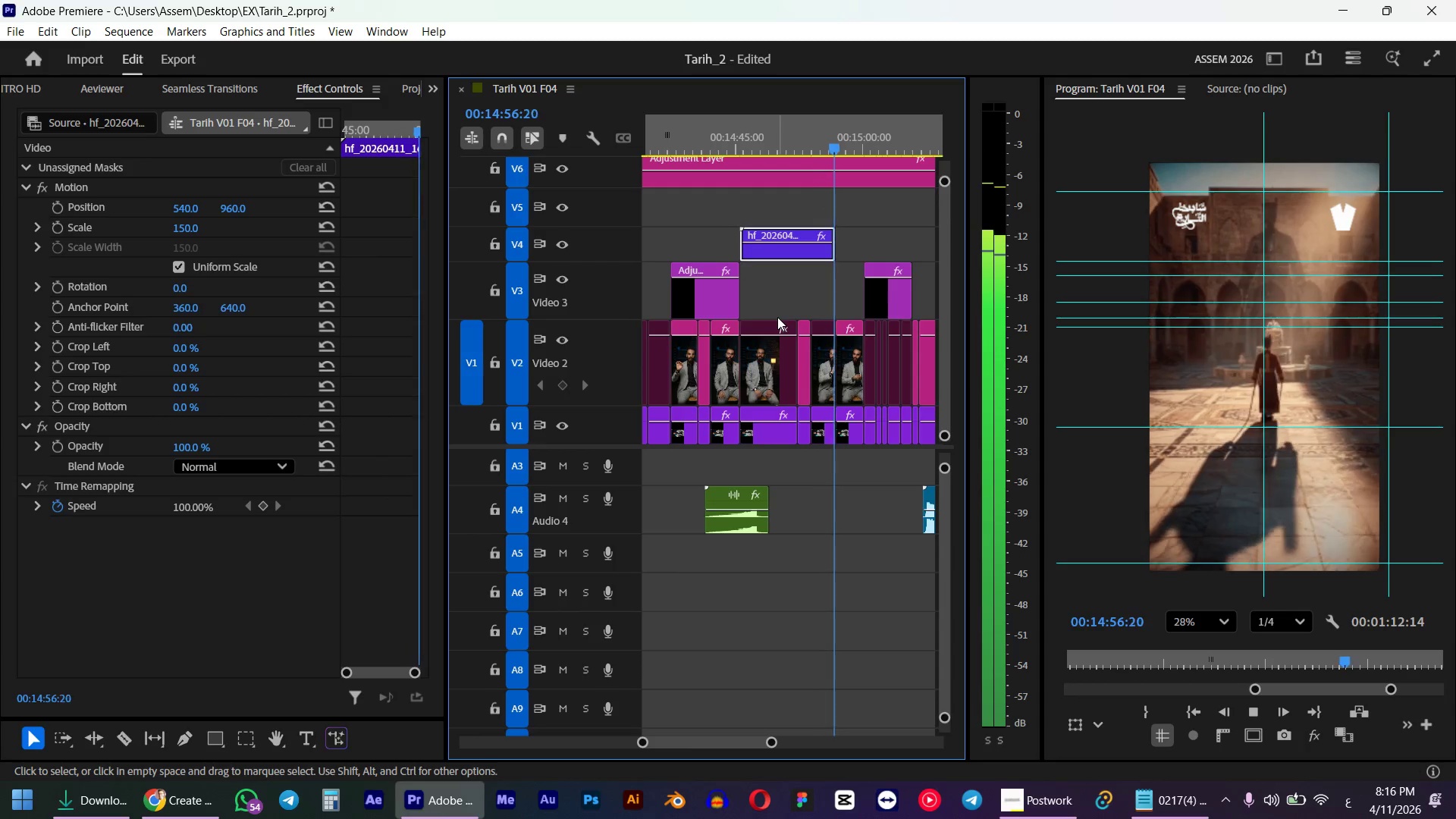 
wait(8.54)
 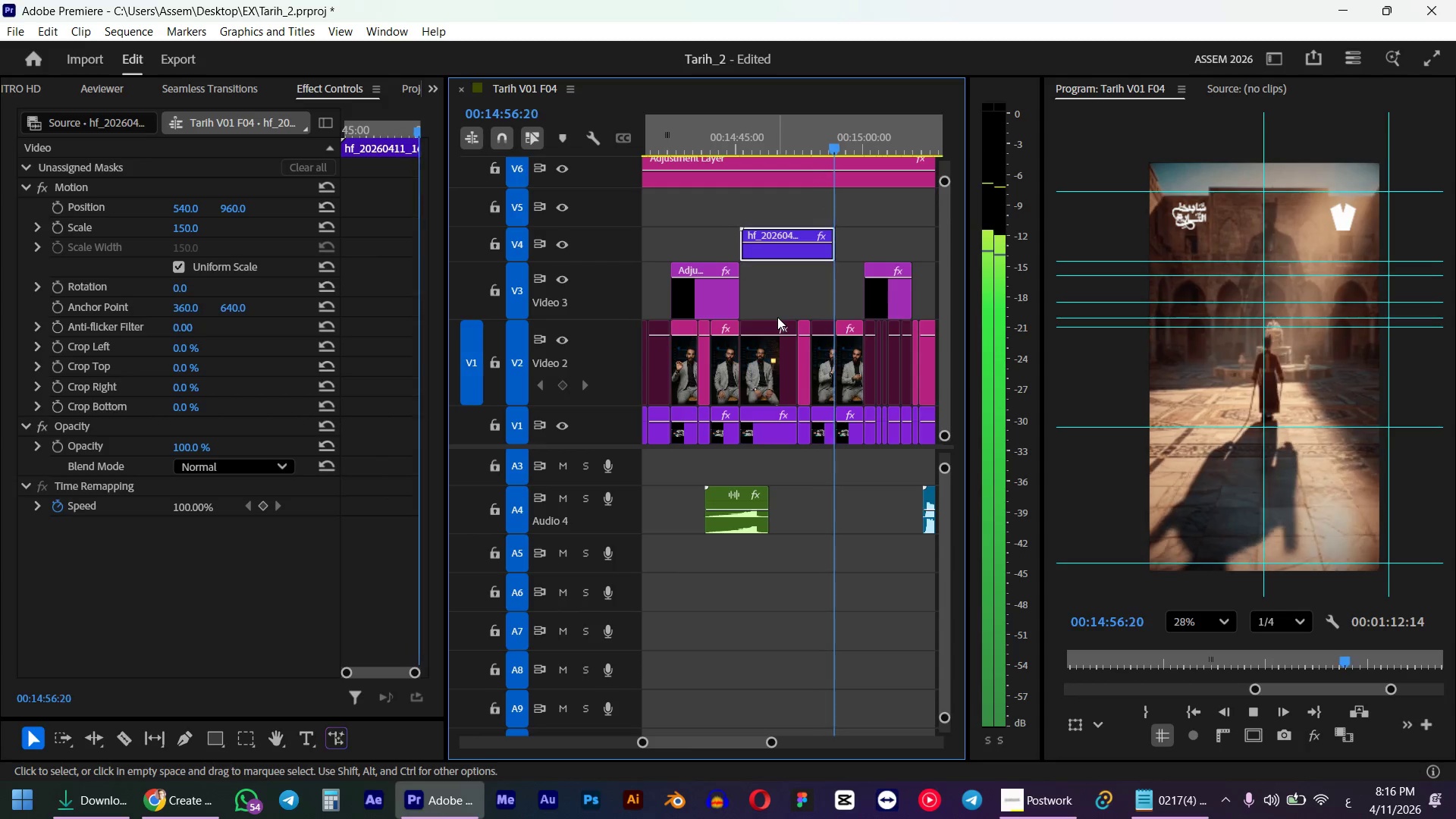 
key(Space)
 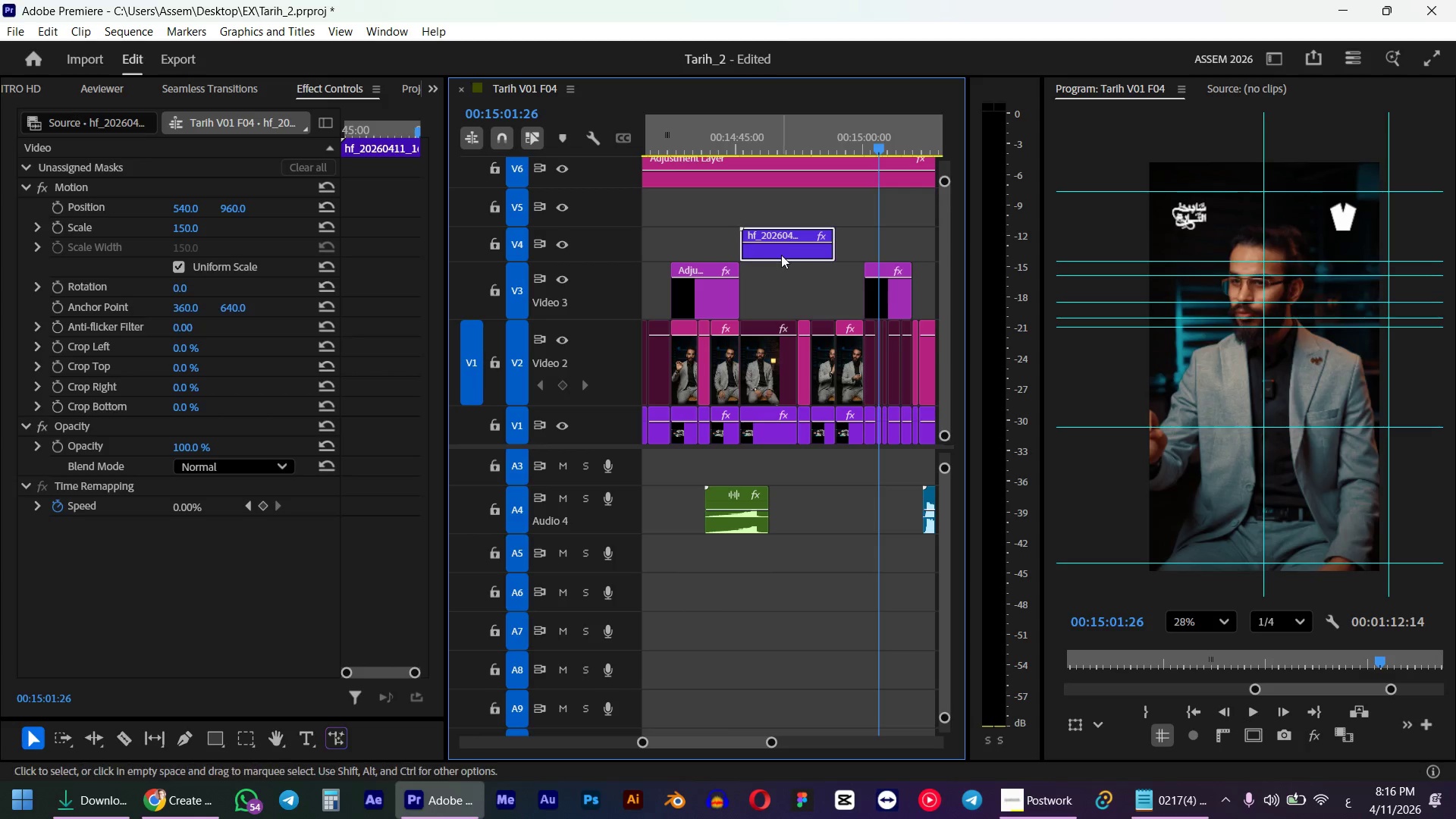 
left_click_drag(start_coordinate=[781, 255], to_coordinate=[713, 250])
 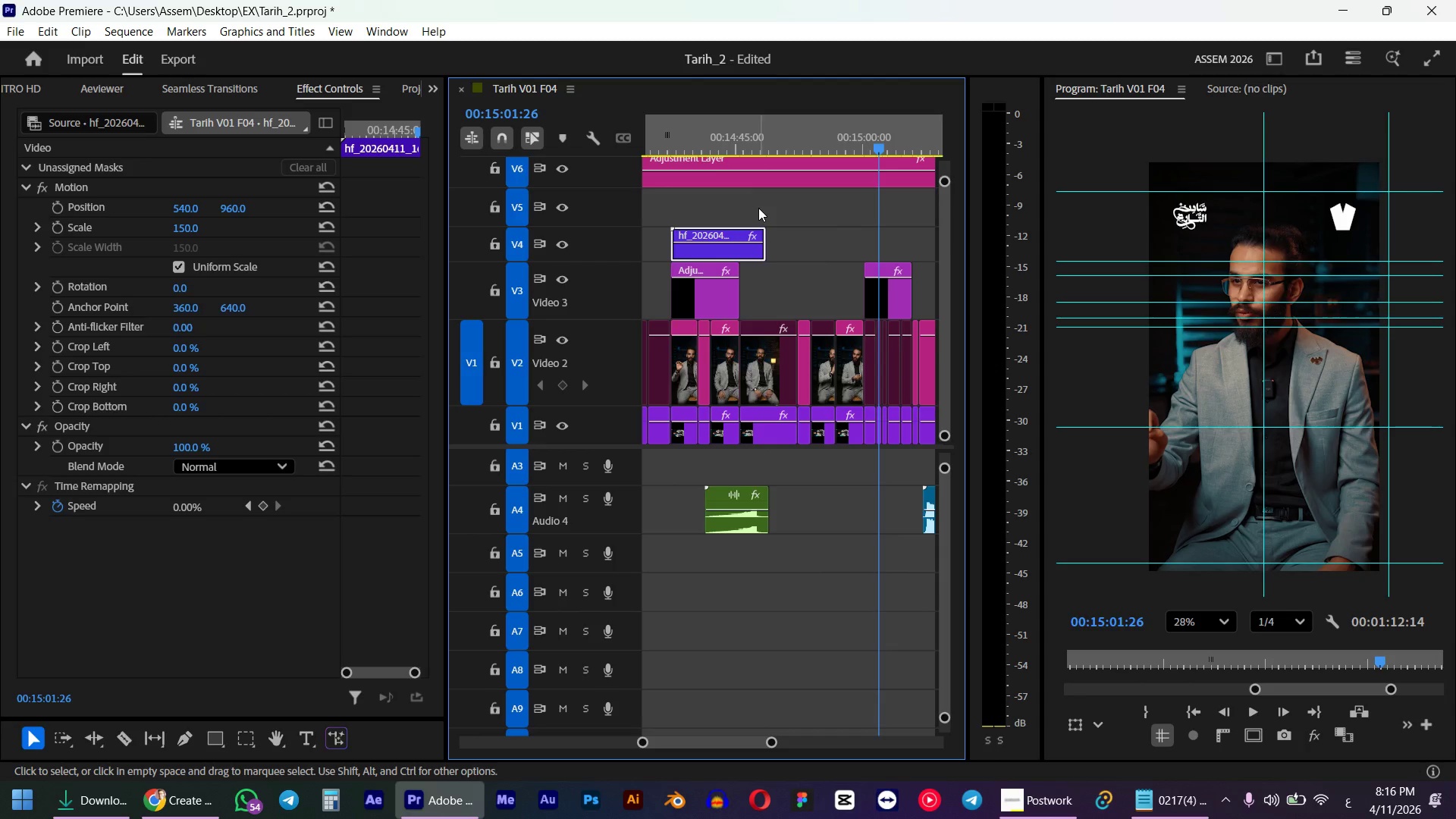 
left_click_drag(start_coordinate=[687, 141], to_coordinate=[665, 152])
 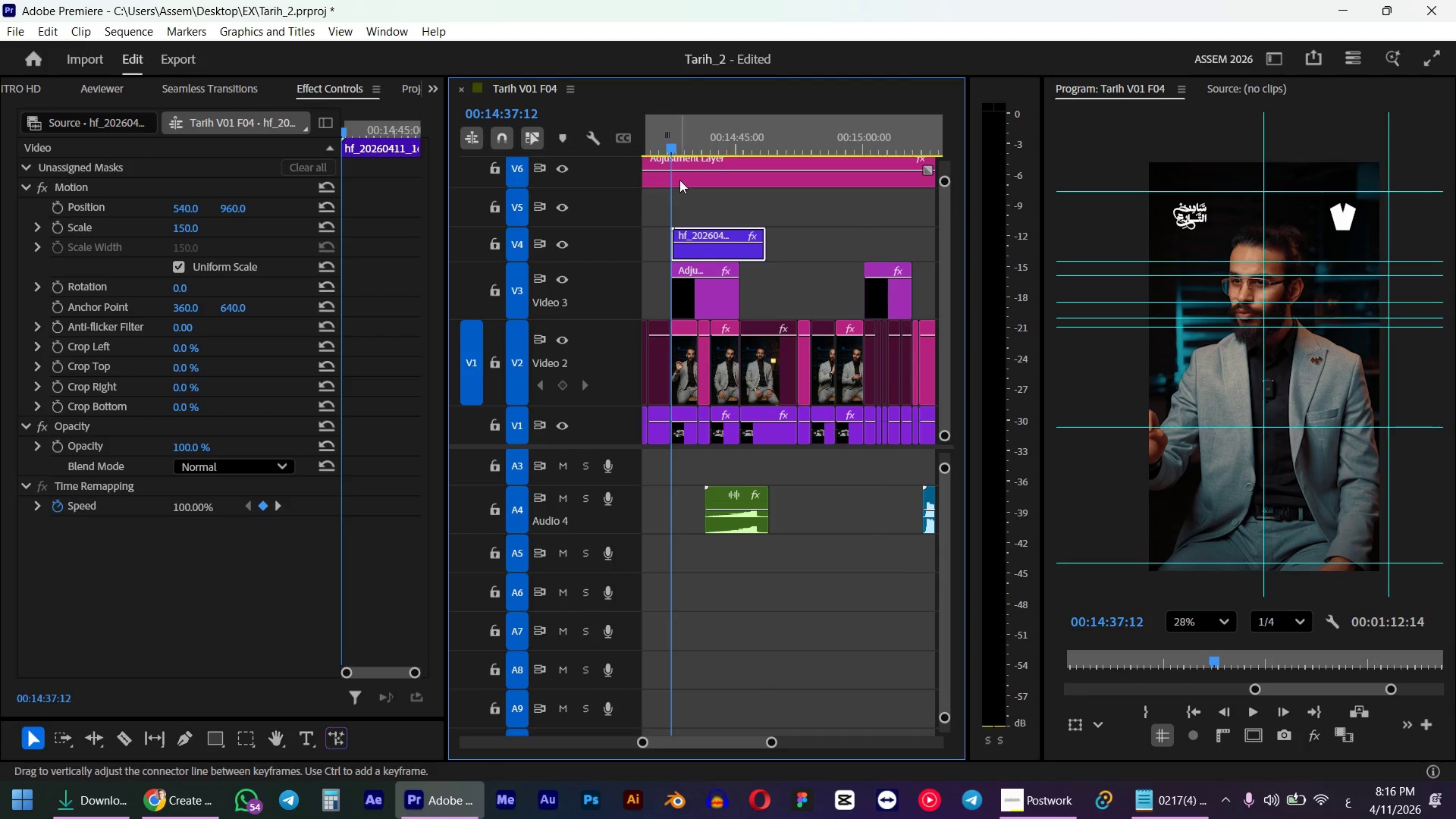 
hold_key(key=ShiftLeft, duration=0.45)
 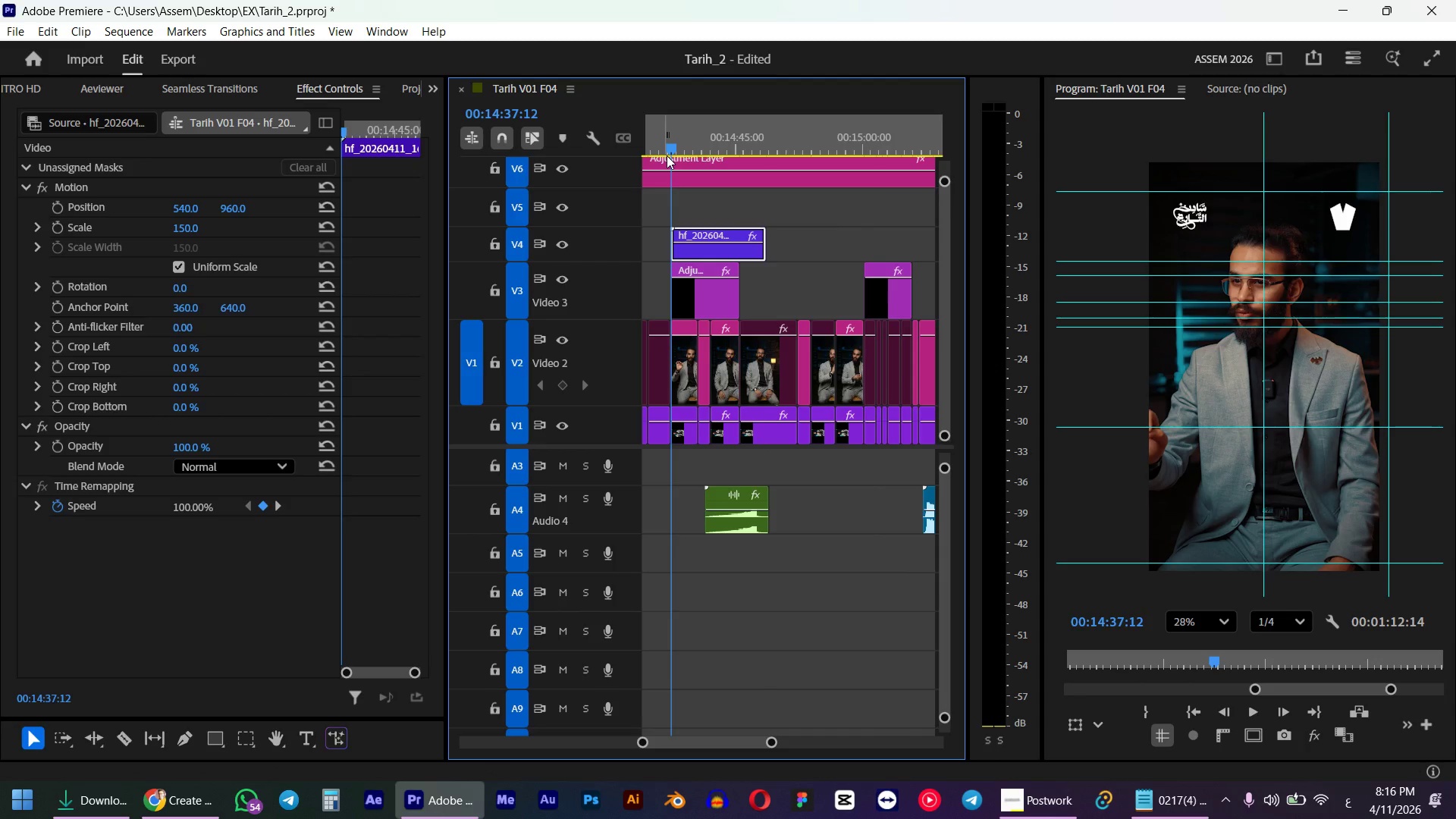 
key(Space)
 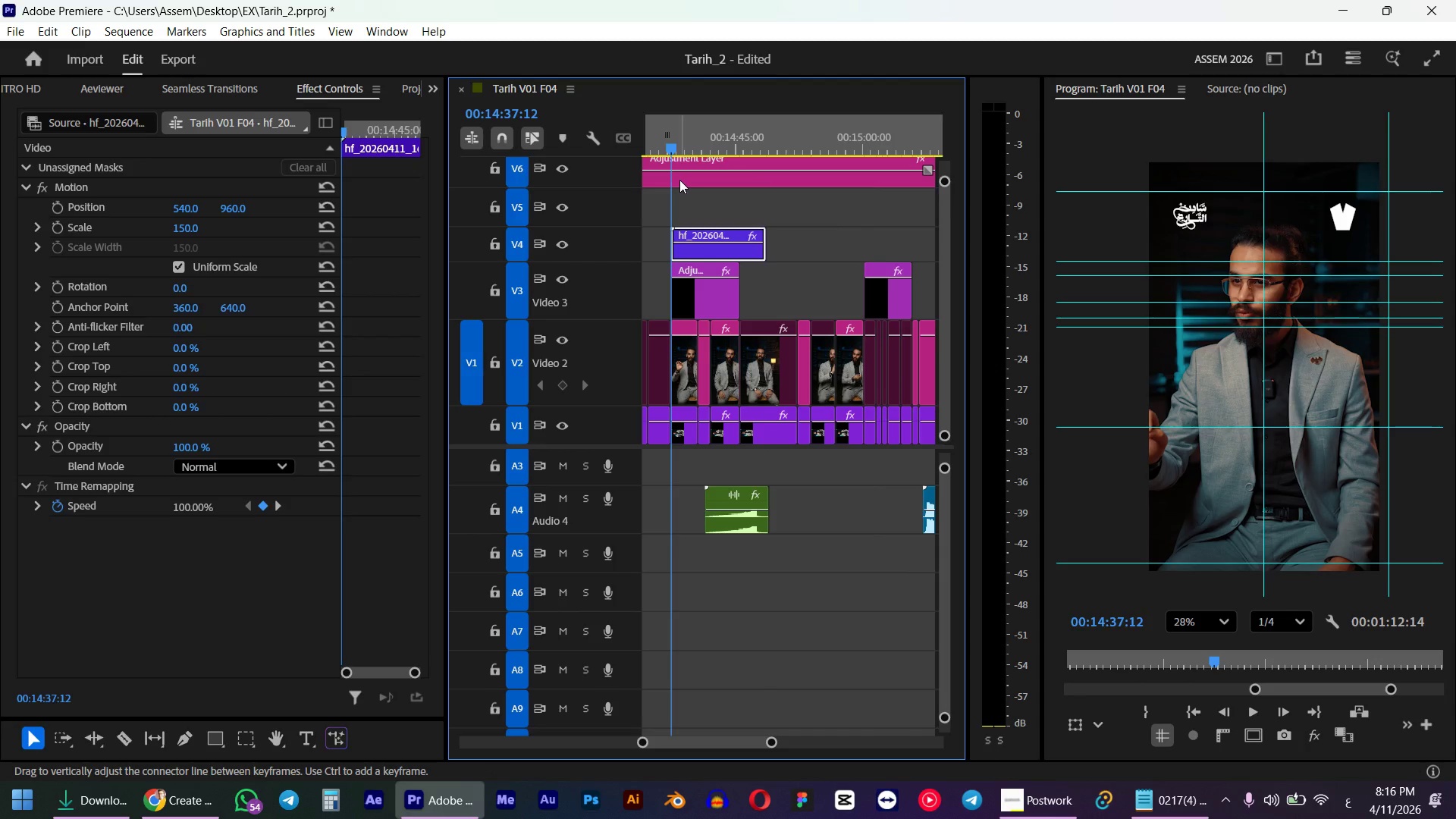 
scroll: coordinate [763, 263], scroll_direction: up, amount: 3.0
 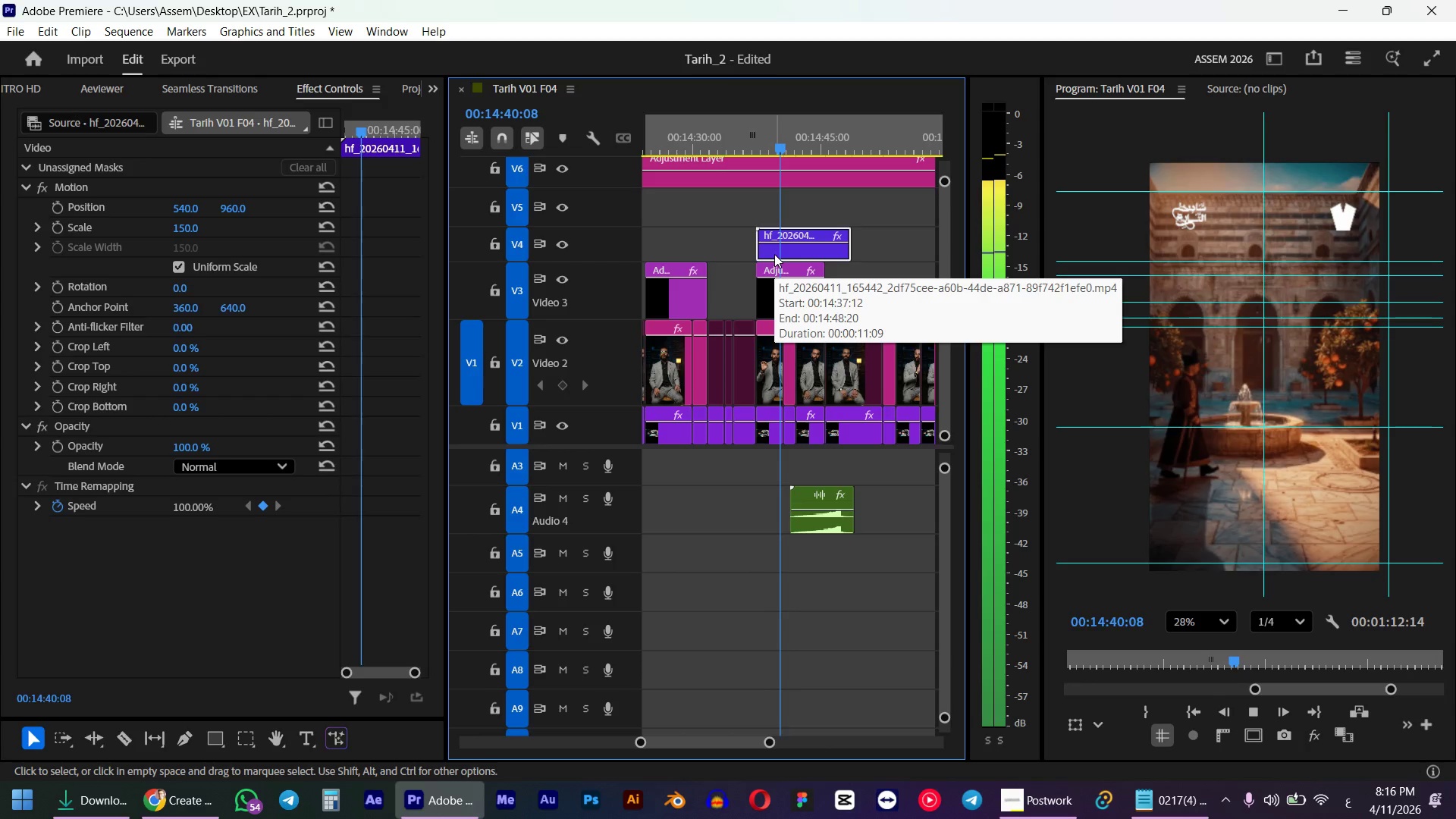 
wait(6.33)
 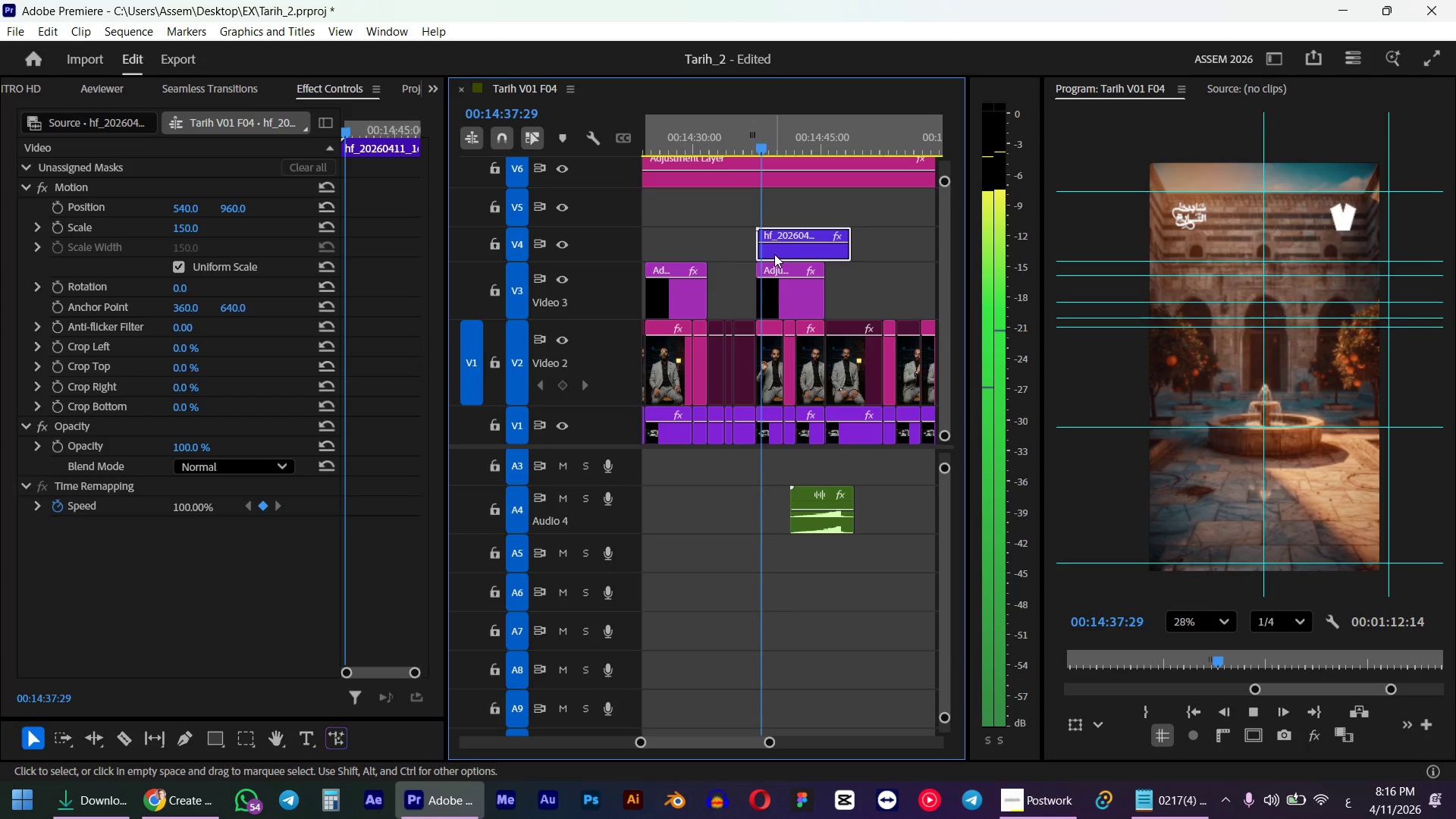 
key(Space)
 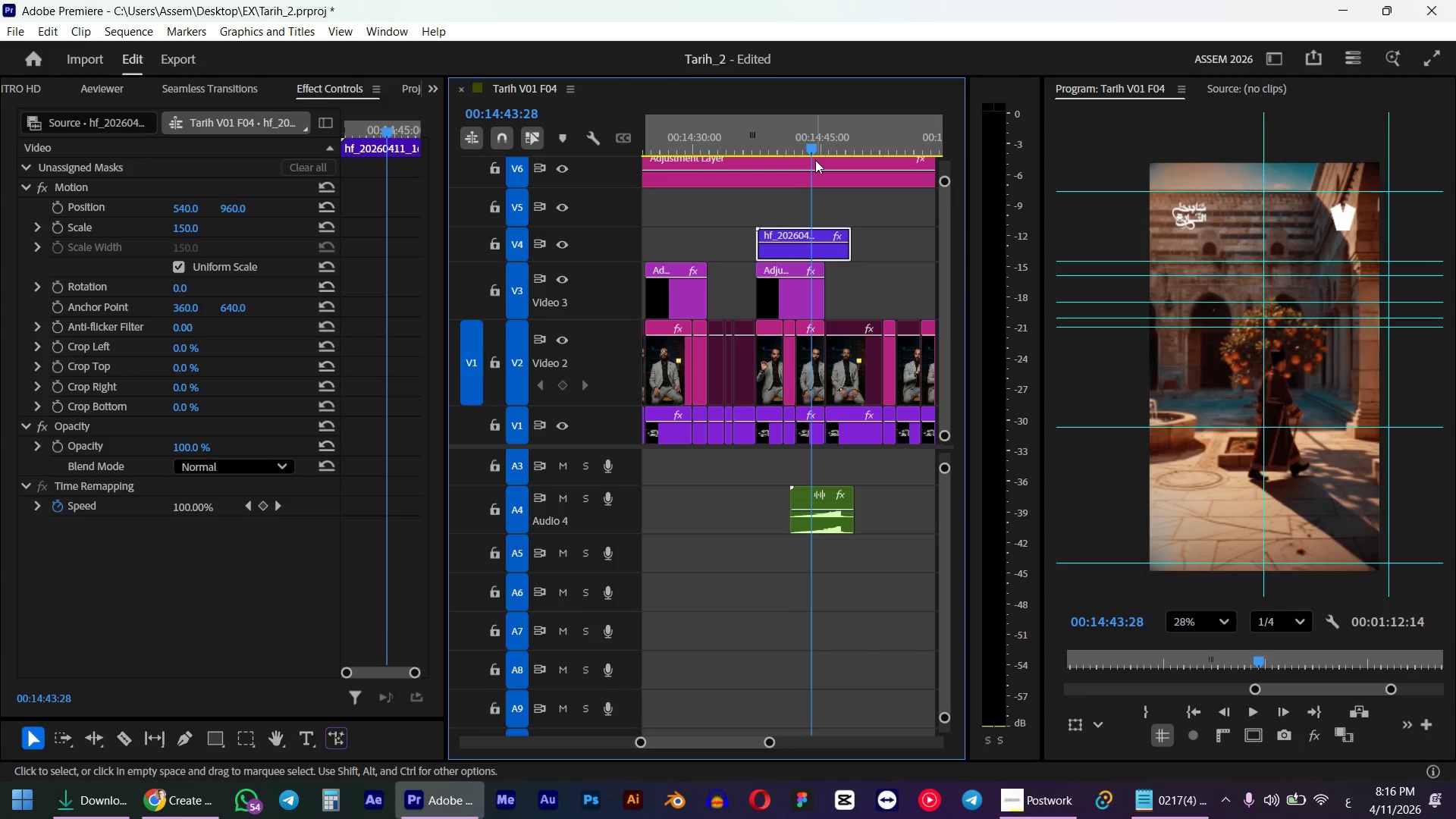 
left_click_drag(start_coordinate=[812, 149], to_coordinate=[799, 152])
 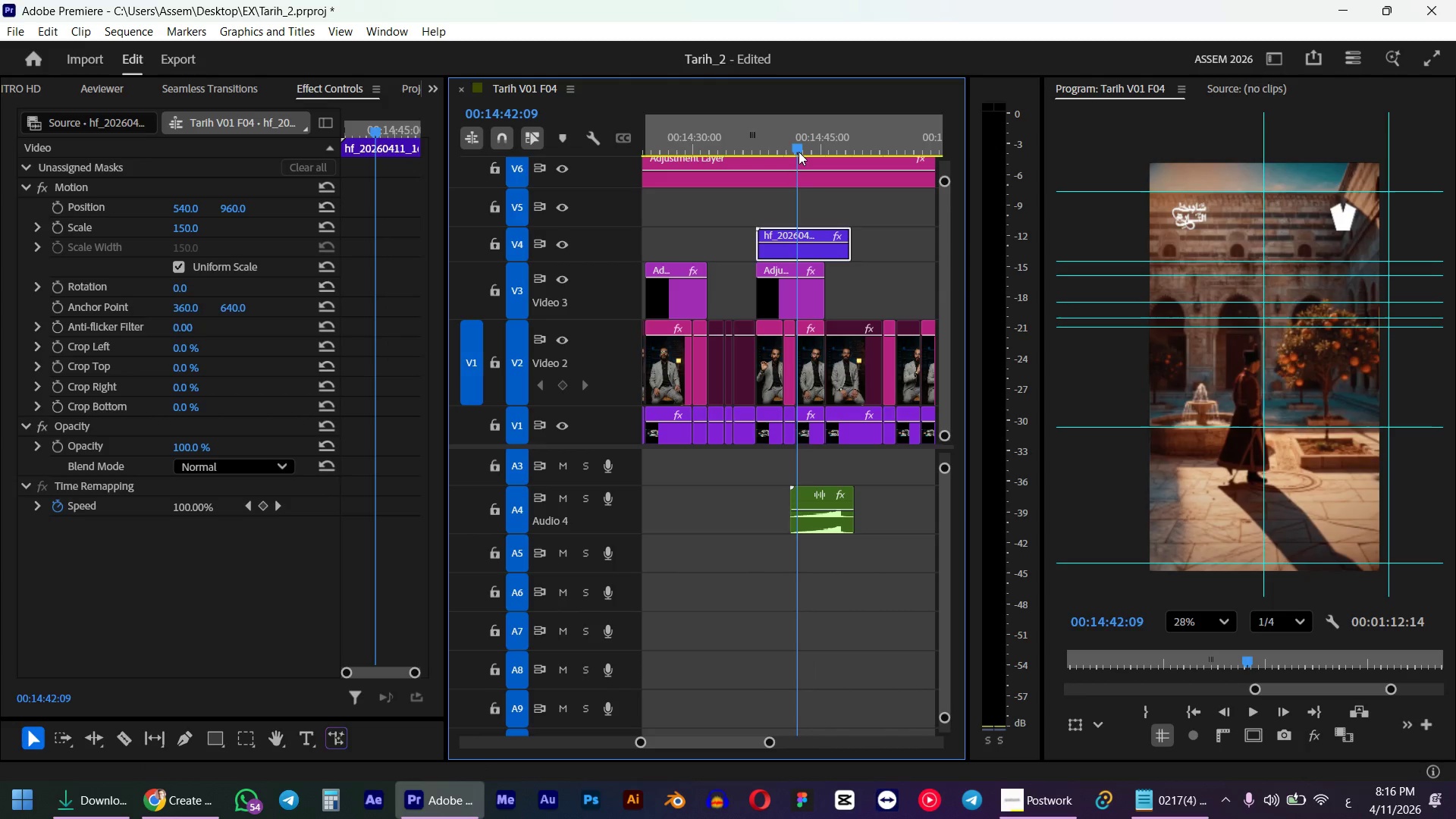 
key(Space)
 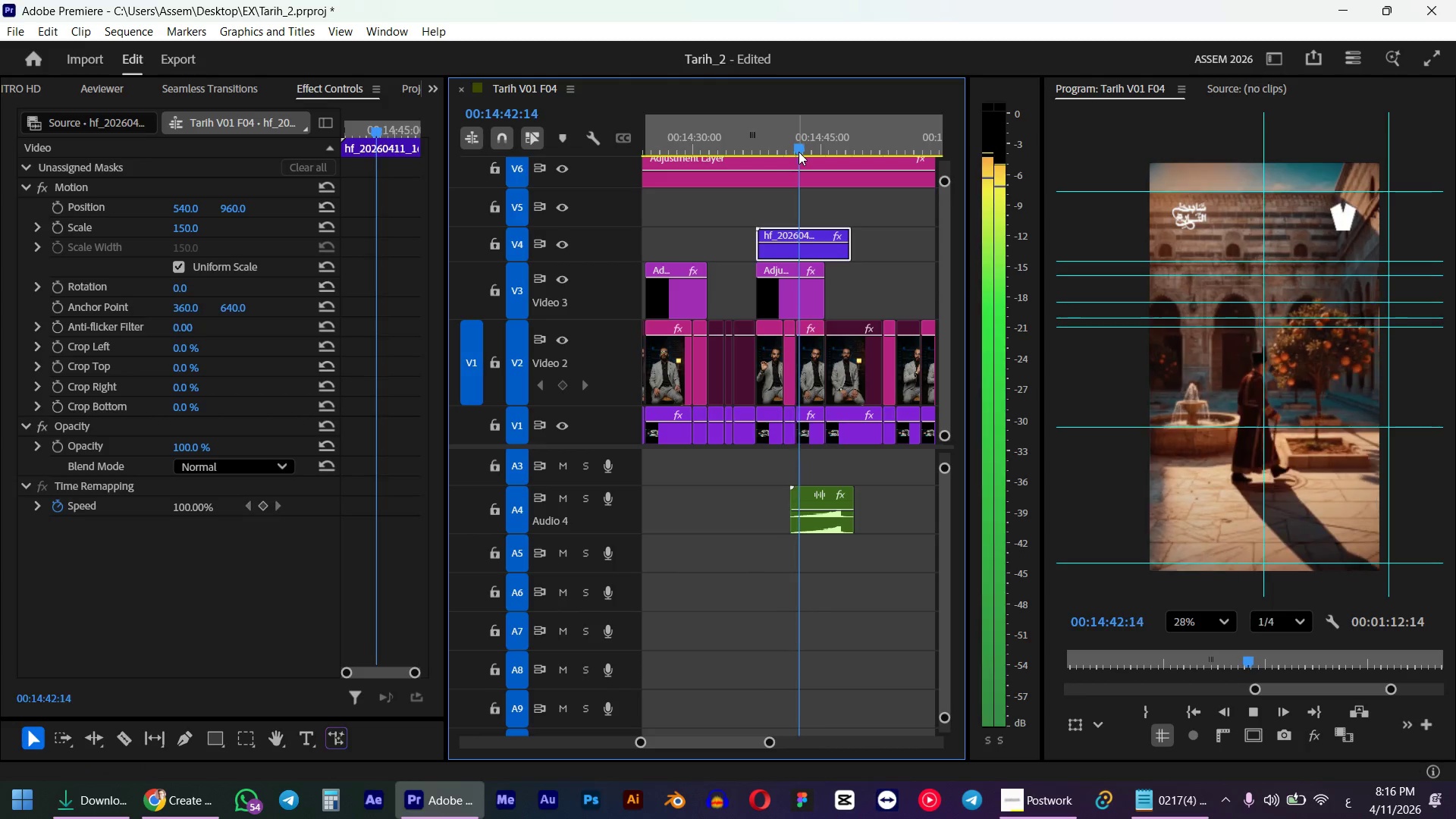 
key(Space)
 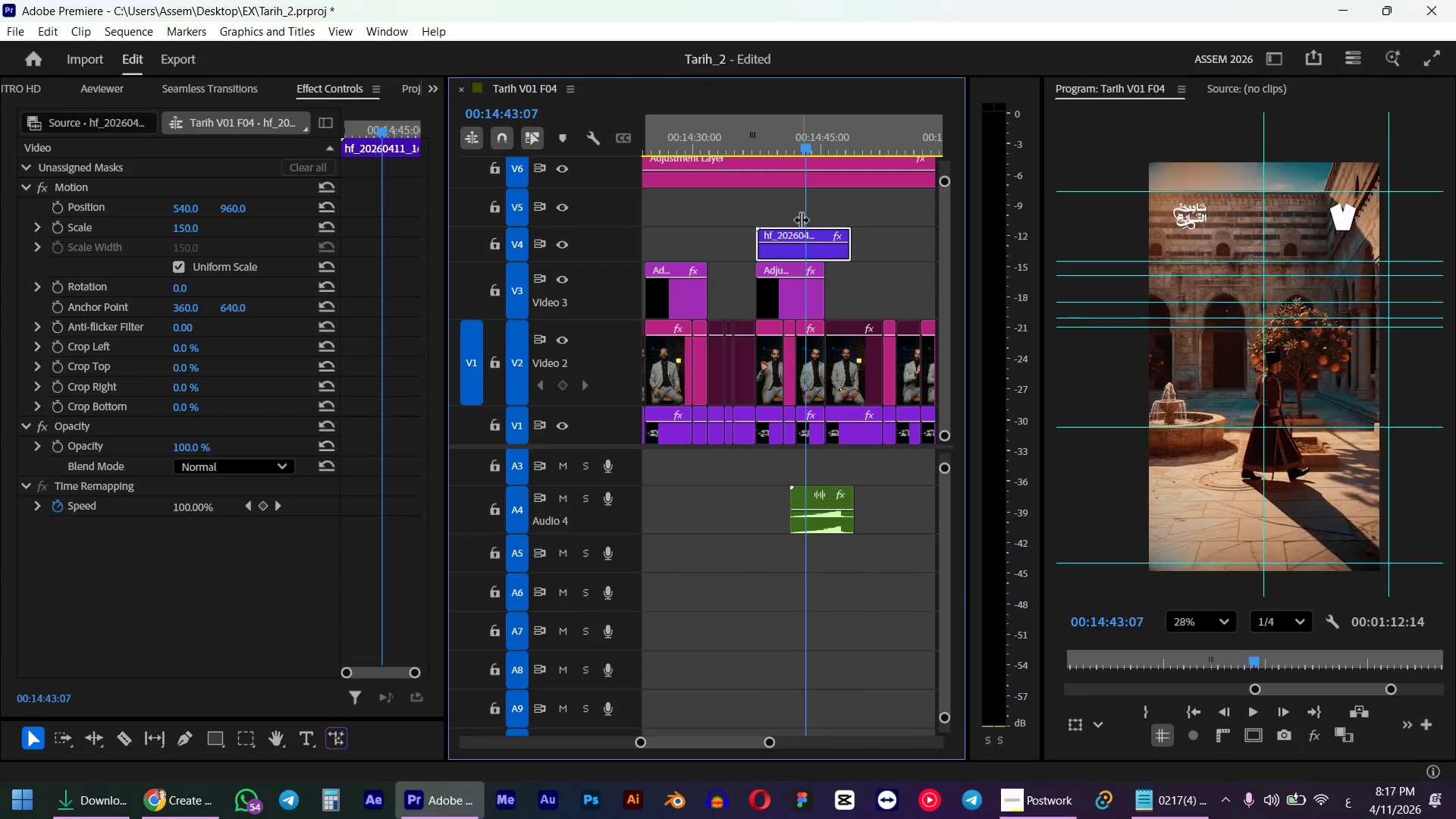 
type(wR)
 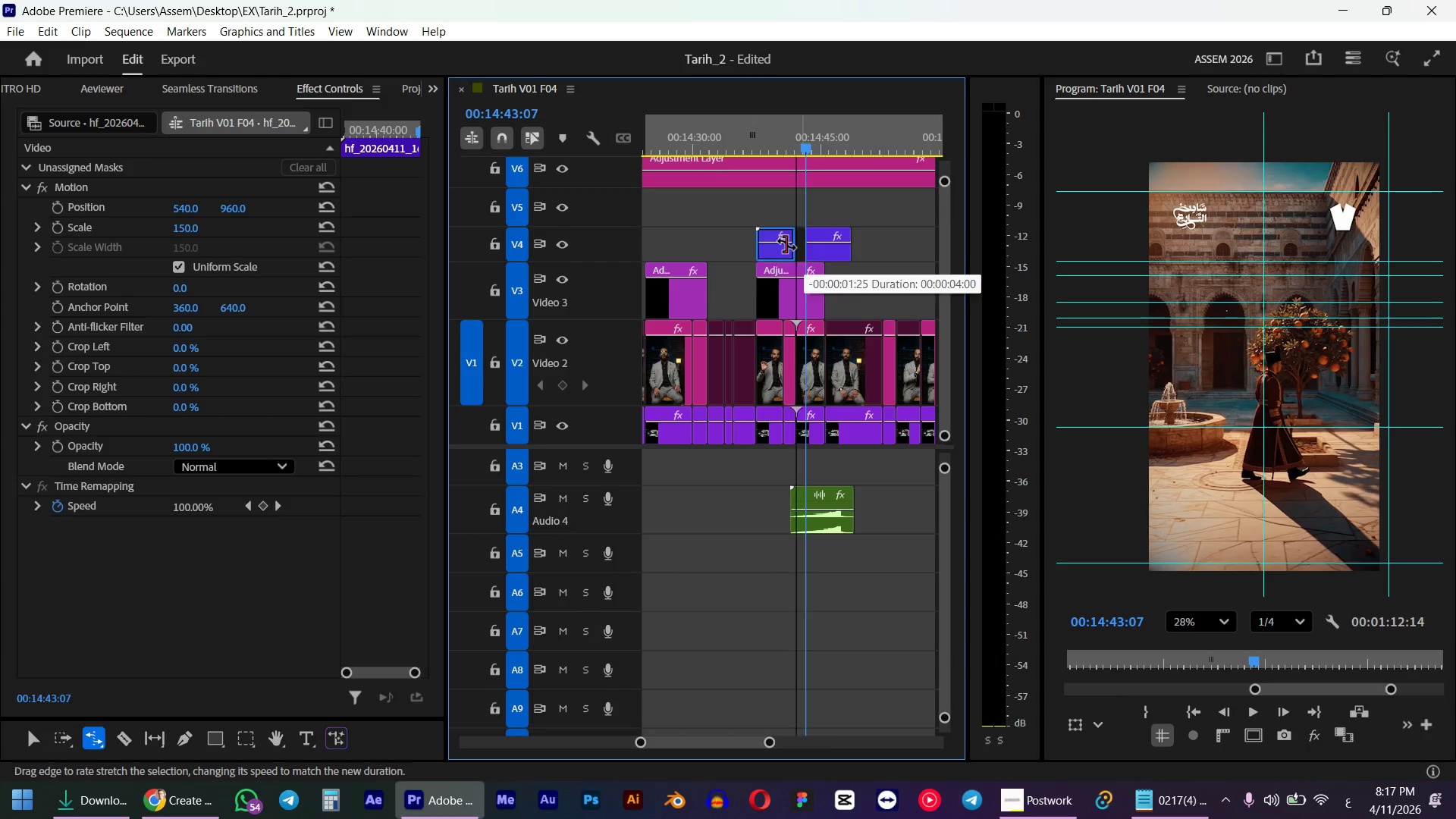 
 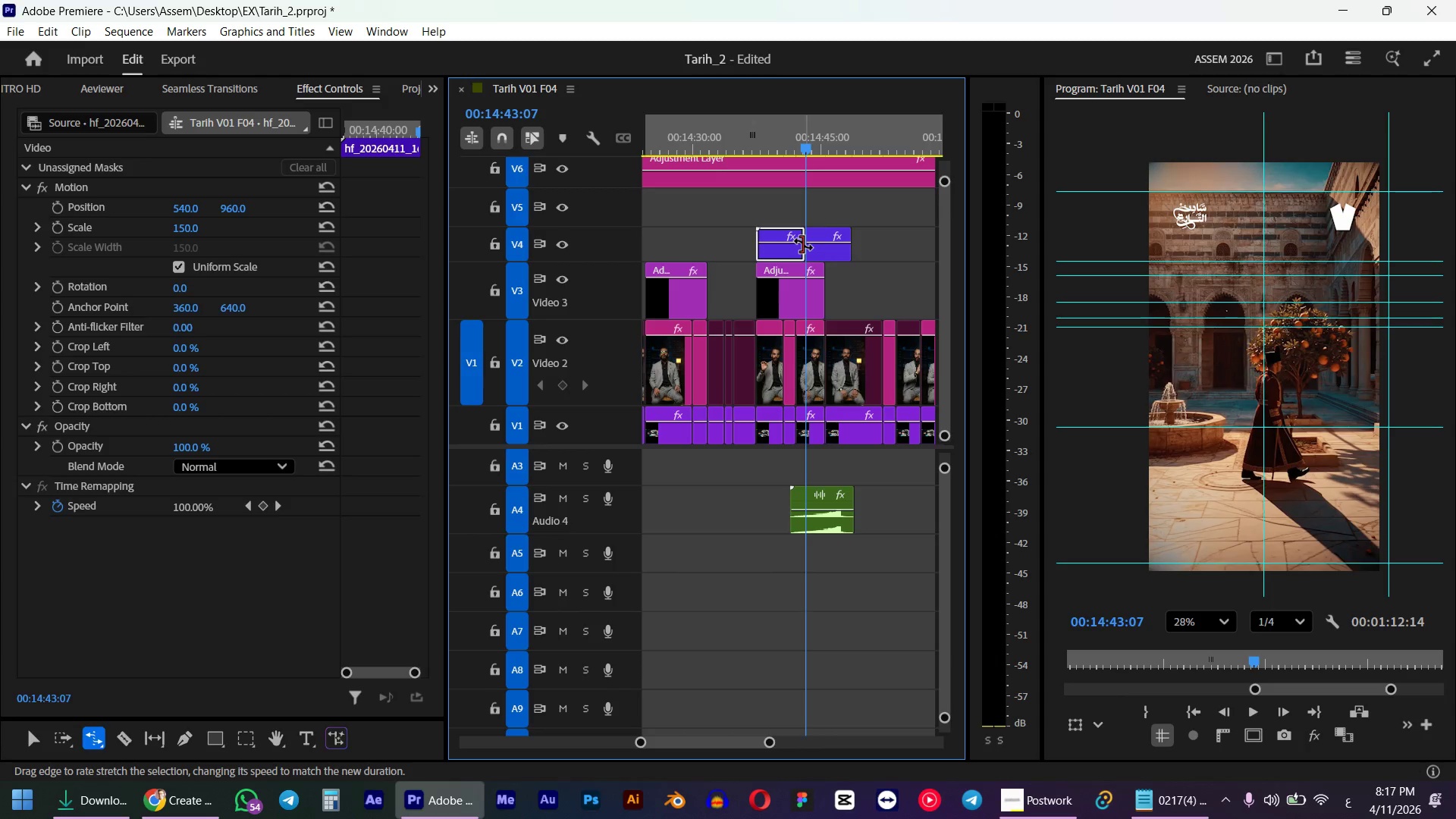 
left_click_drag(start_coordinate=[803, 244], to_coordinate=[780, 244])
 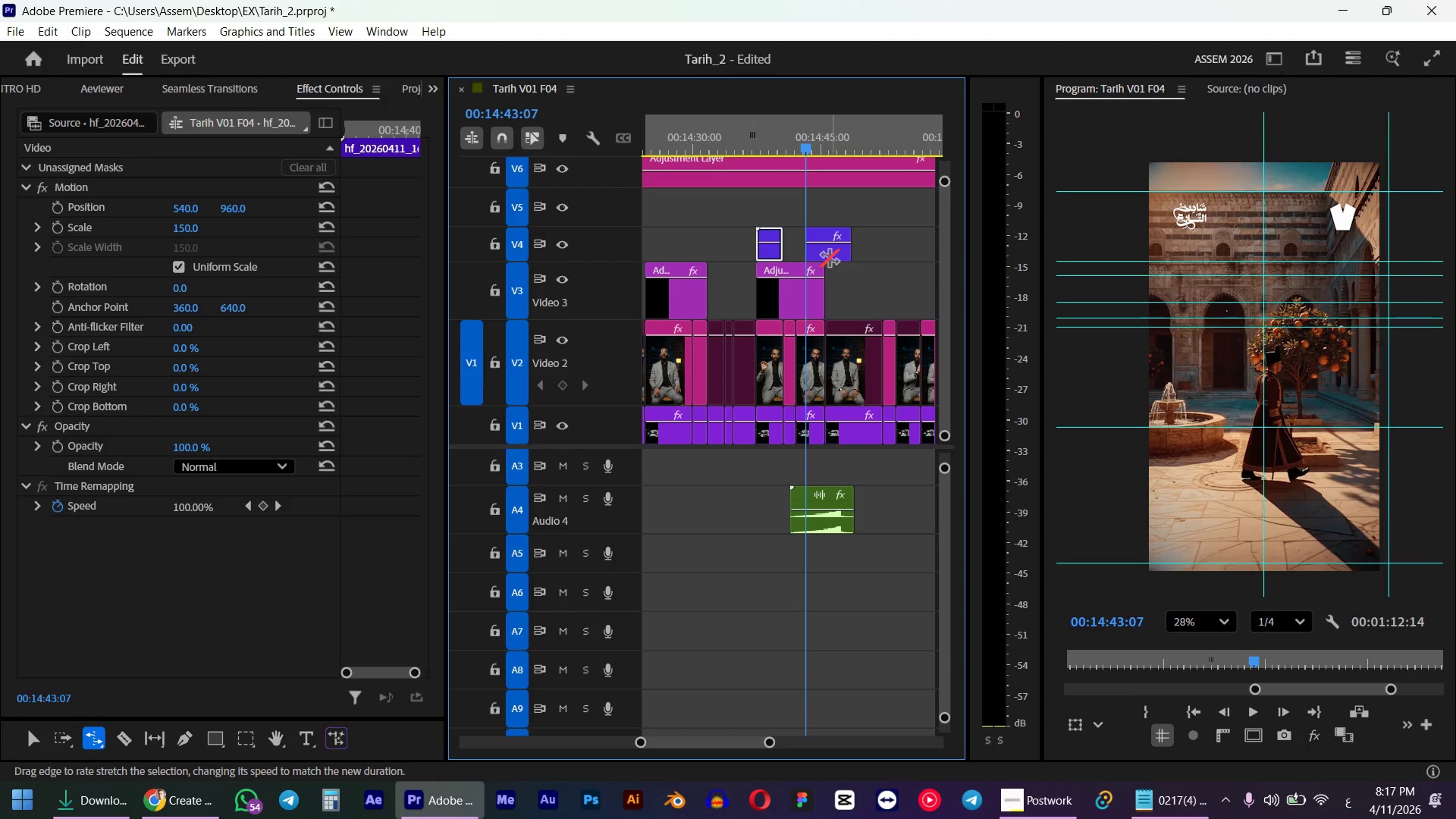 
key(V)
 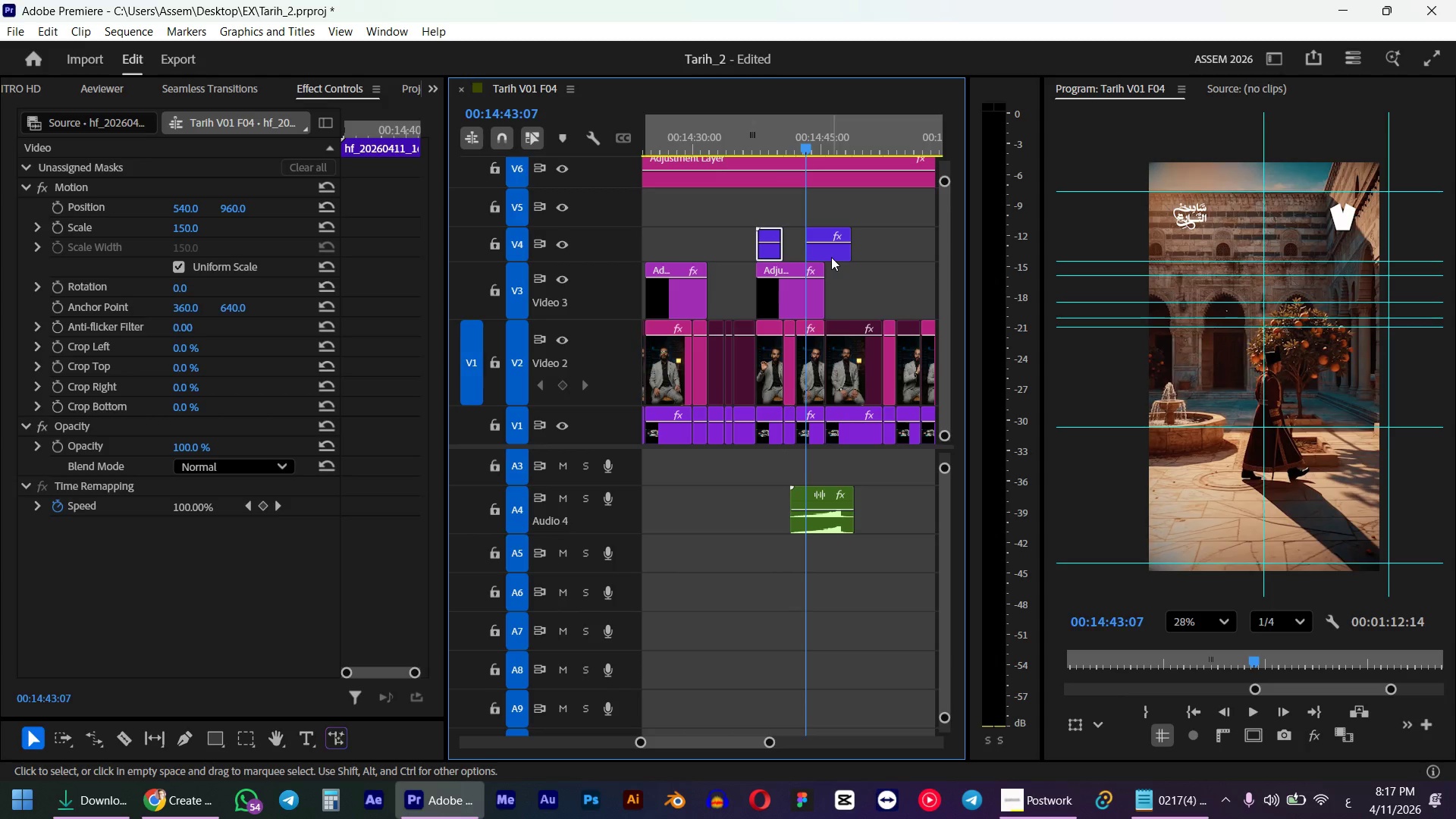 
left_click_drag(start_coordinate=[831, 257], to_coordinate=[808, 256])
 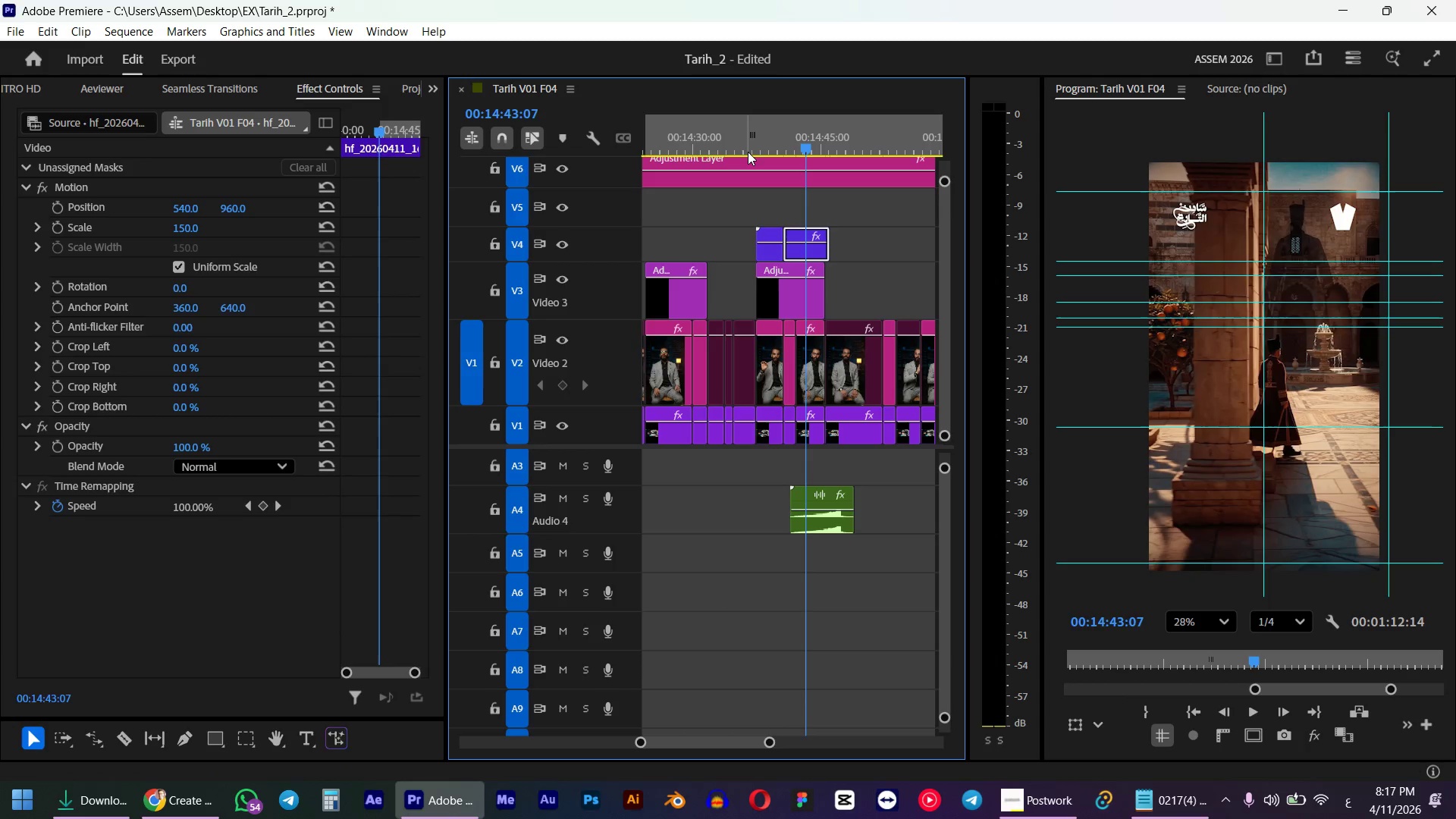 
left_click_drag(start_coordinate=[748, 151], to_coordinate=[755, 149])
 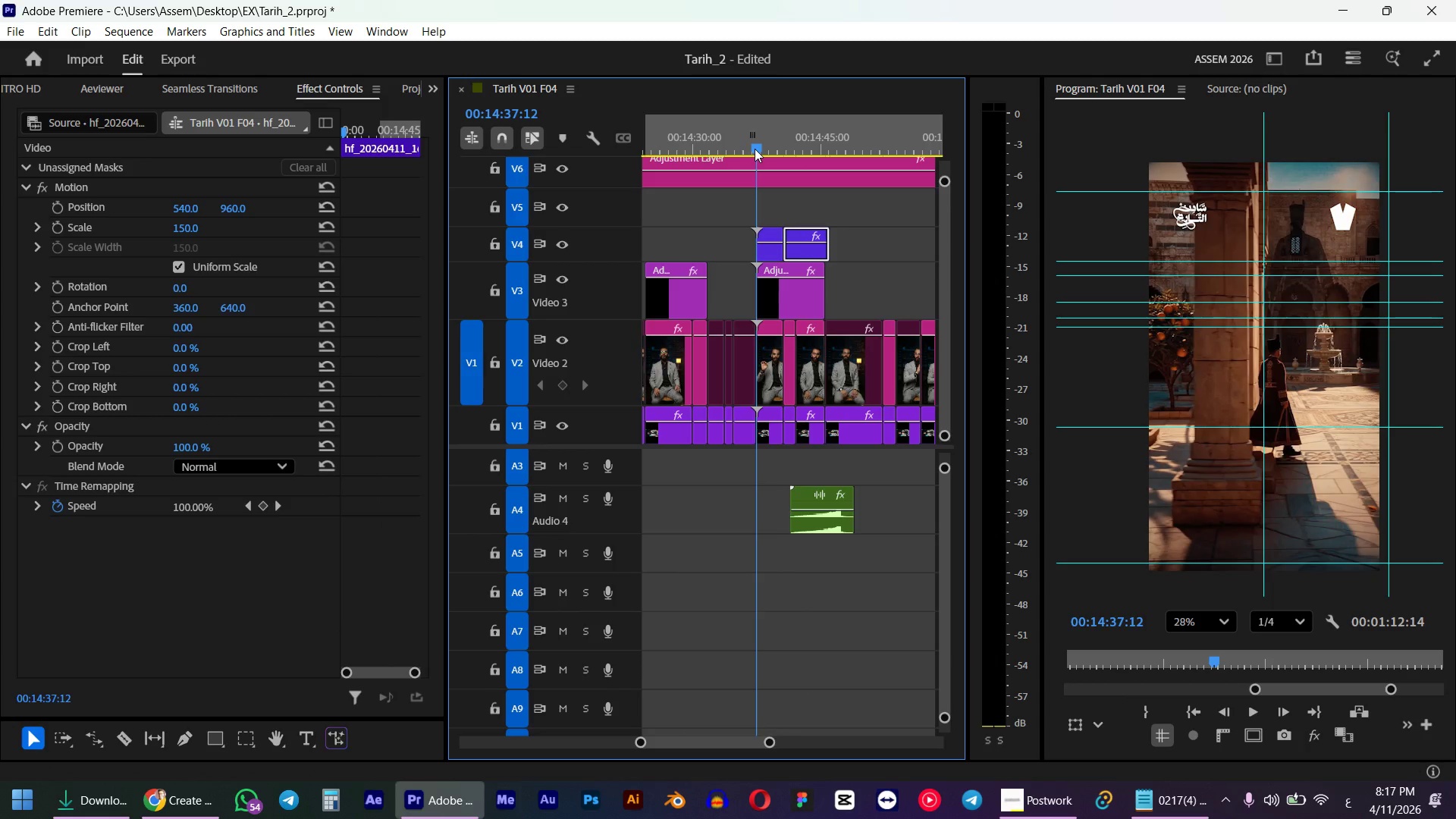 
hold_key(key=ShiftLeft, duration=0.52)
 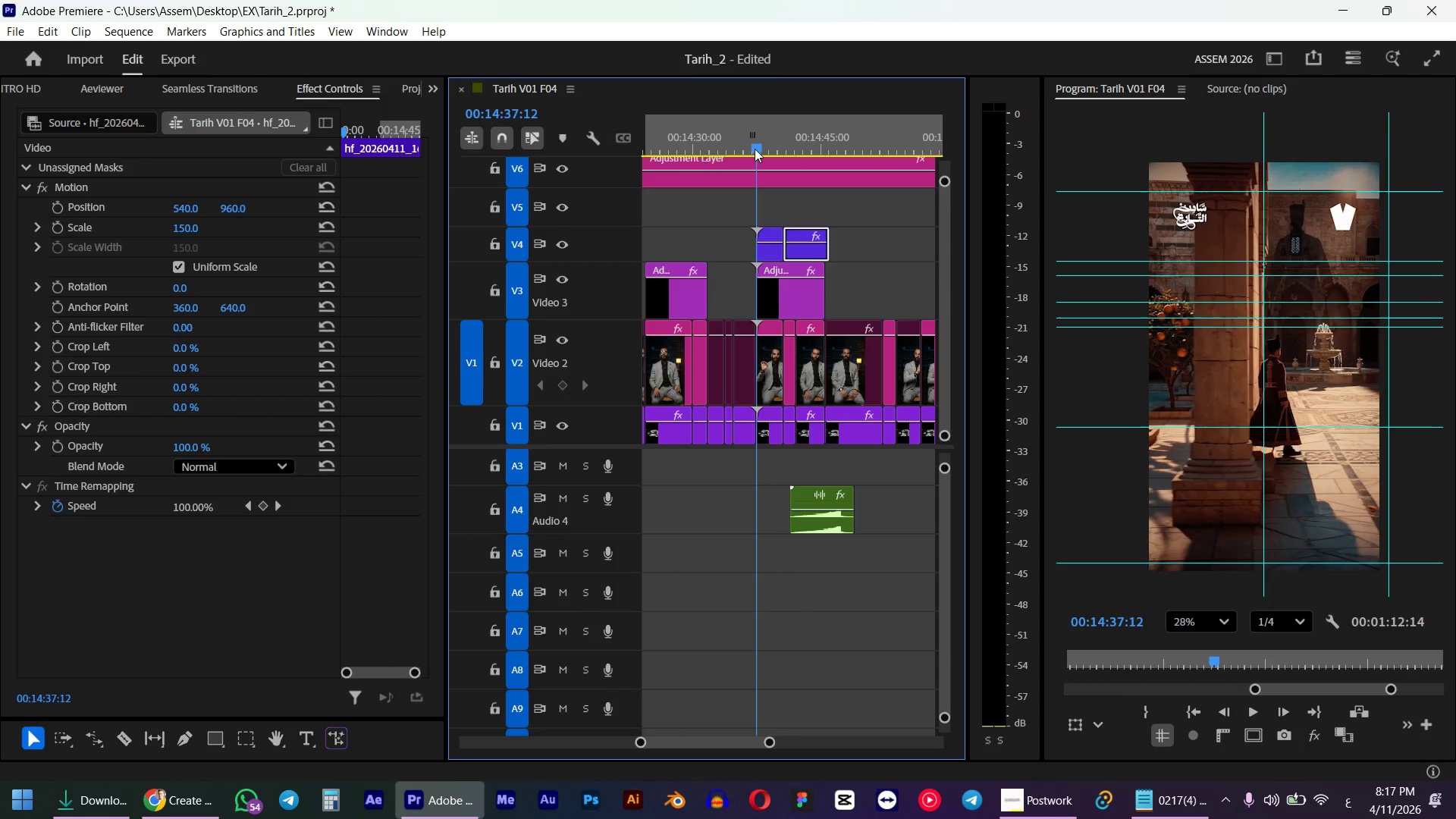 
key(Shift+R)
 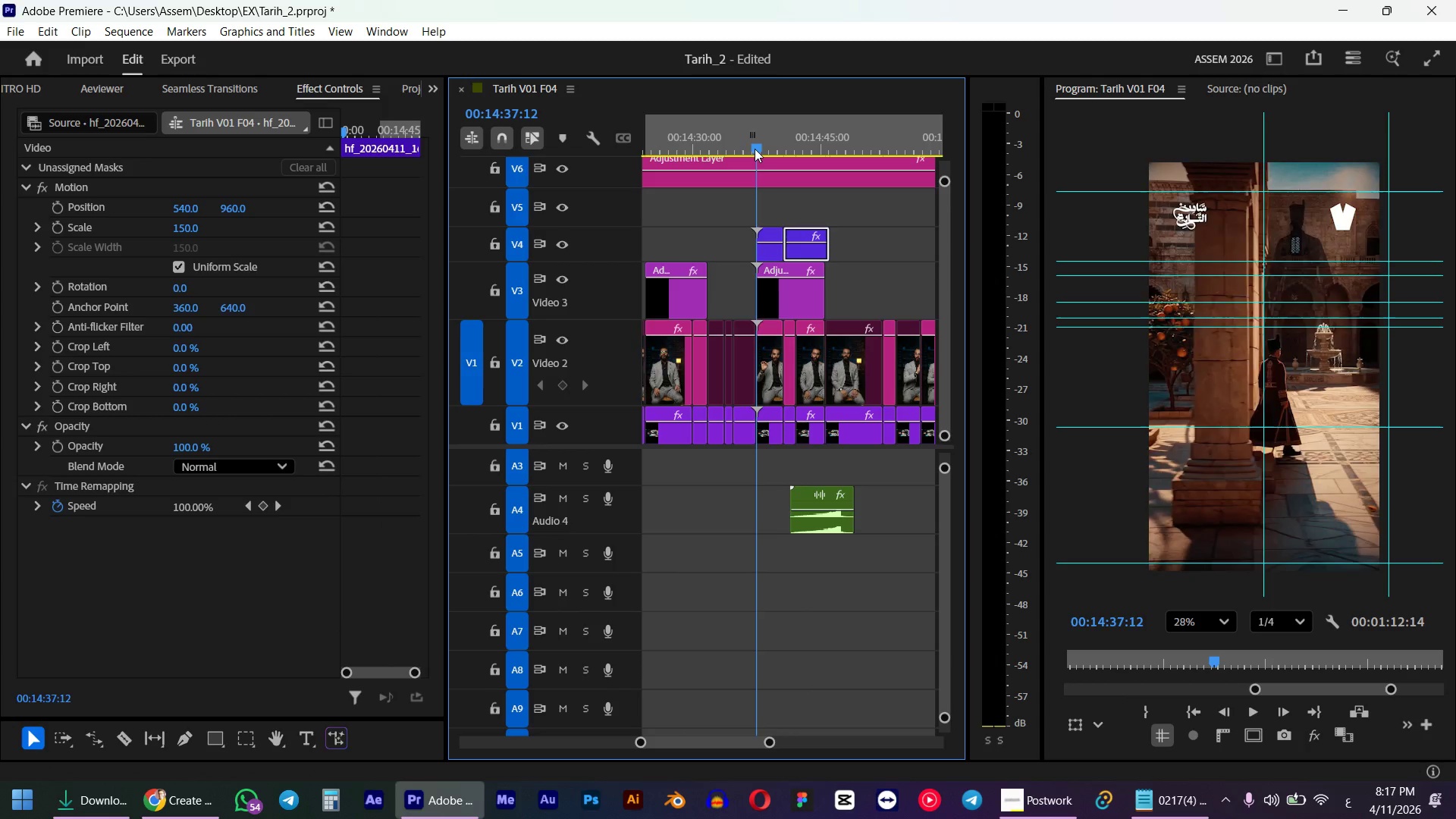 
left_click_drag(start_coordinate=[828, 246], to_coordinate=[824, 246])
 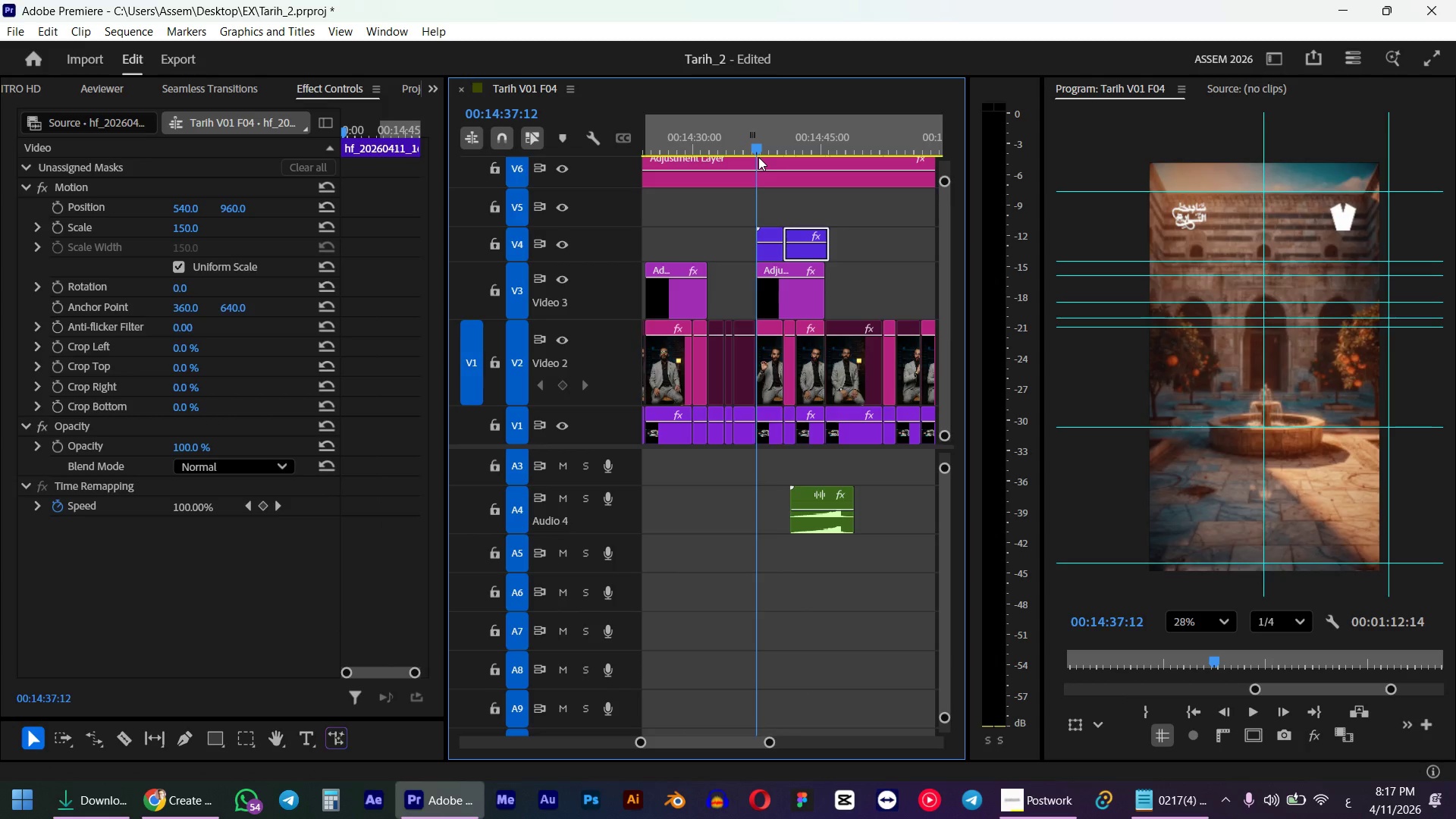 
key(Space)
 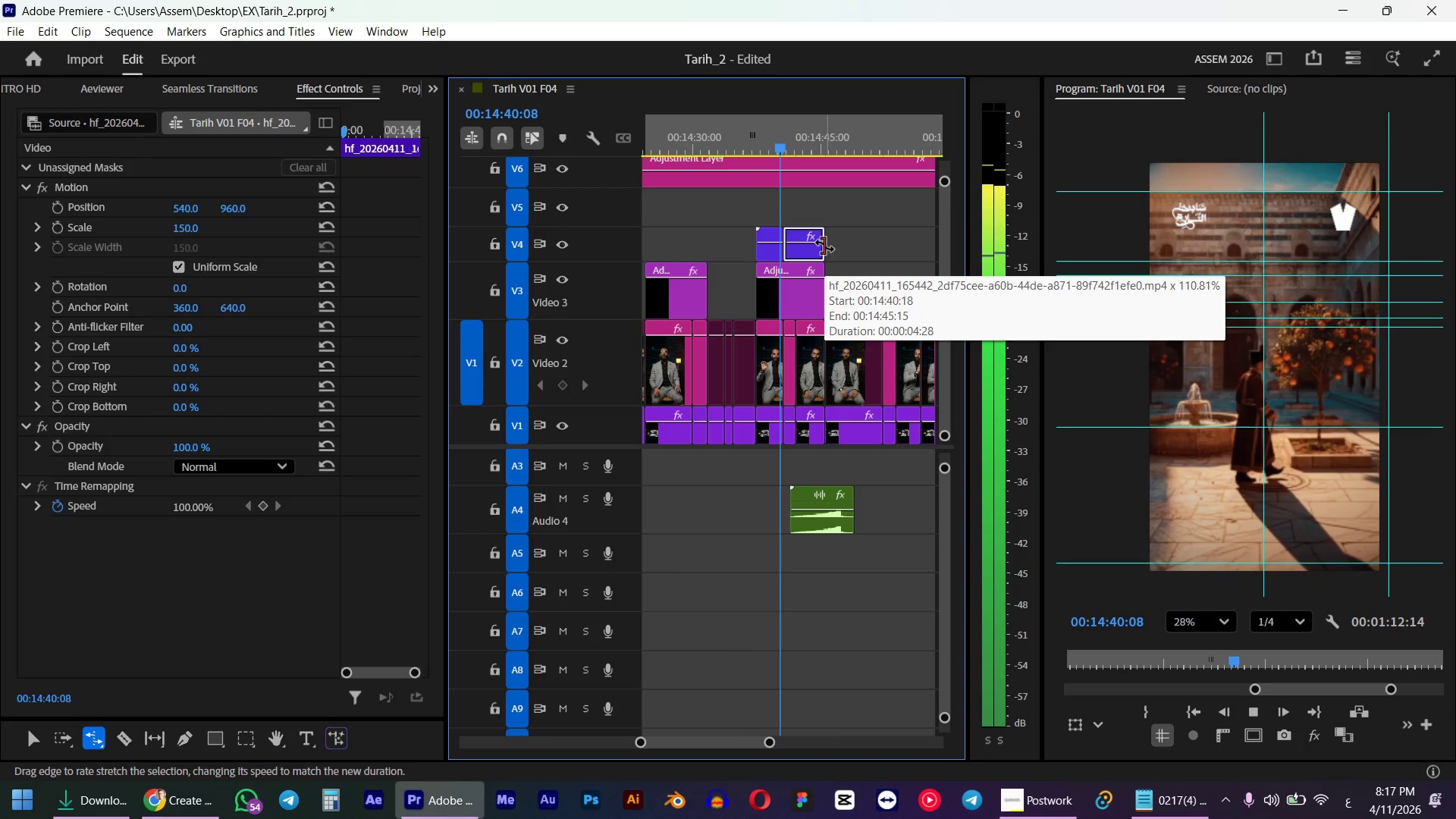 
wait(9.5)
 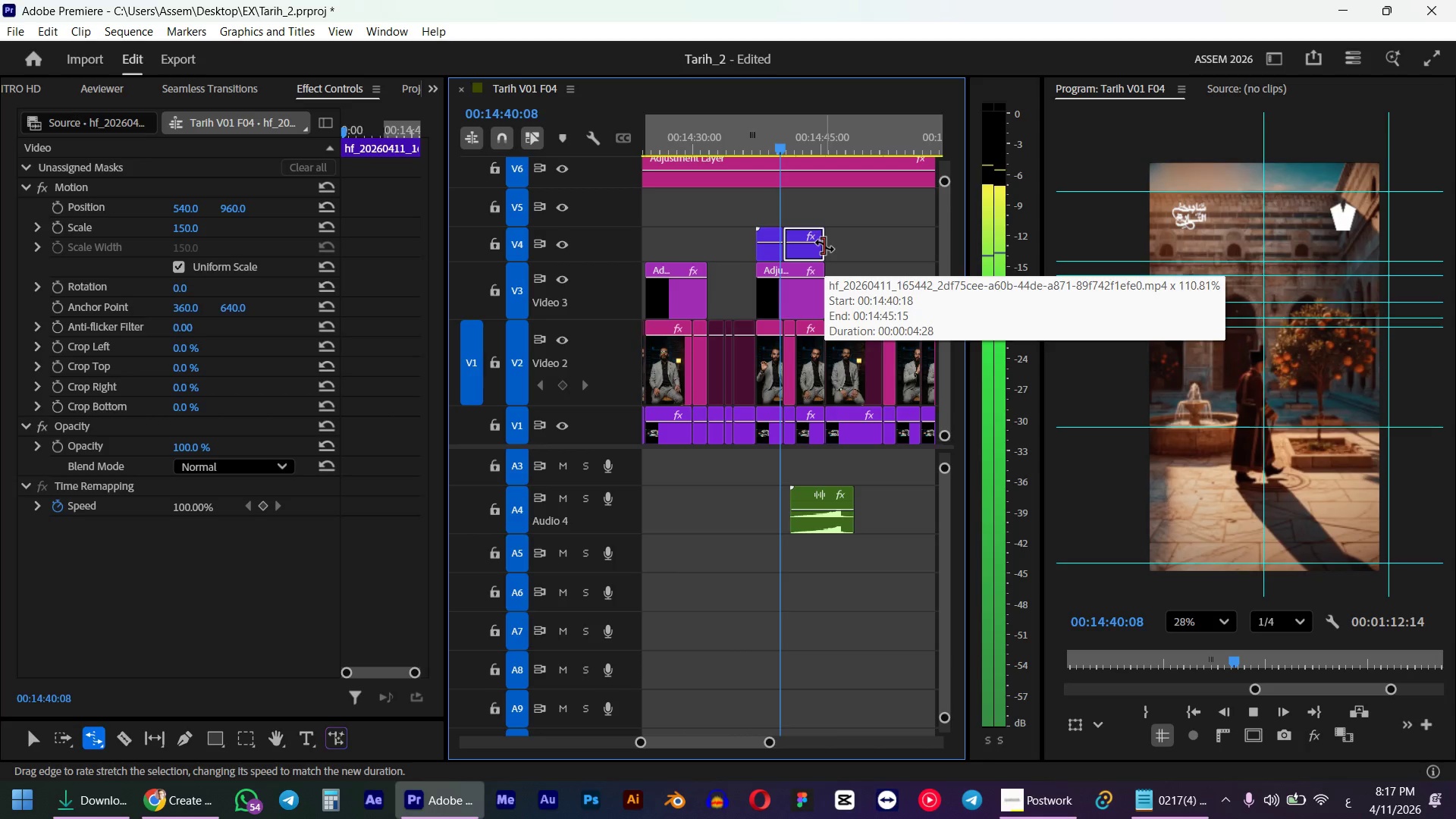 
key(Space)
 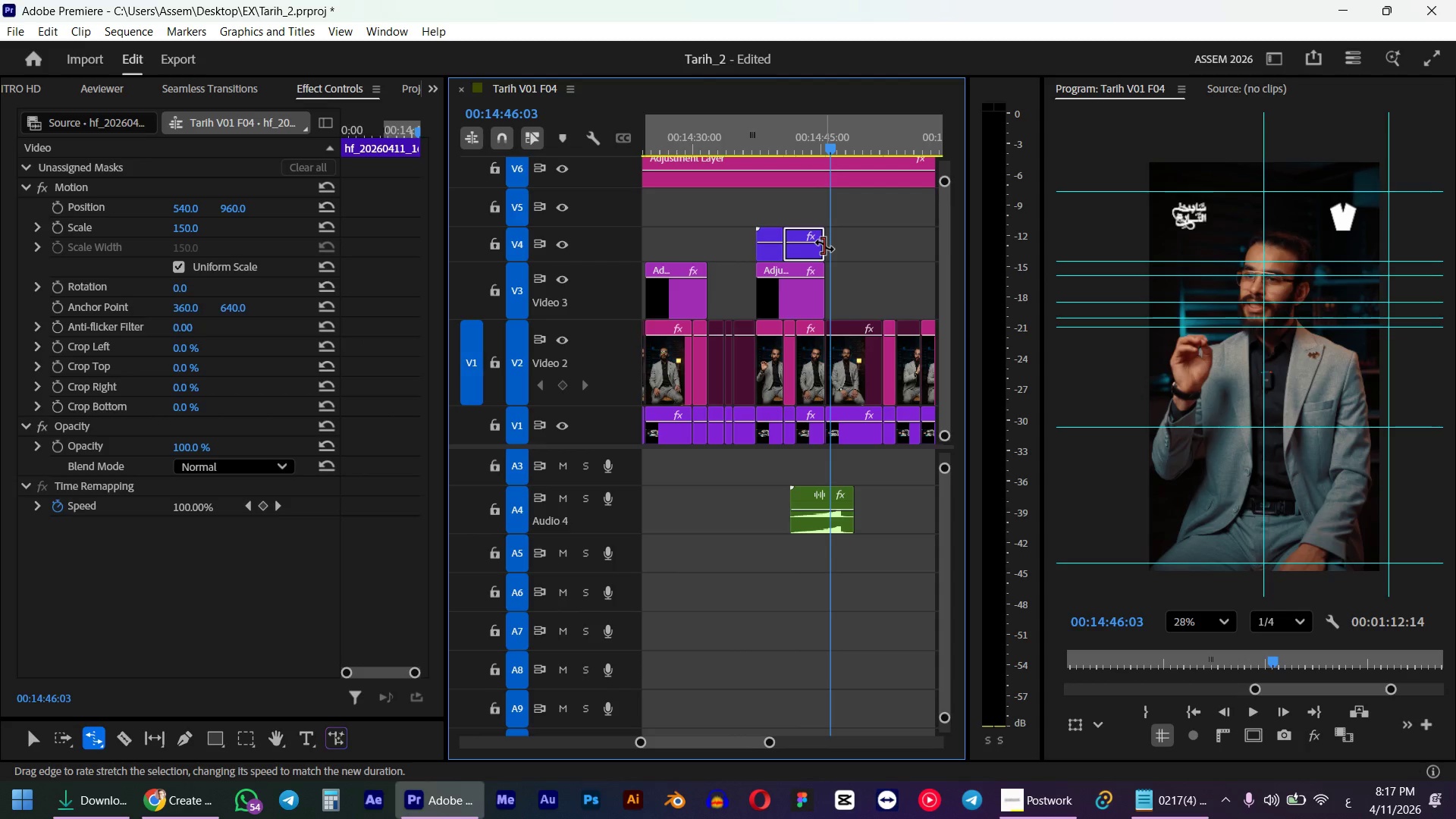 
key(Control+Z)
 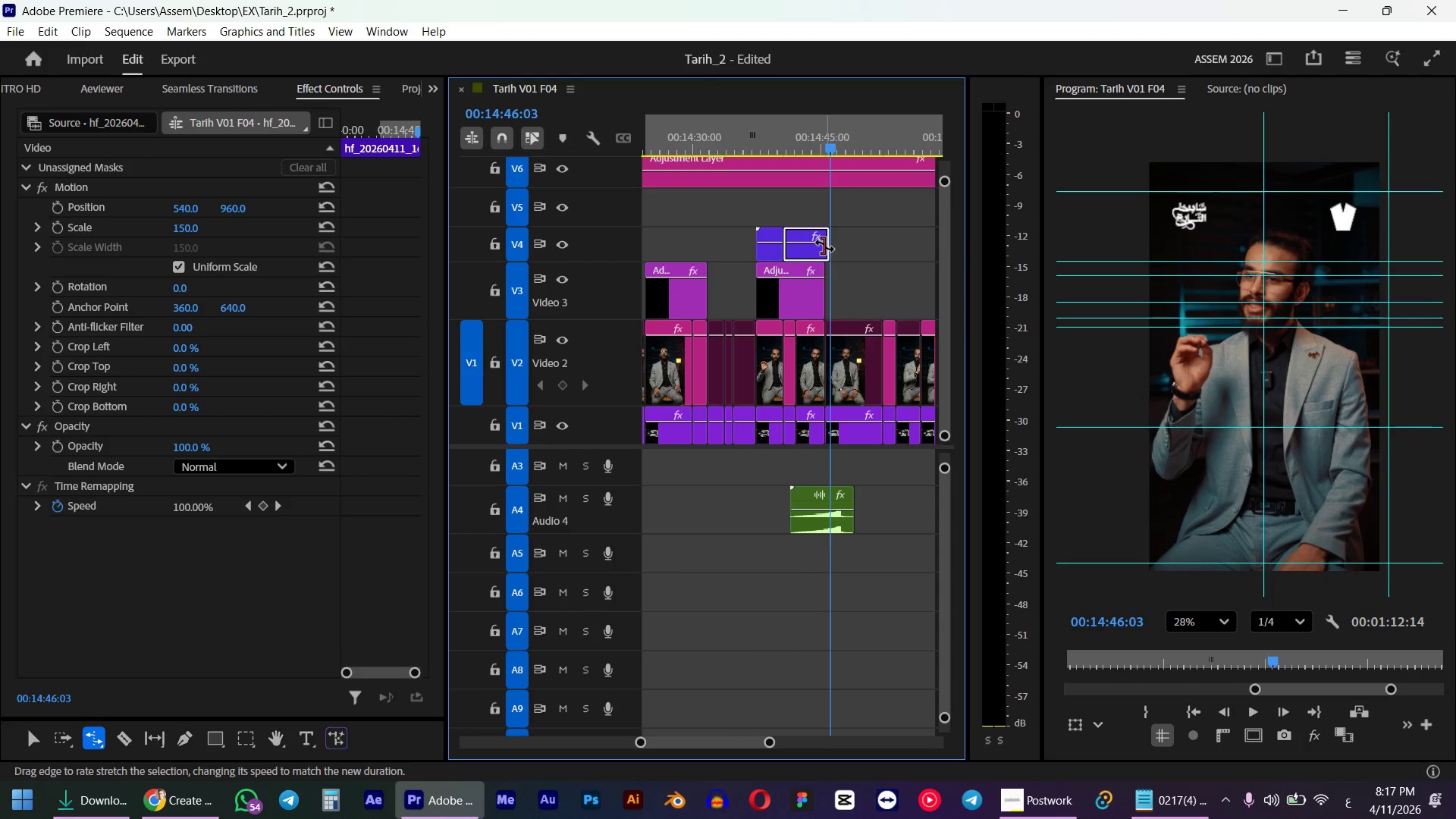 
key(Control+Z)
 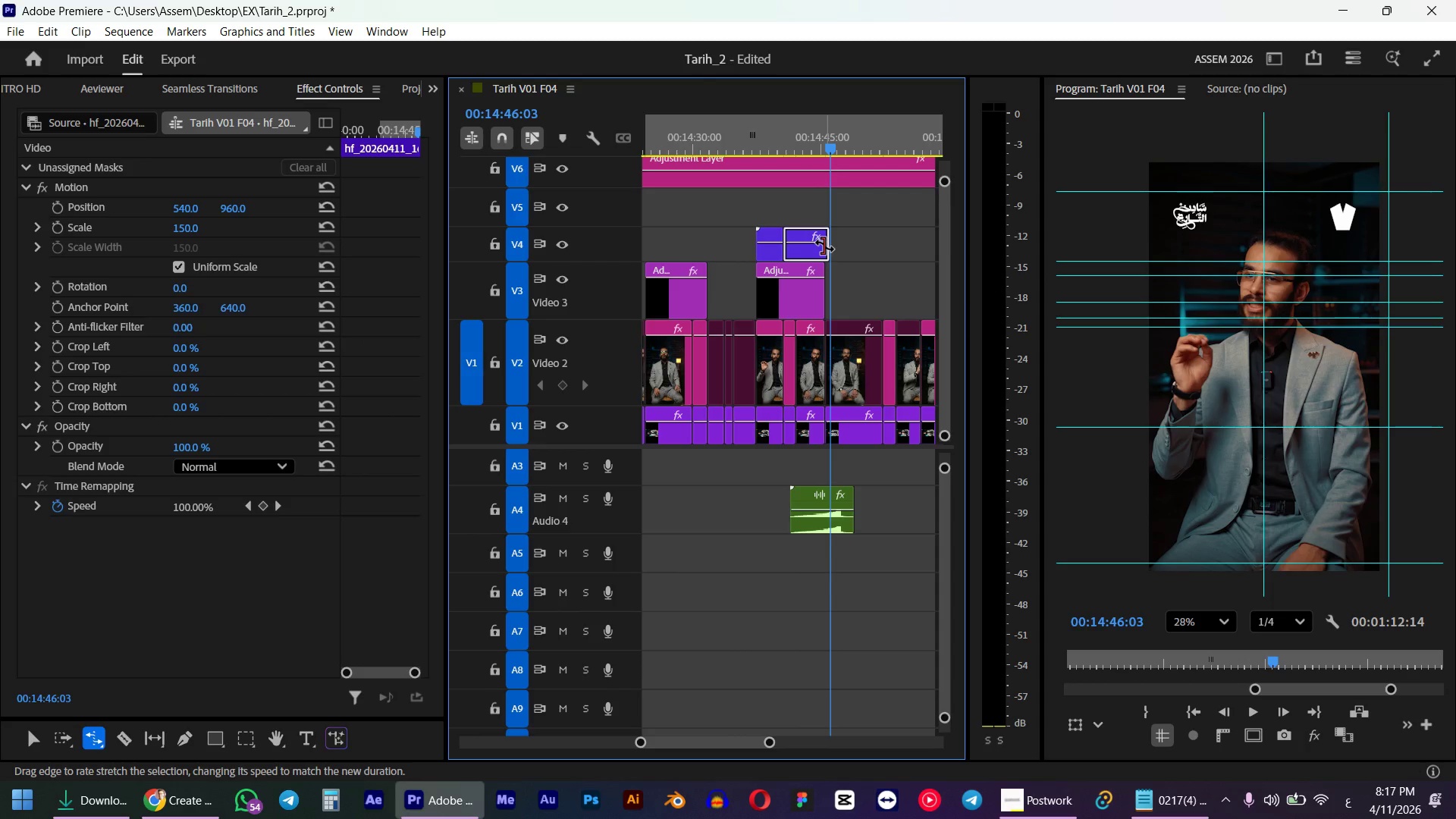 
key(Control+Z)
 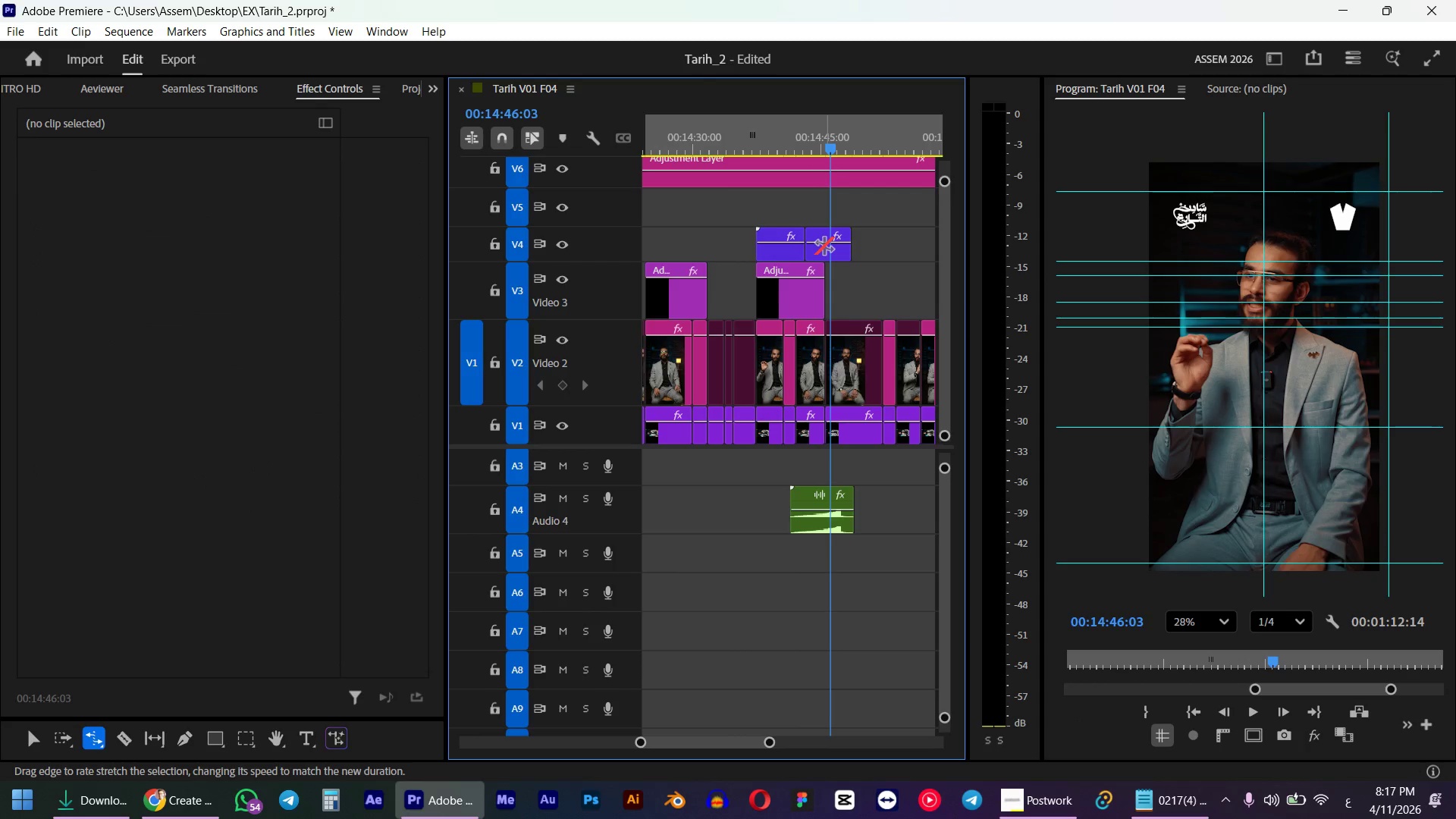 
key(Control+Z)
 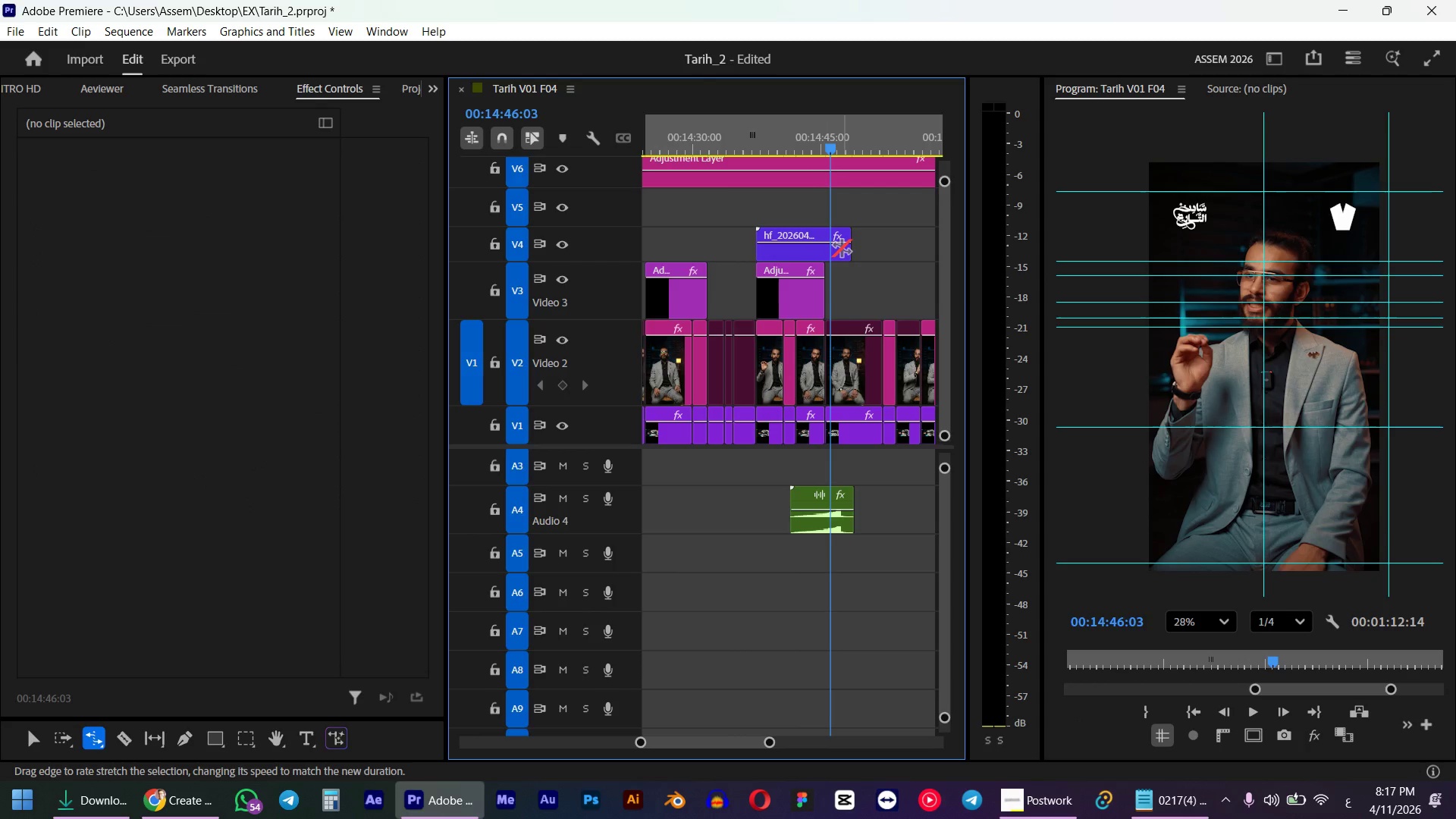 
key(Control+Z)
 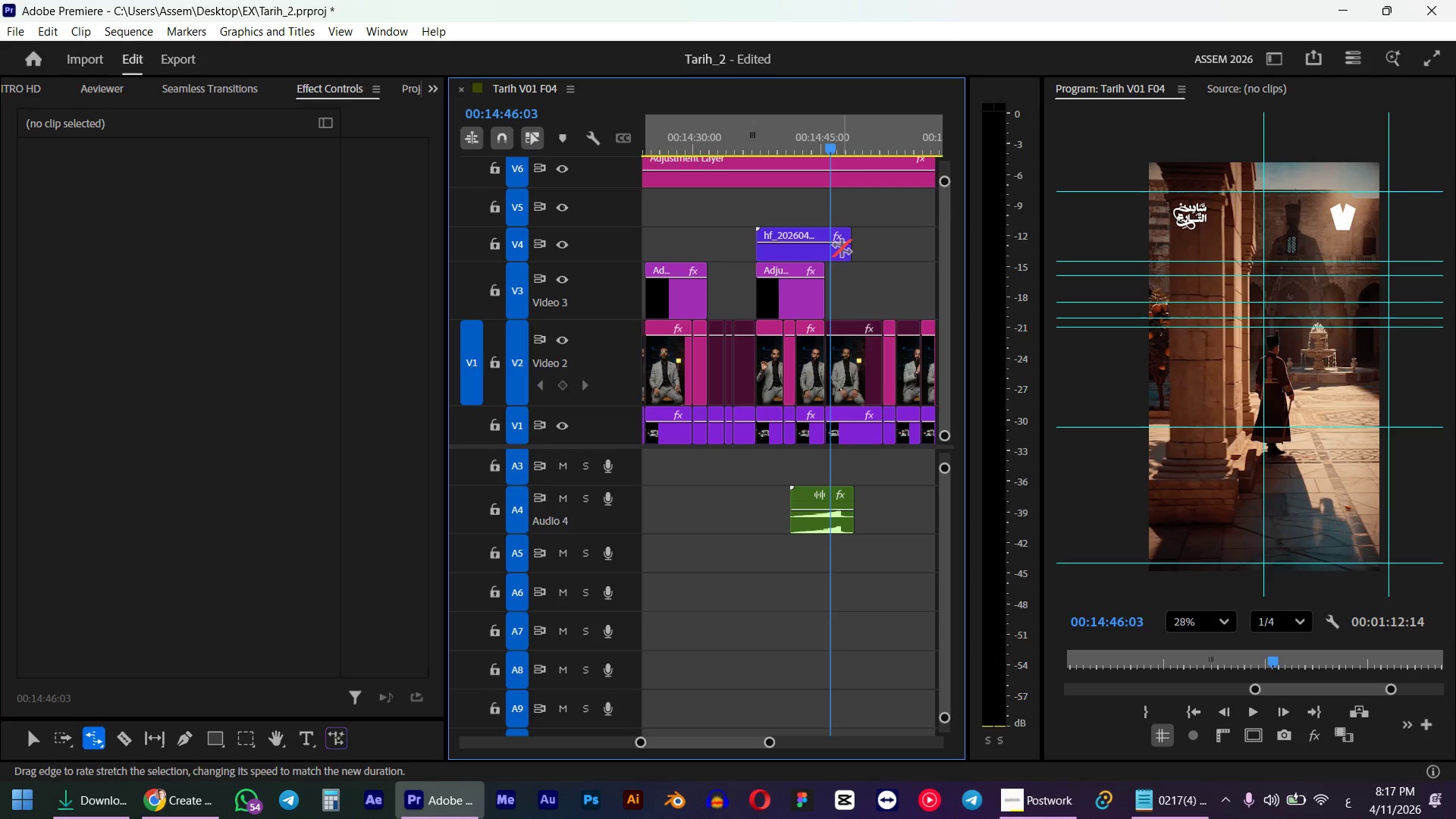 
key(Control+Shift+Z)
 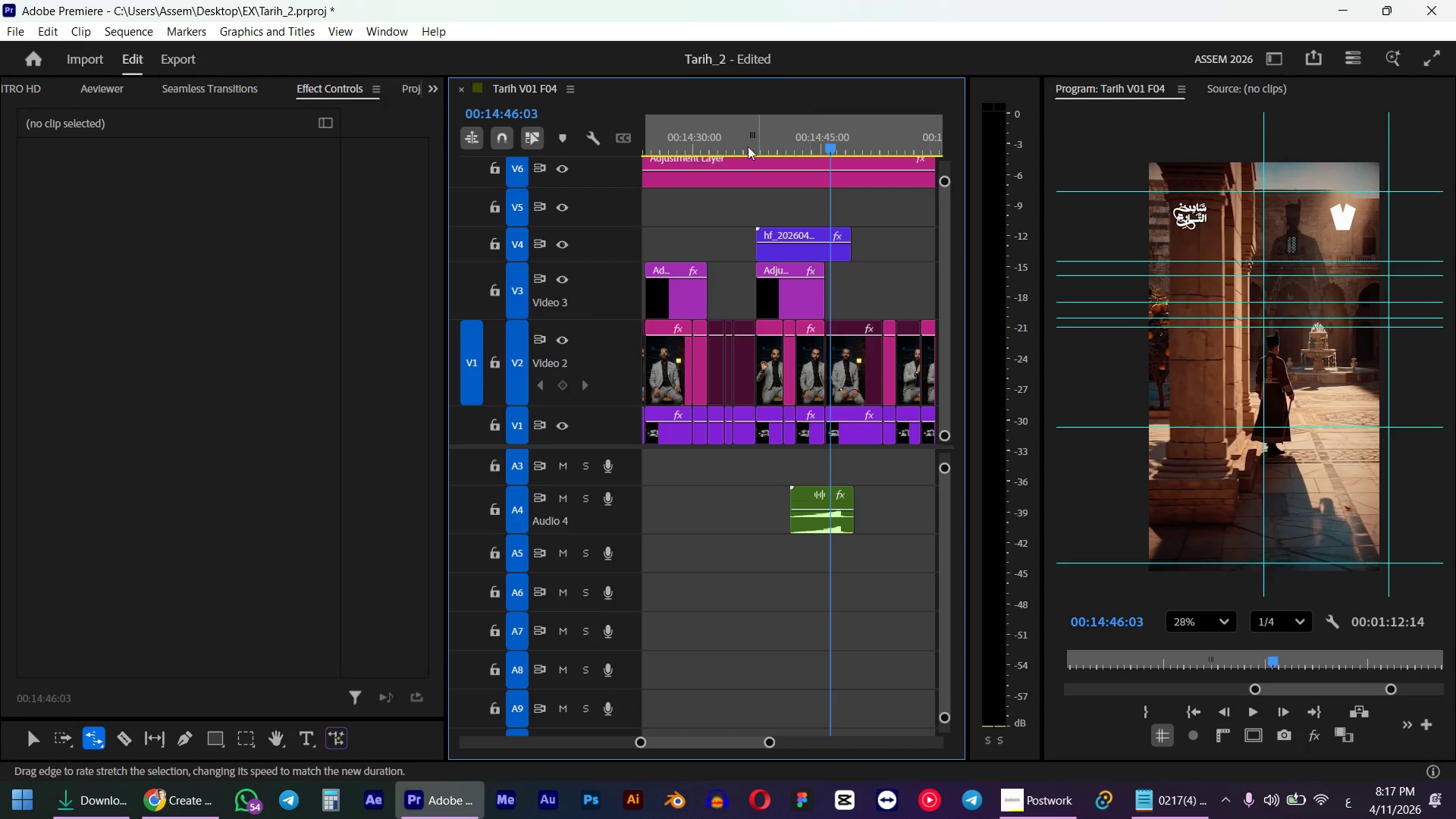 
left_click_drag(start_coordinate=[745, 142], to_coordinate=[754, 140])
 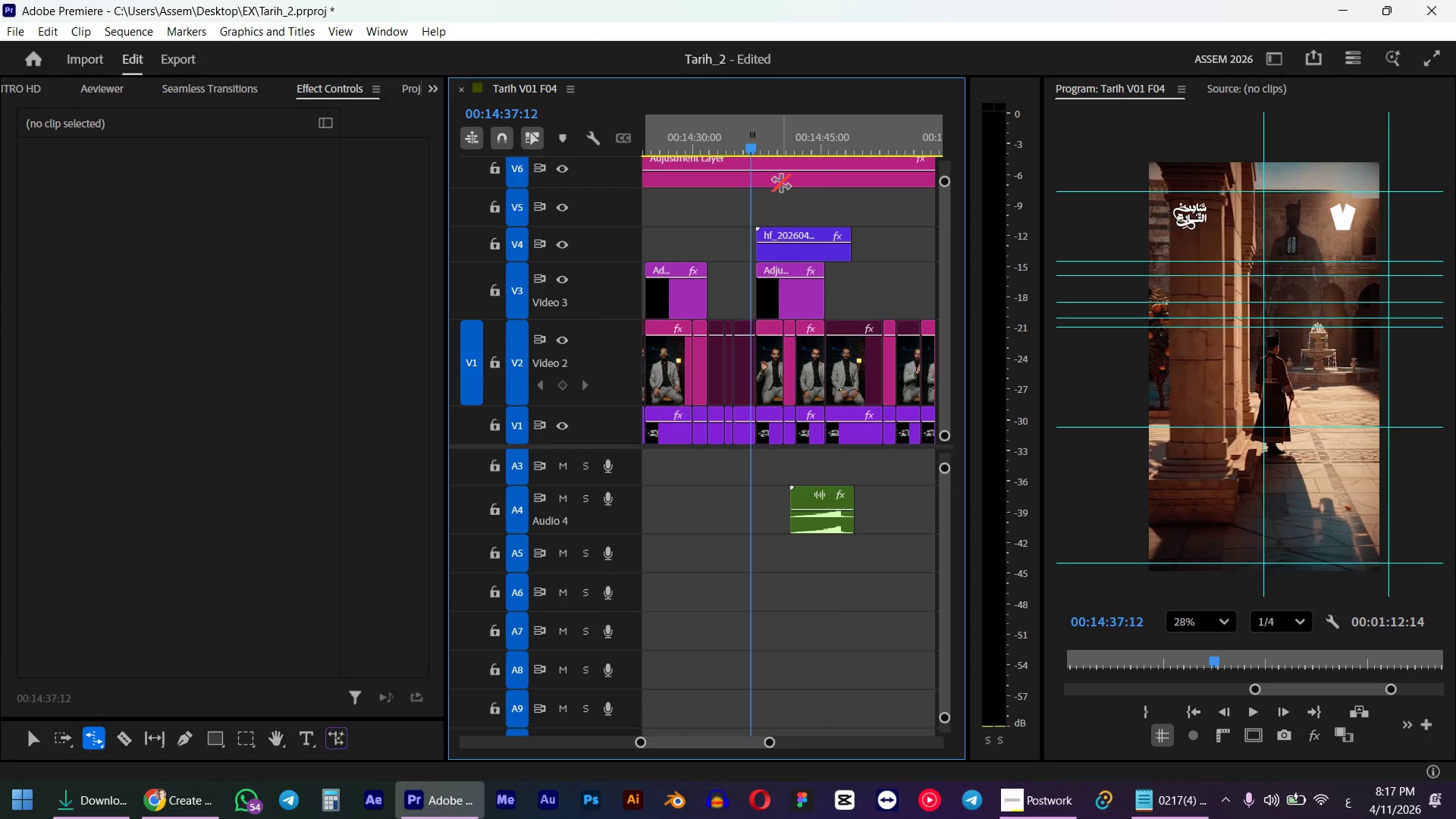 
hold_key(key=ShiftLeft, duration=0.7)
 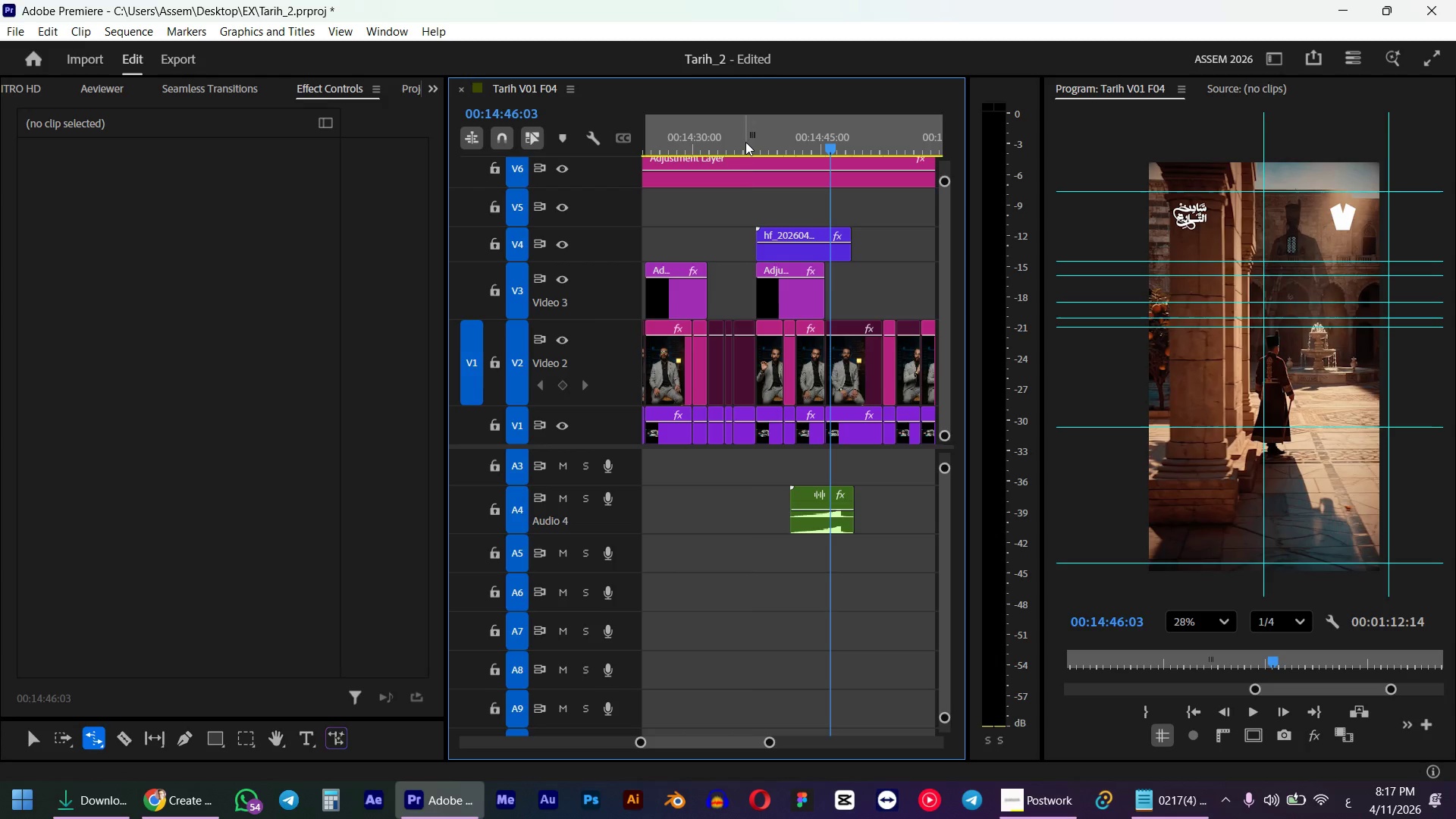 
key(Space)
 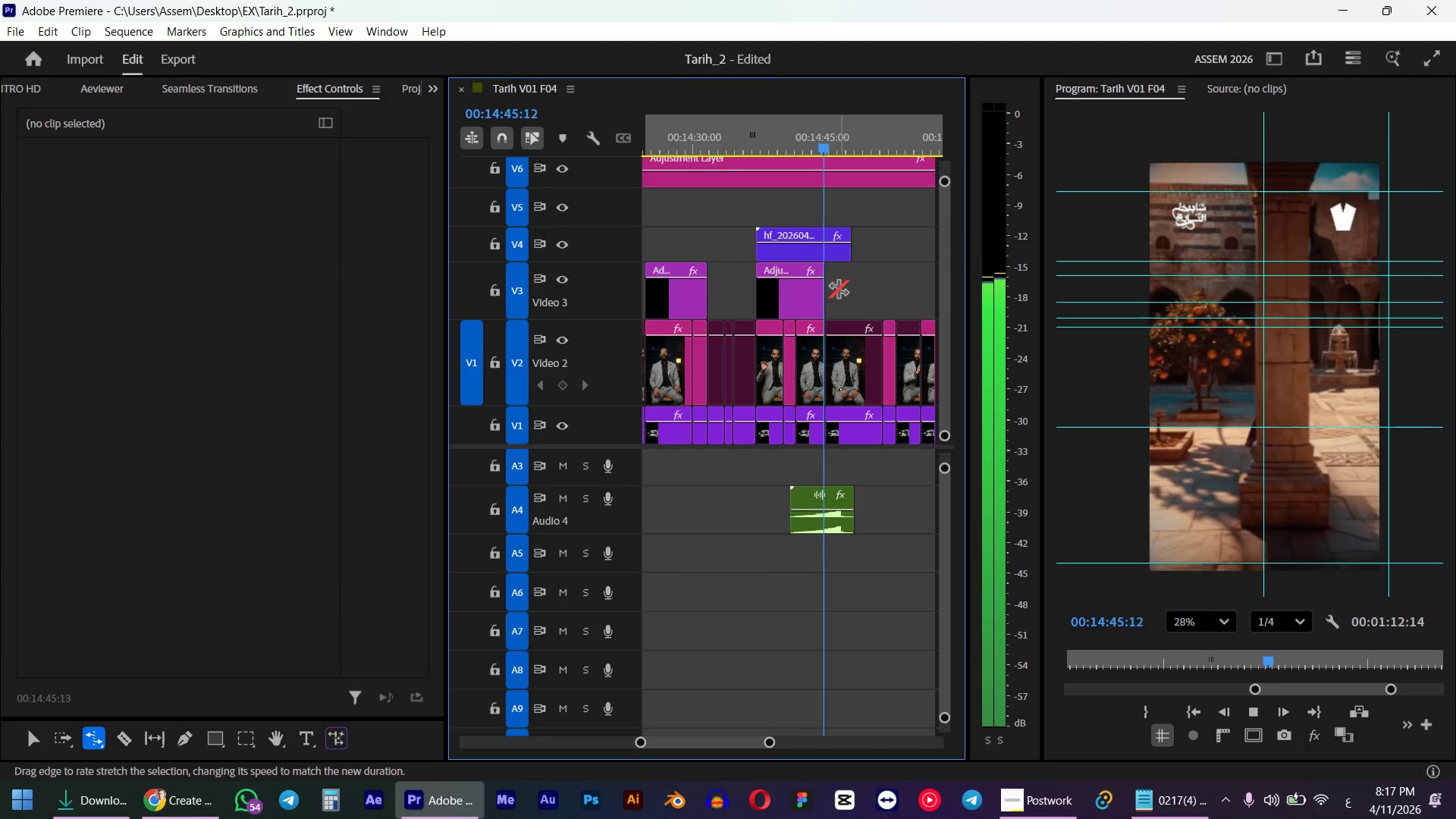 
wait(14.25)
 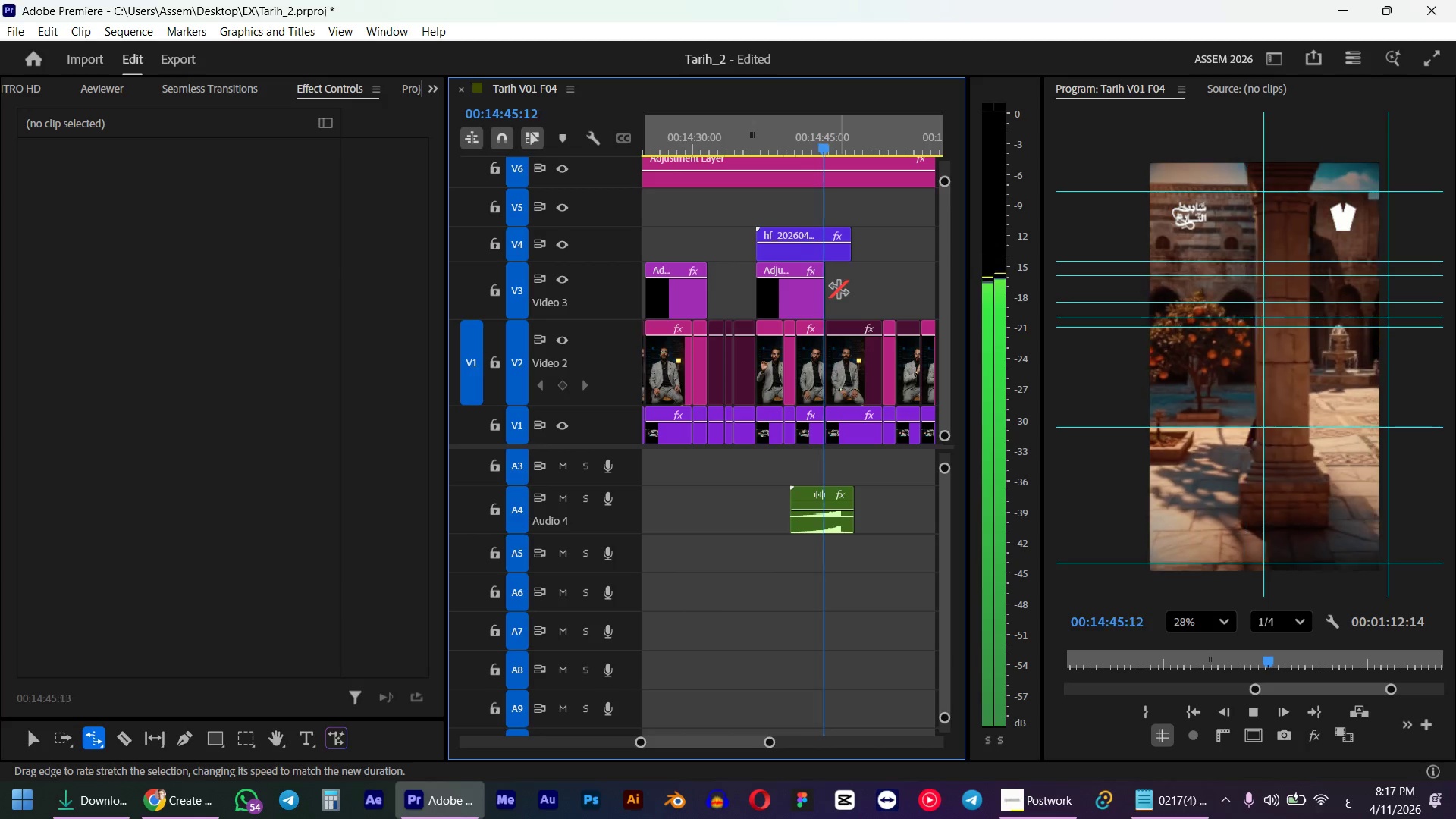 
key(Space)
 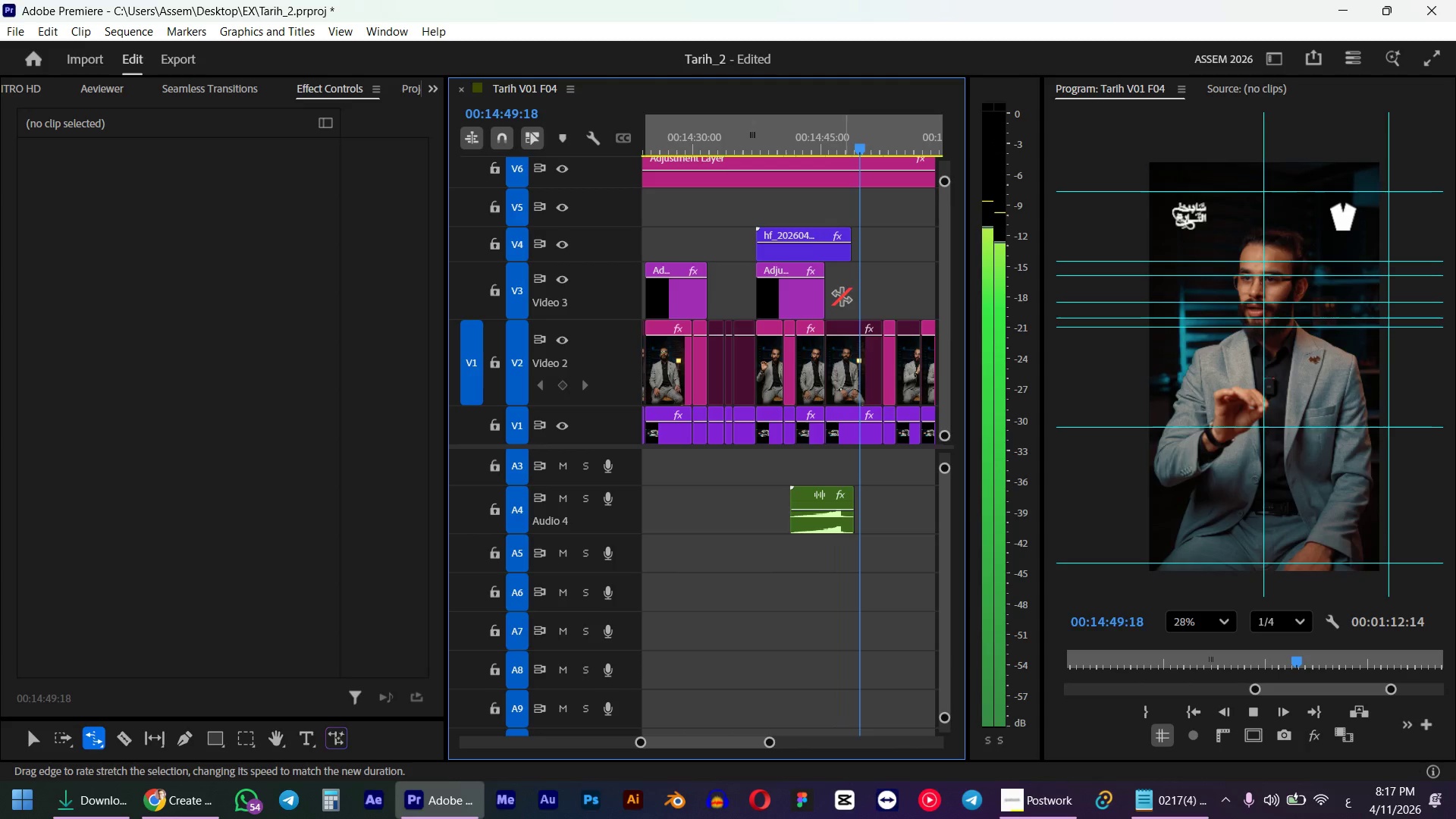 
hold_key(key=ControlLeft, duration=1.08)
scroll: coordinate [863, 337], scroll_direction: down, amount: 8.0
 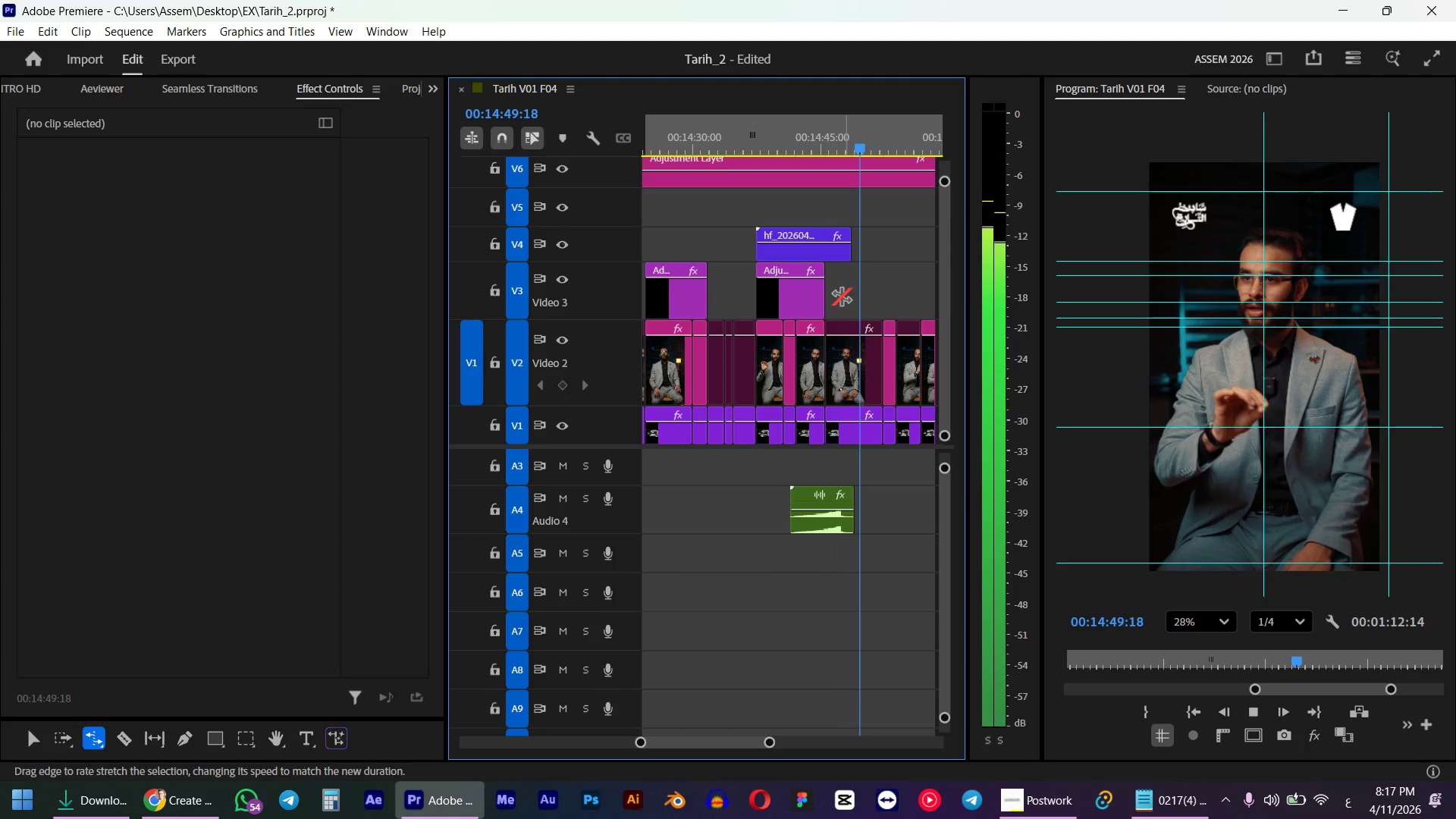 
hold_key(key=ControlLeft, duration=1.23)
scroll: coordinate [874, 448], scroll_direction: none, amount: 0.0
 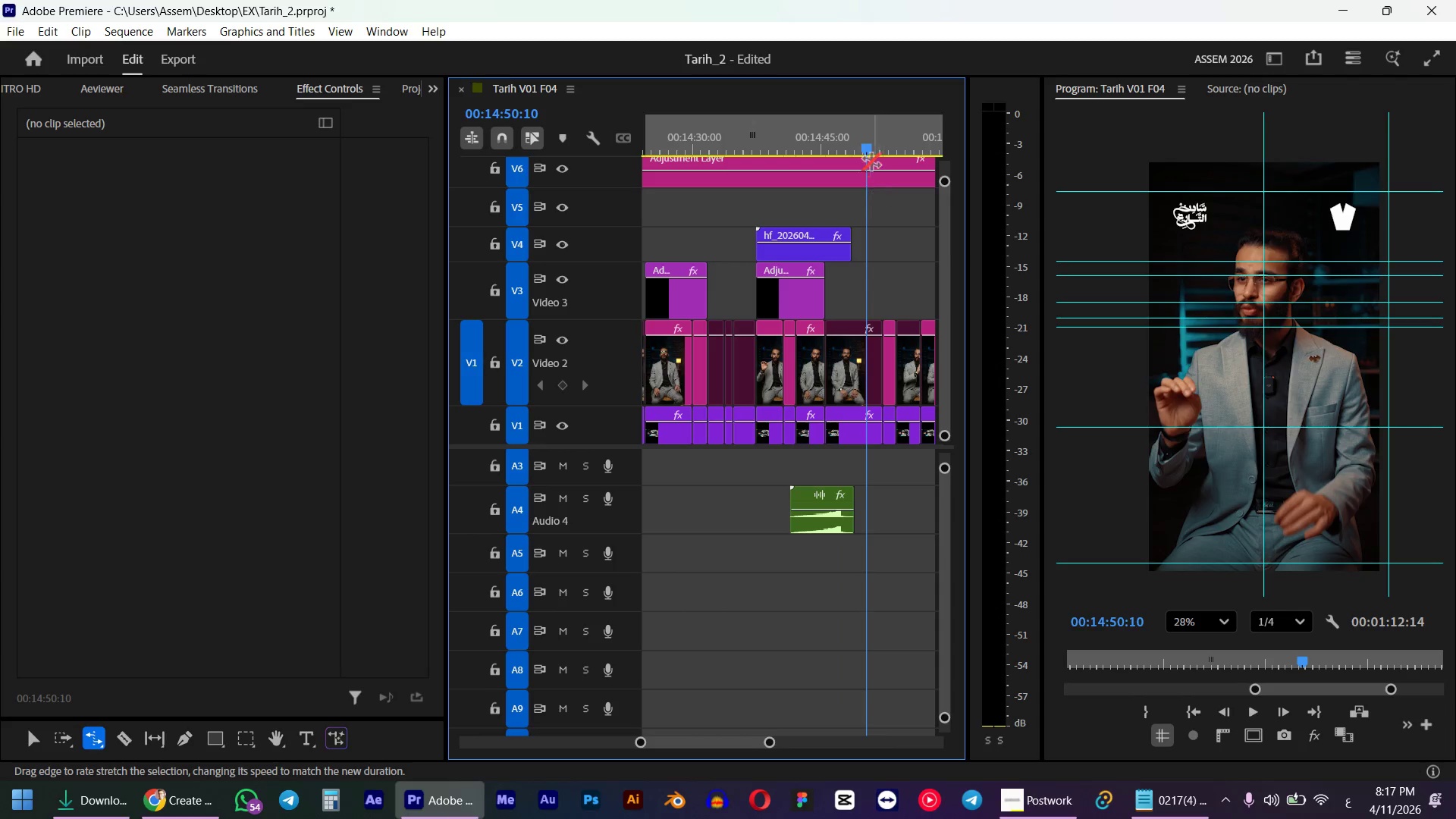 
left_click([846, 140])
 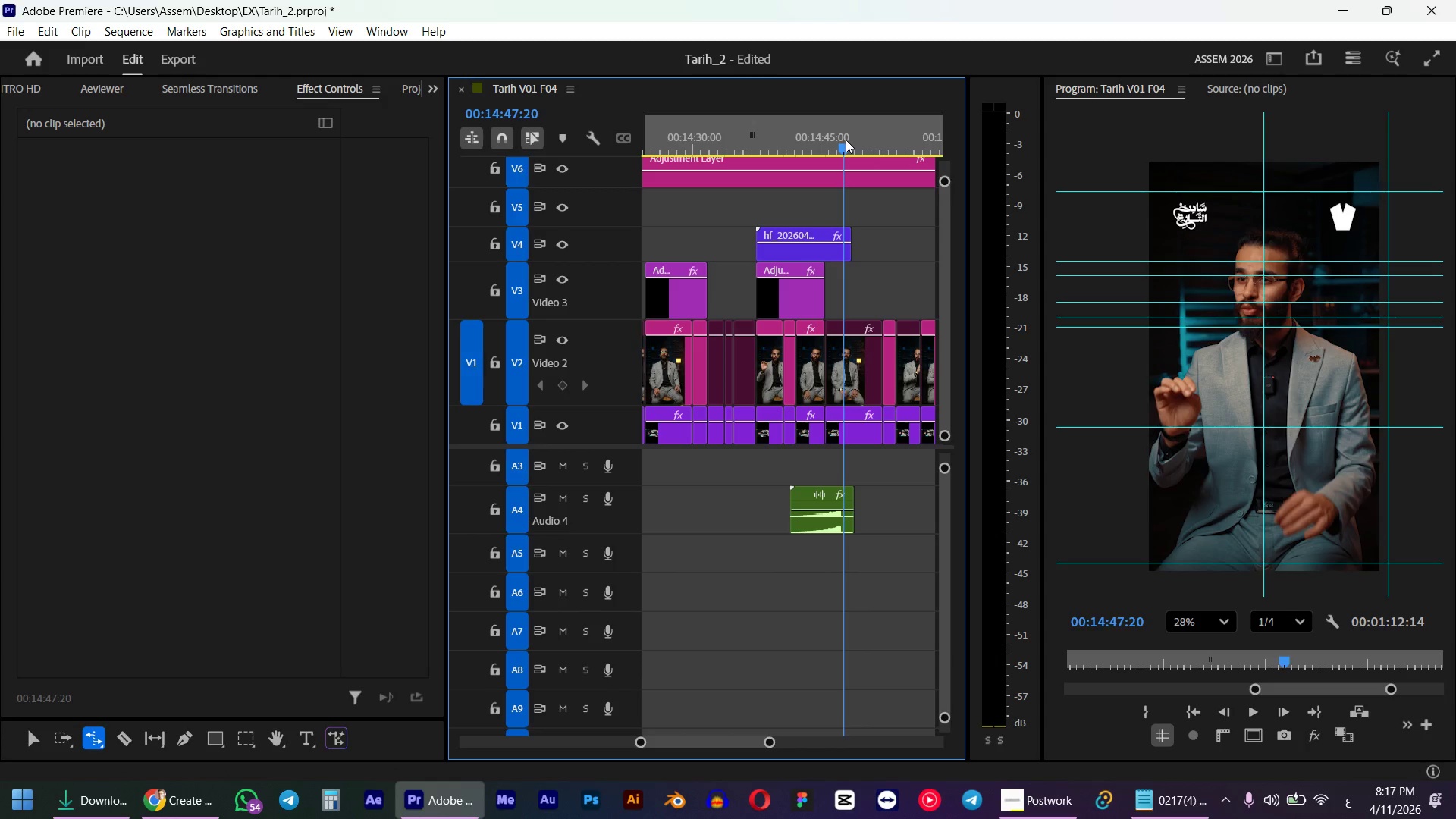 
key(Space)
 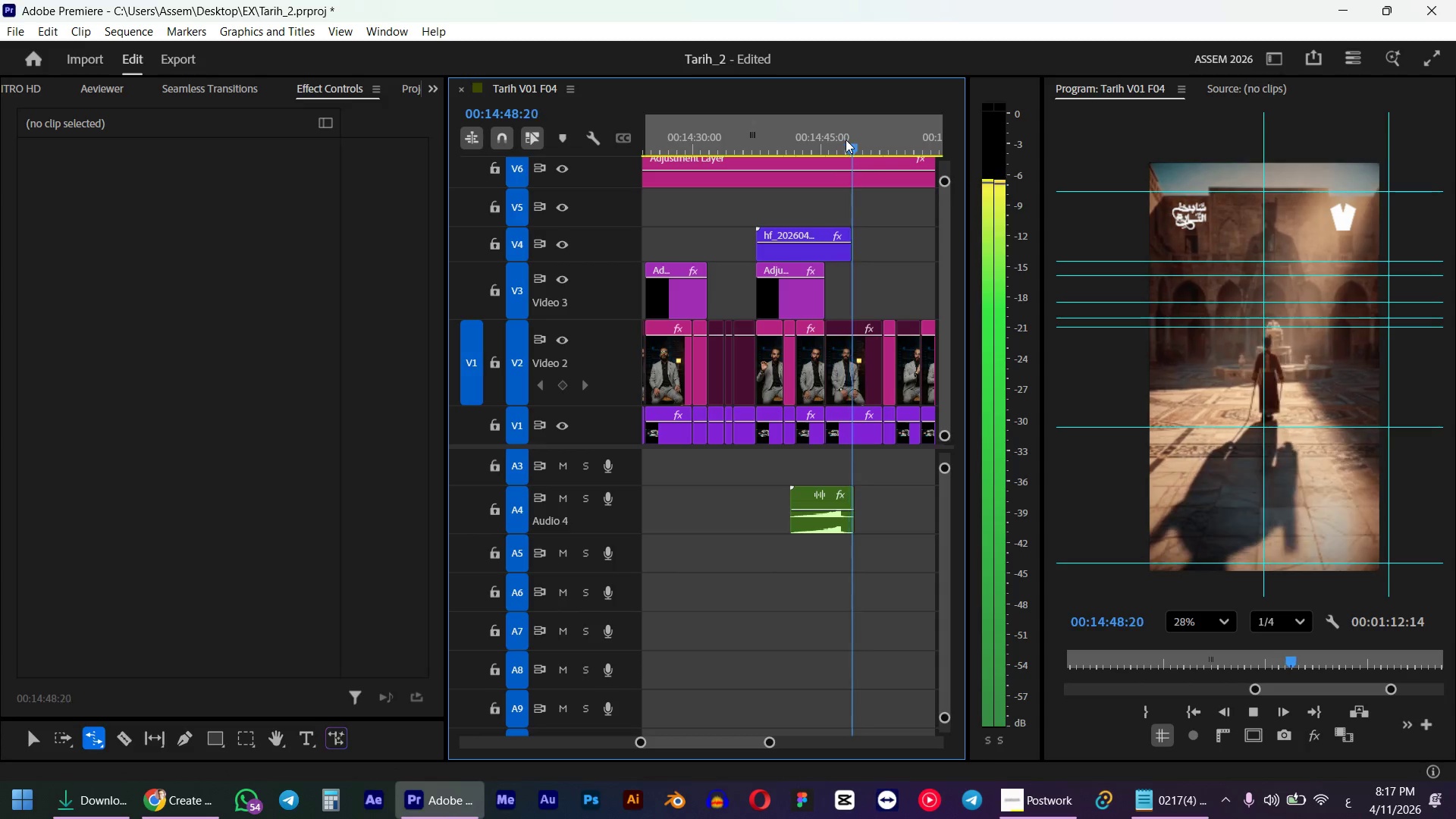 
key(Space)
 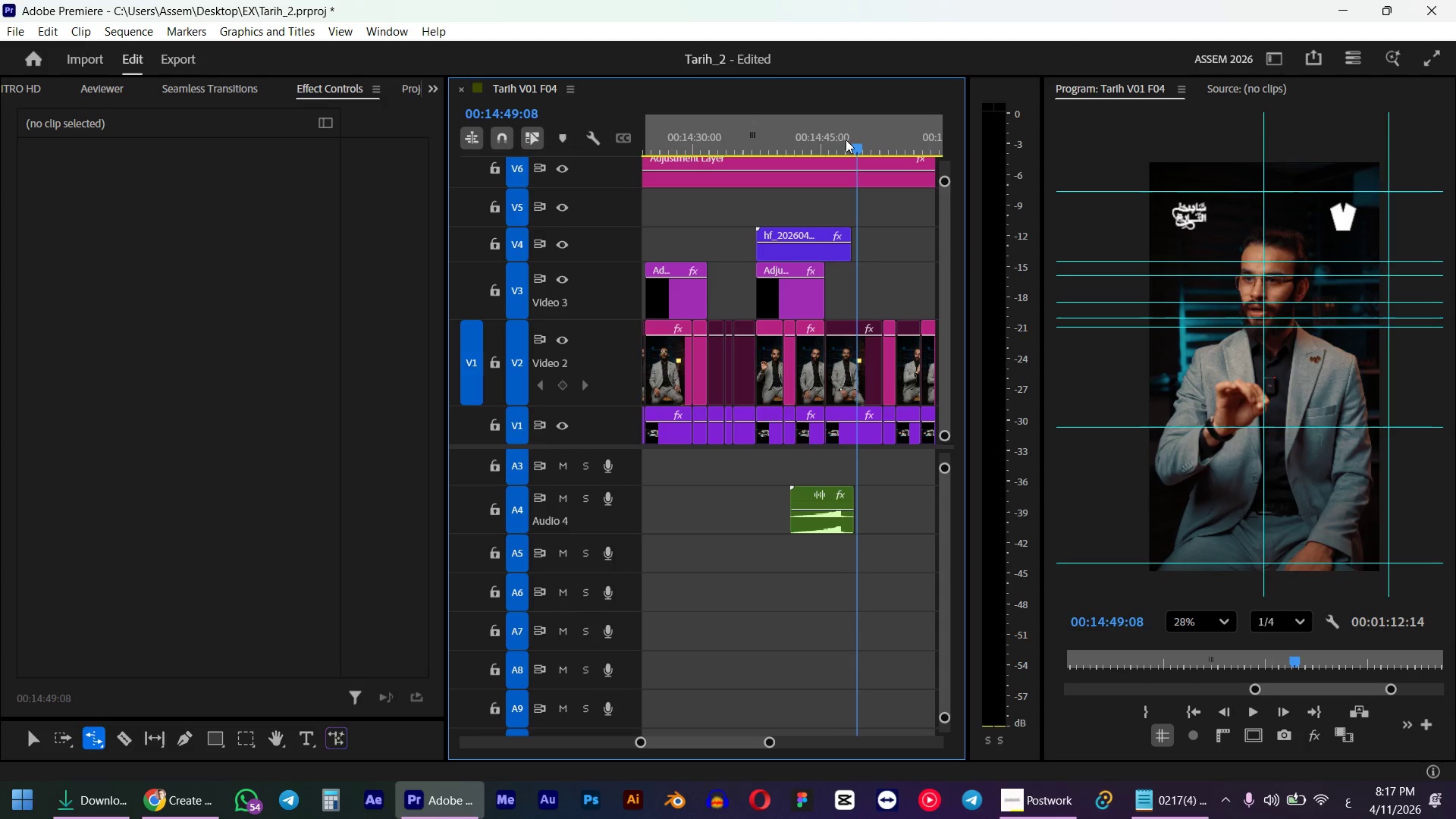 
key(Space)
 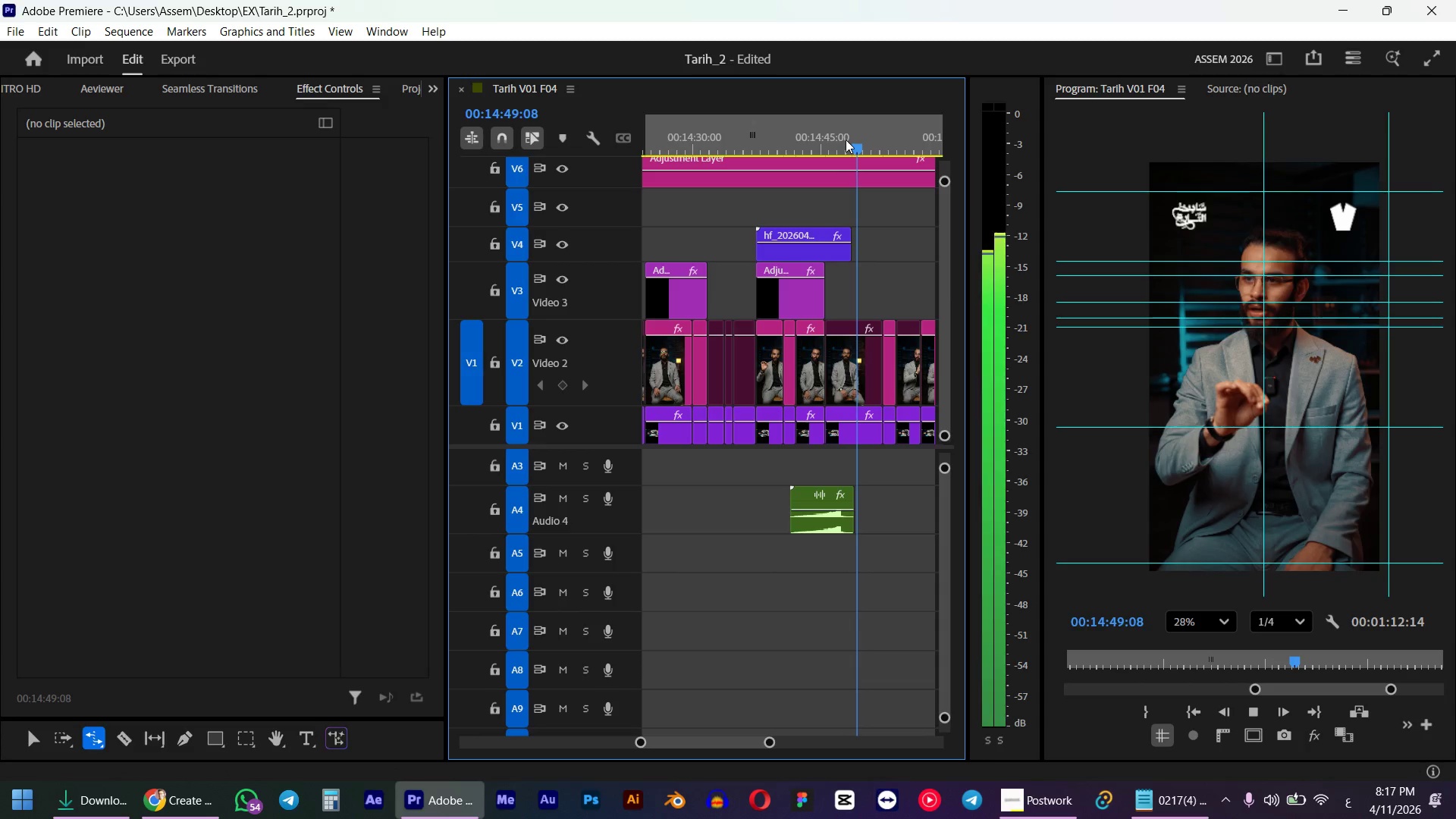 
key(Space)
 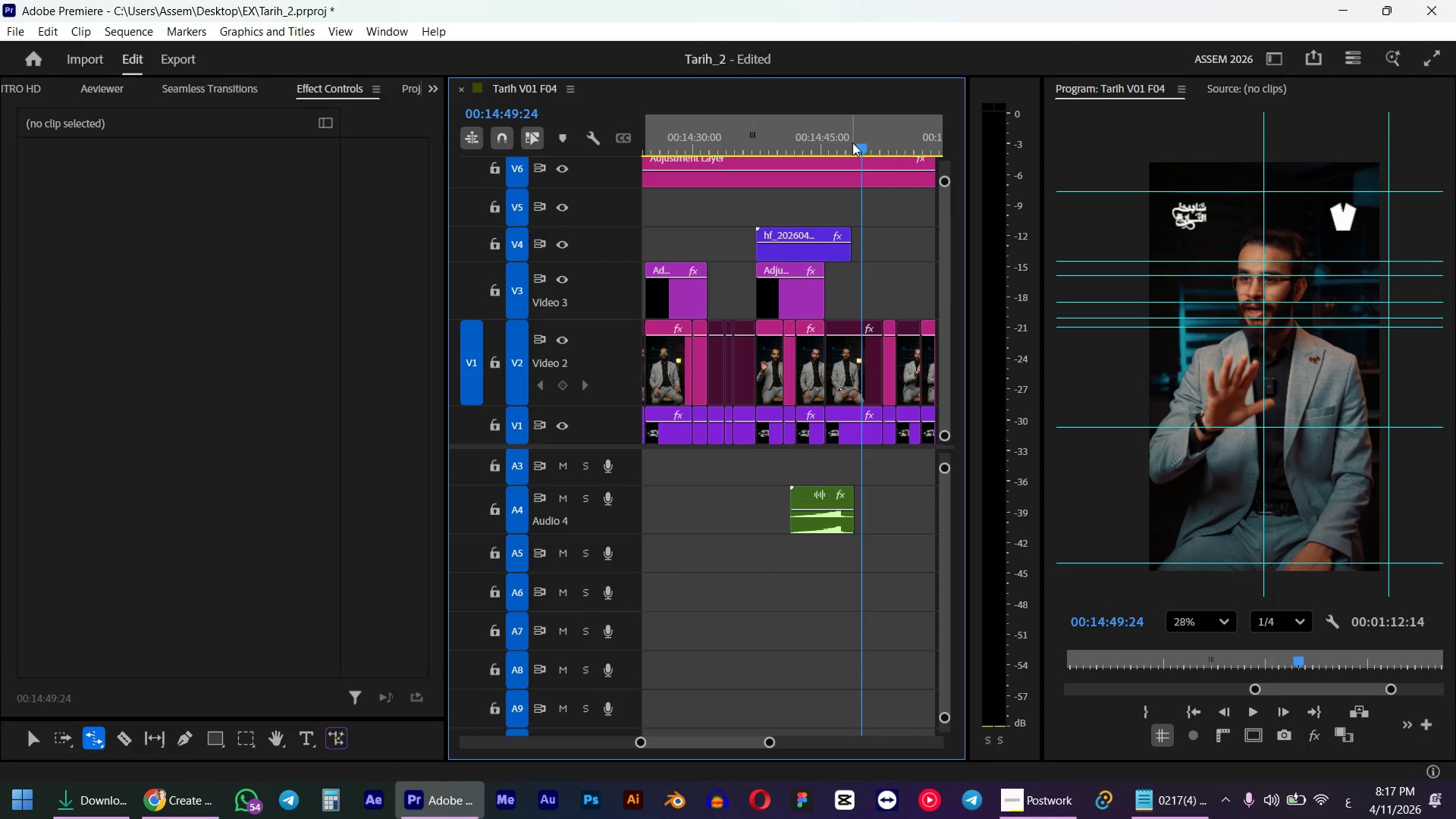 
hold_key(key=ControlLeft, duration=0.95)
scroll: coordinate [852, 484], scroll_direction: up, amount: 11.0
 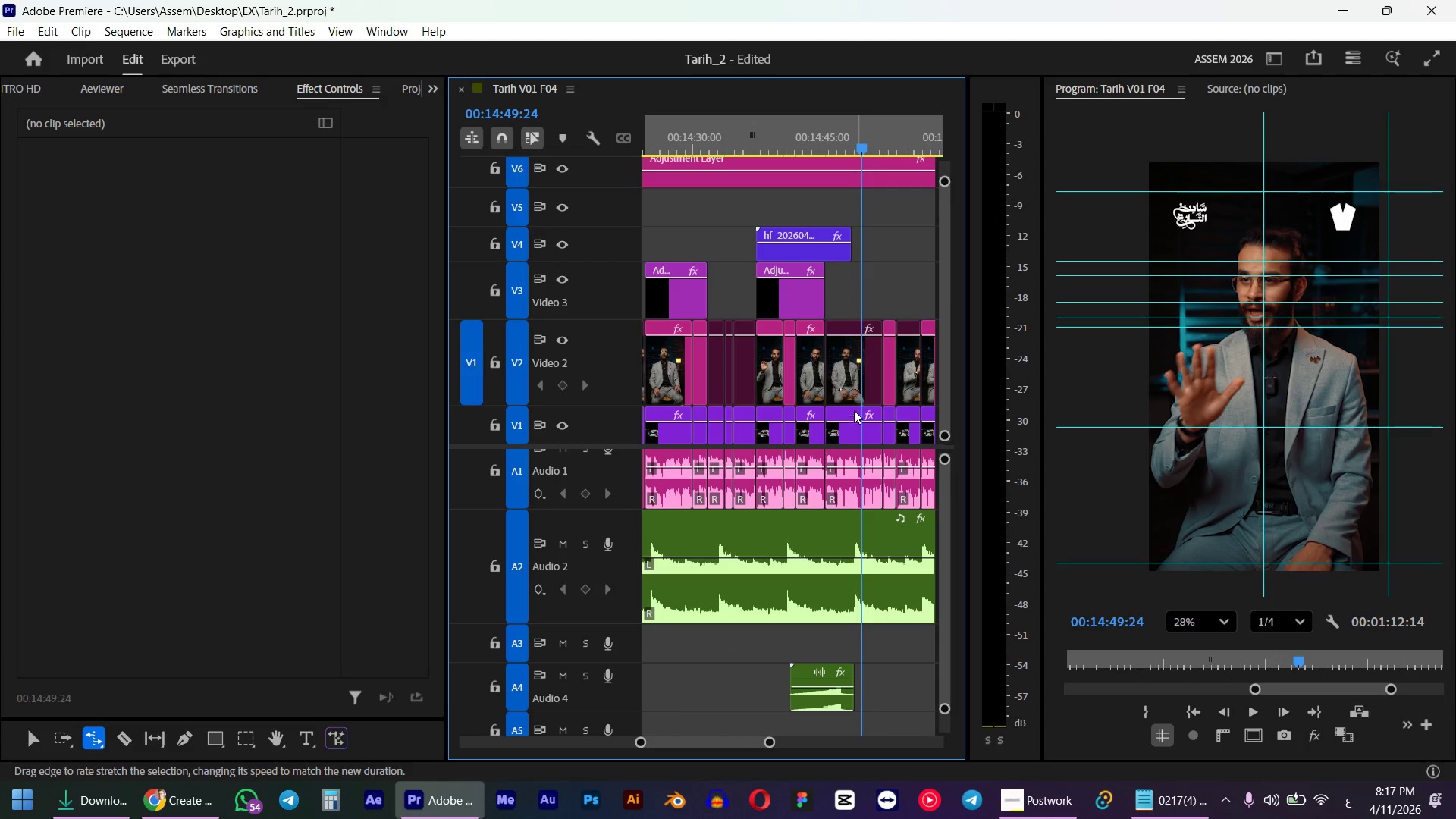 
hold_key(key=ControlLeft, duration=0.41)
hold_key(key=AltLeft, duration=0.92)
scroll: coordinate [858, 493], scroll_direction: up, amount: 16.0
 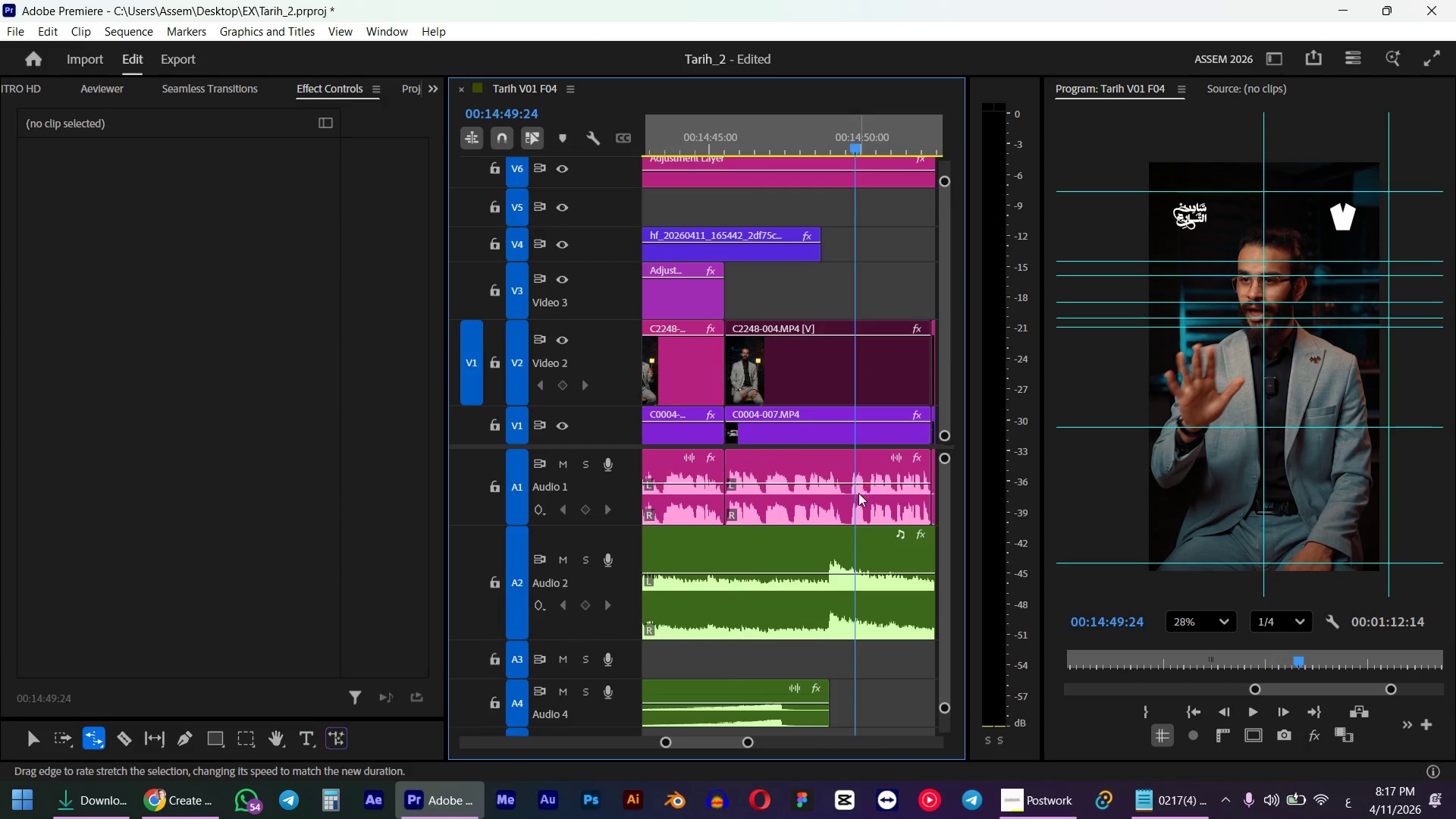 
key(ArrowLeft)
 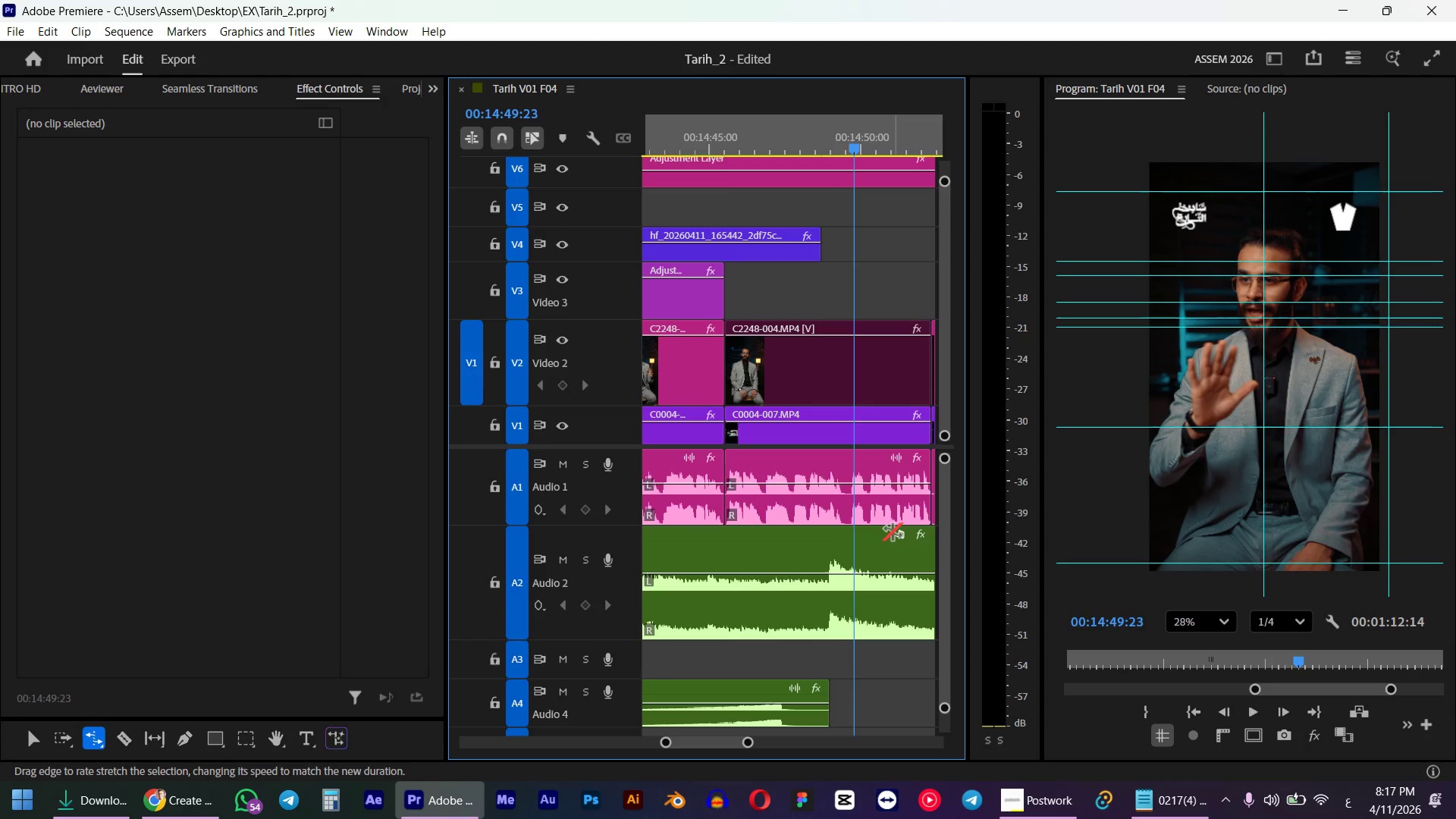 
key(ArrowLeft)
 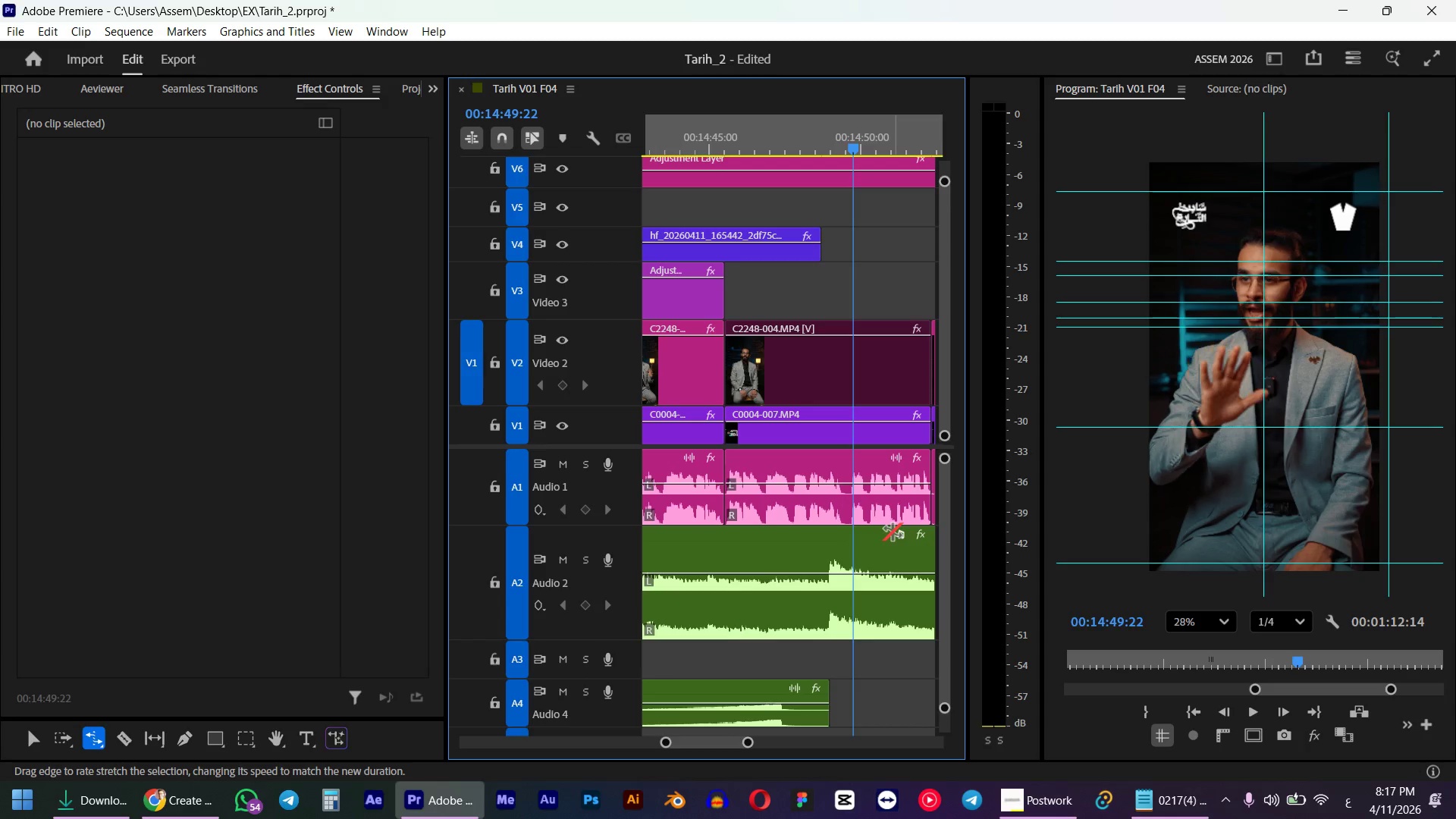 
key(ArrowLeft)
 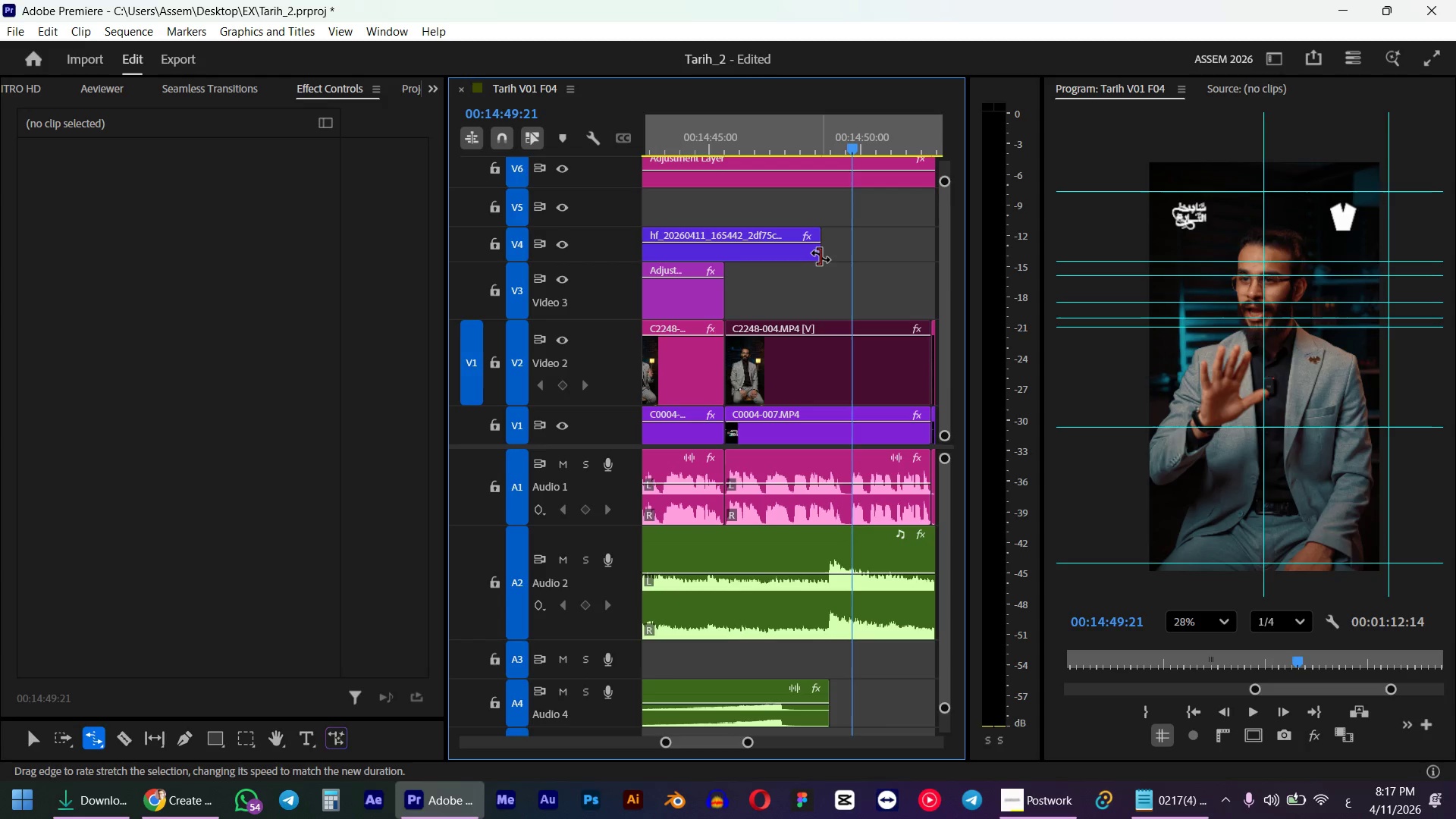 
left_click_drag(start_coordinate=[821, 255], to_coordinate=[855, 243])
 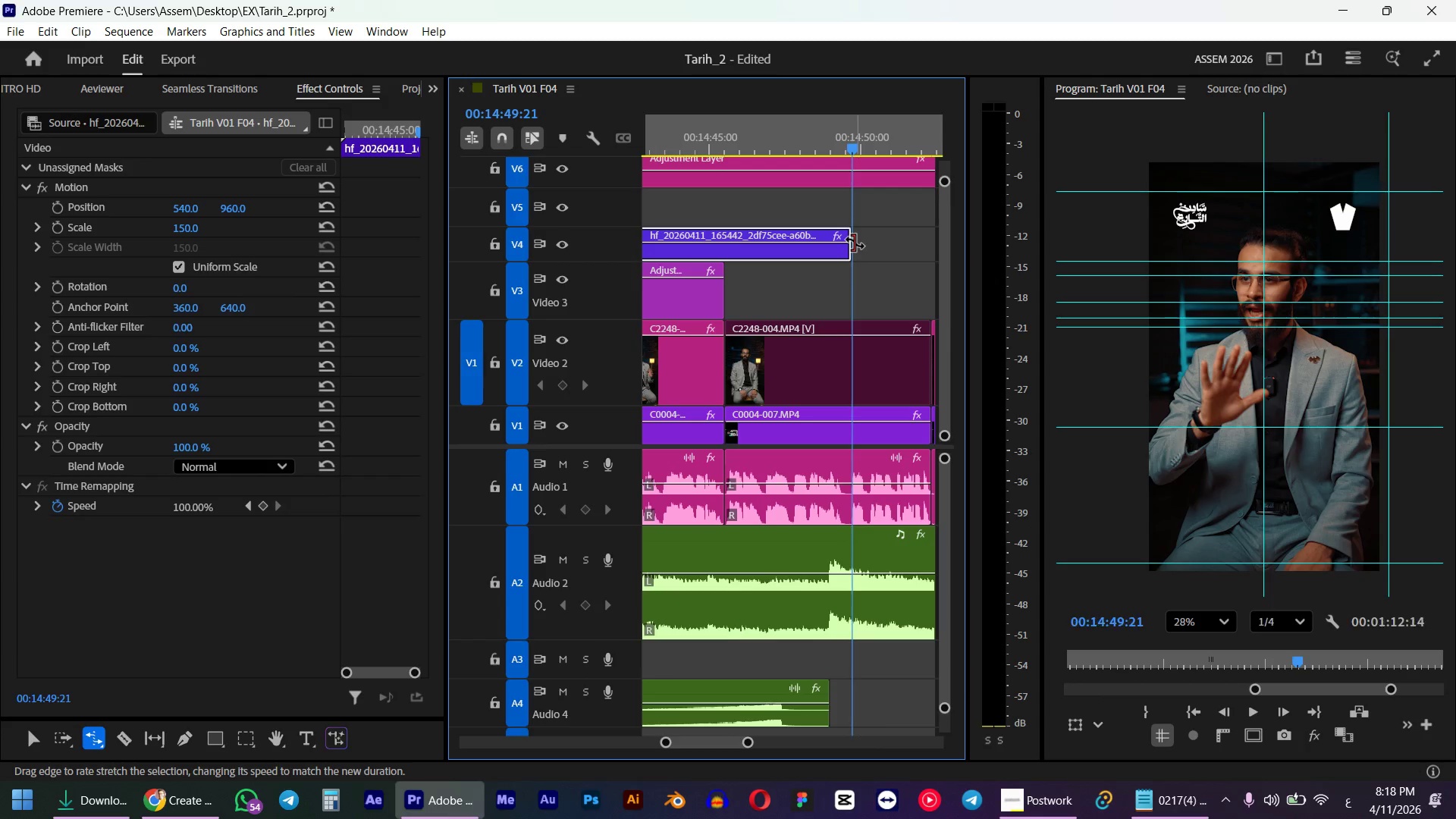 
hold_key(key=AltLeft, duration=1.52)
scroll: coordinate [855, 243], scroll_direction: down, amount: 9.0
 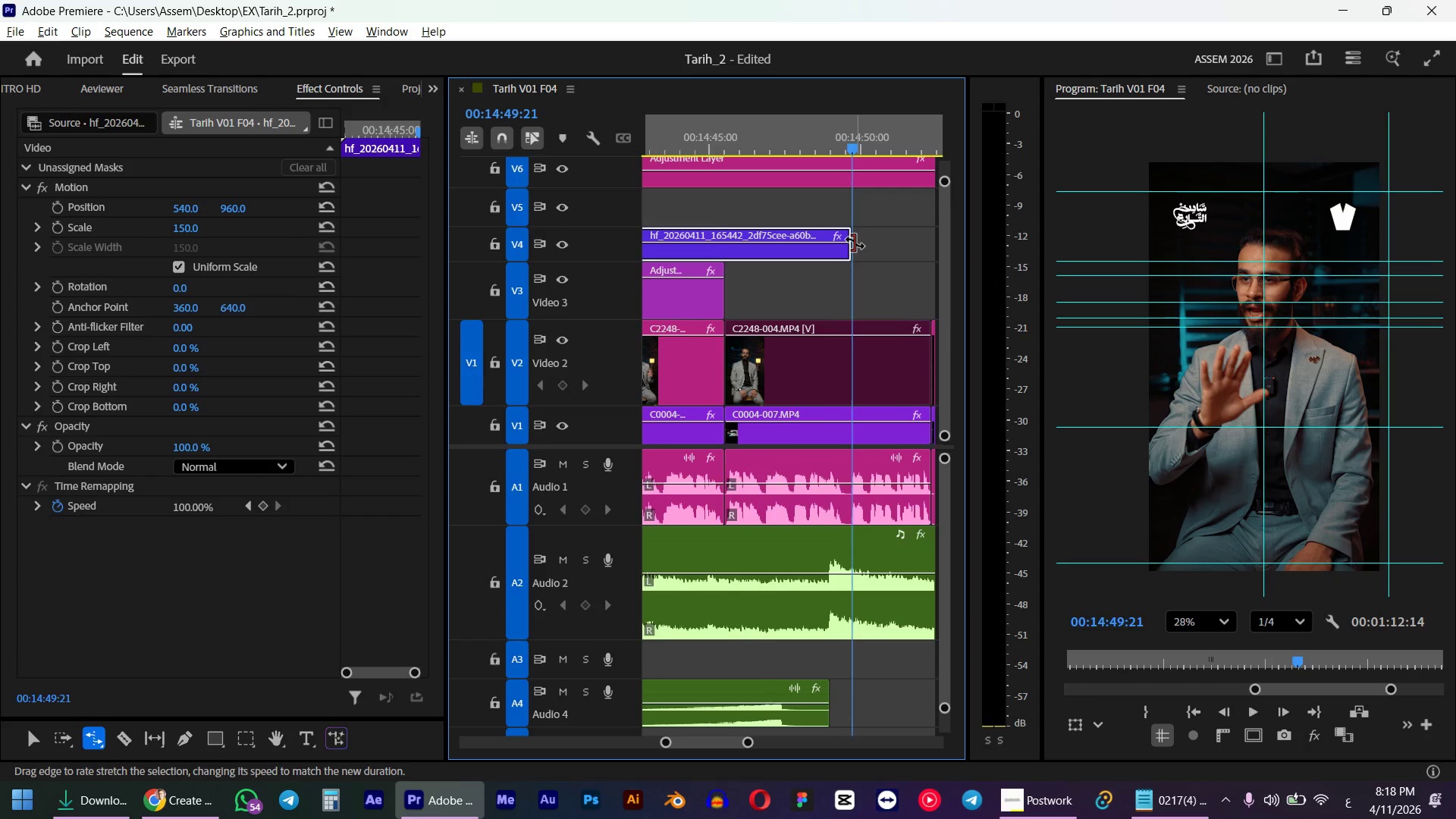 
left_click_drag(start_coordinate=[745, 133], to_coordinate=[726, 143])
 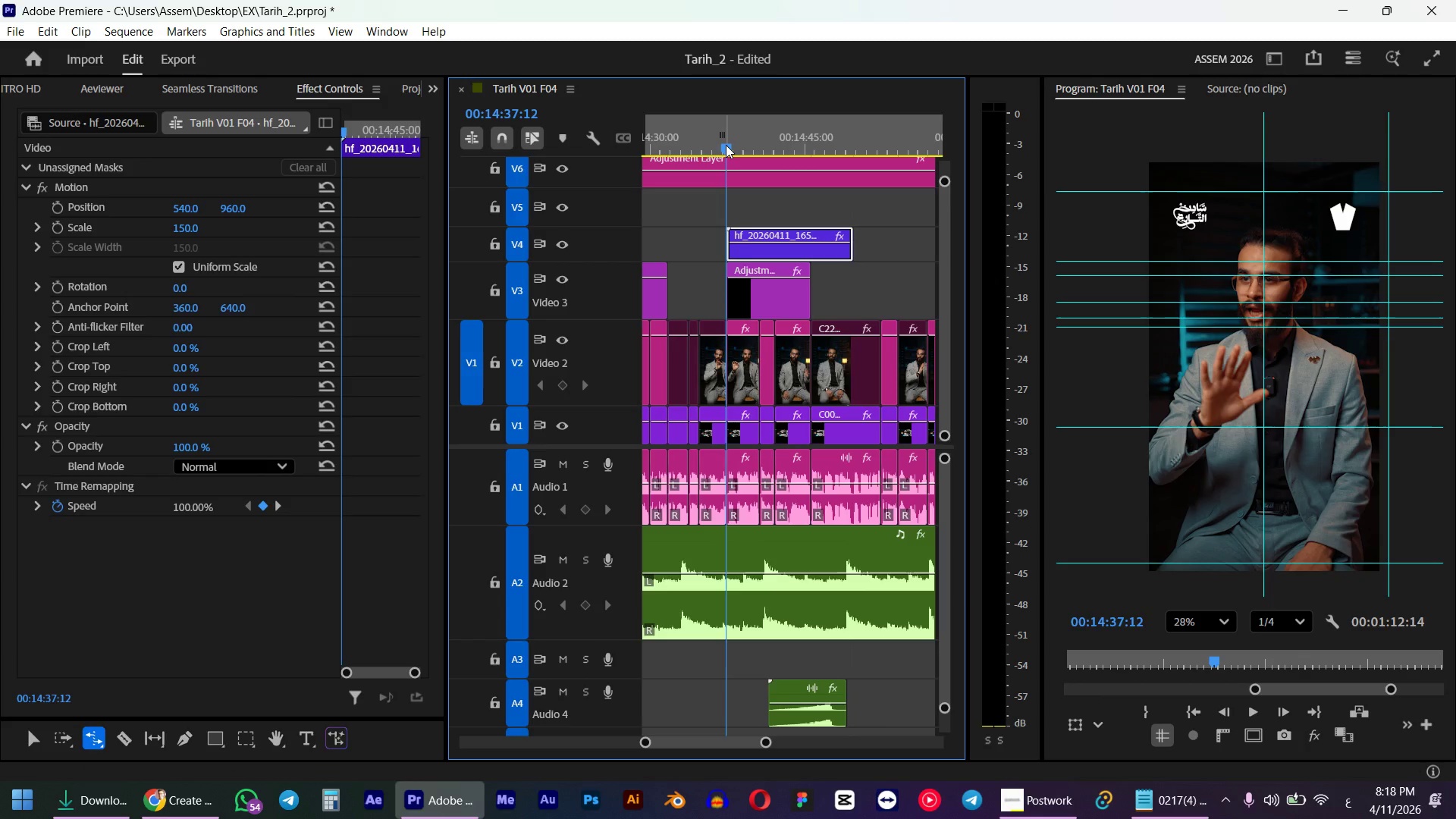 
hold_key(key=ShiftLeft, duration=0.41)
 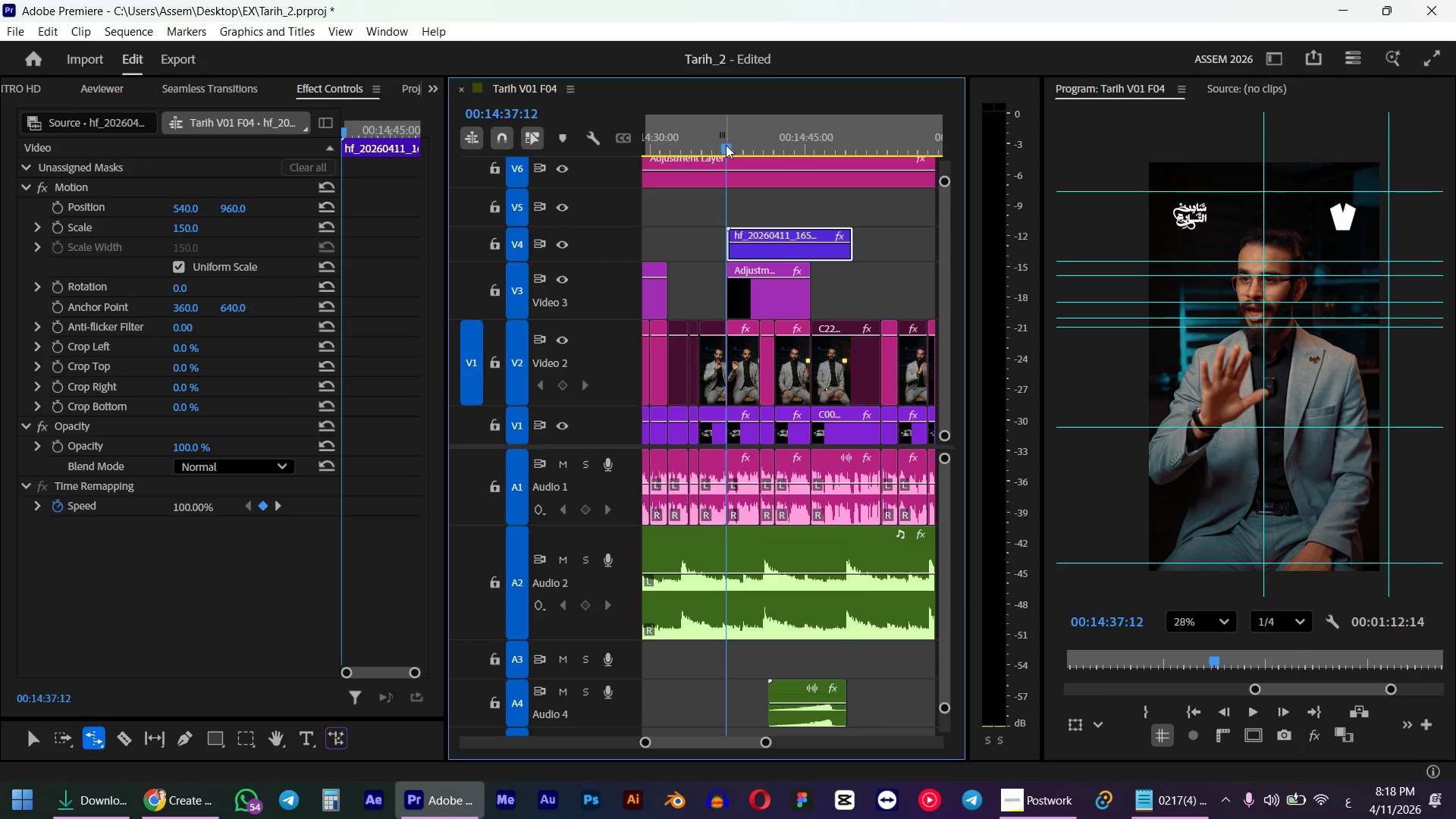 
key(Space)
 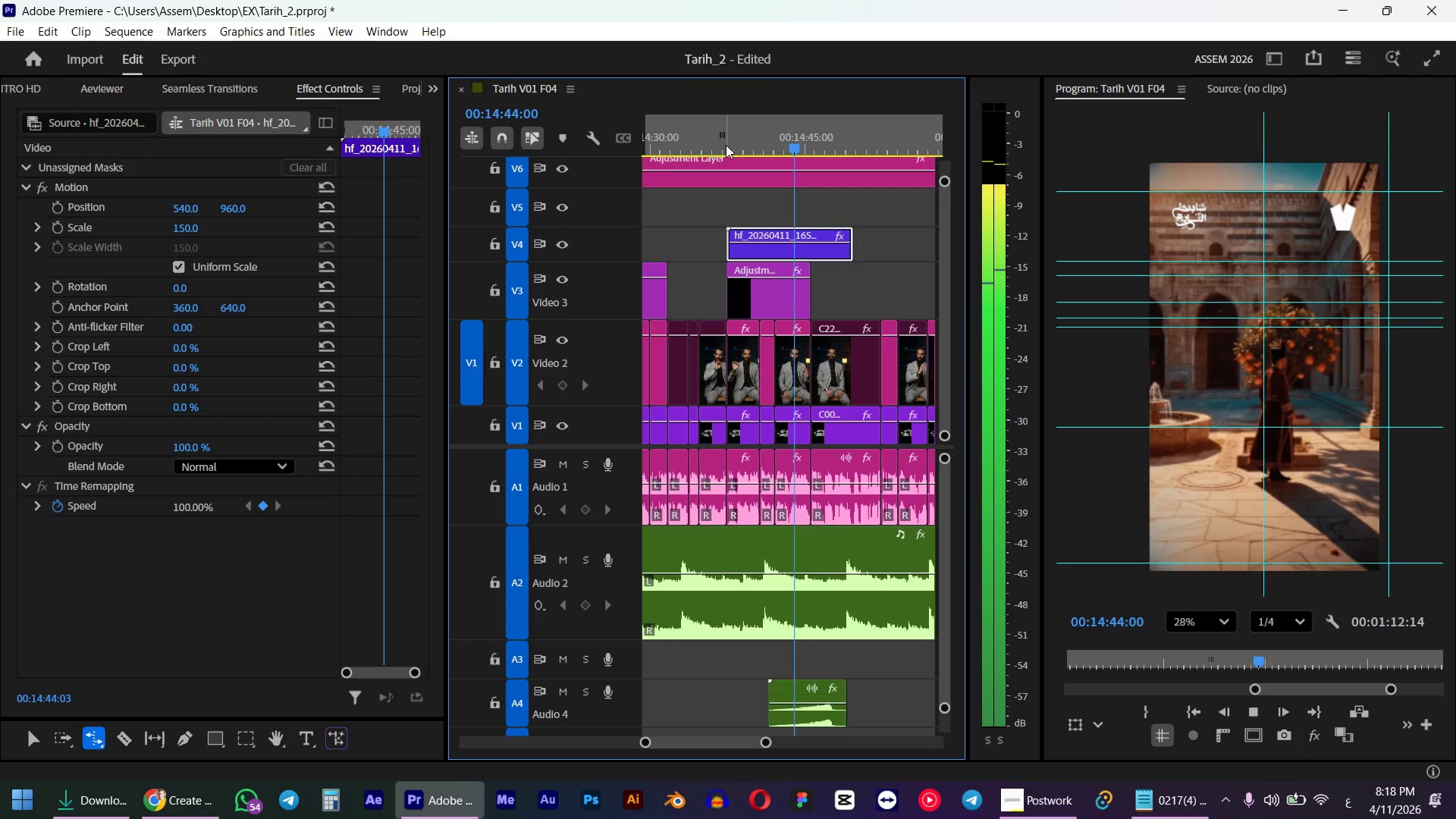 
wait(15.14)
 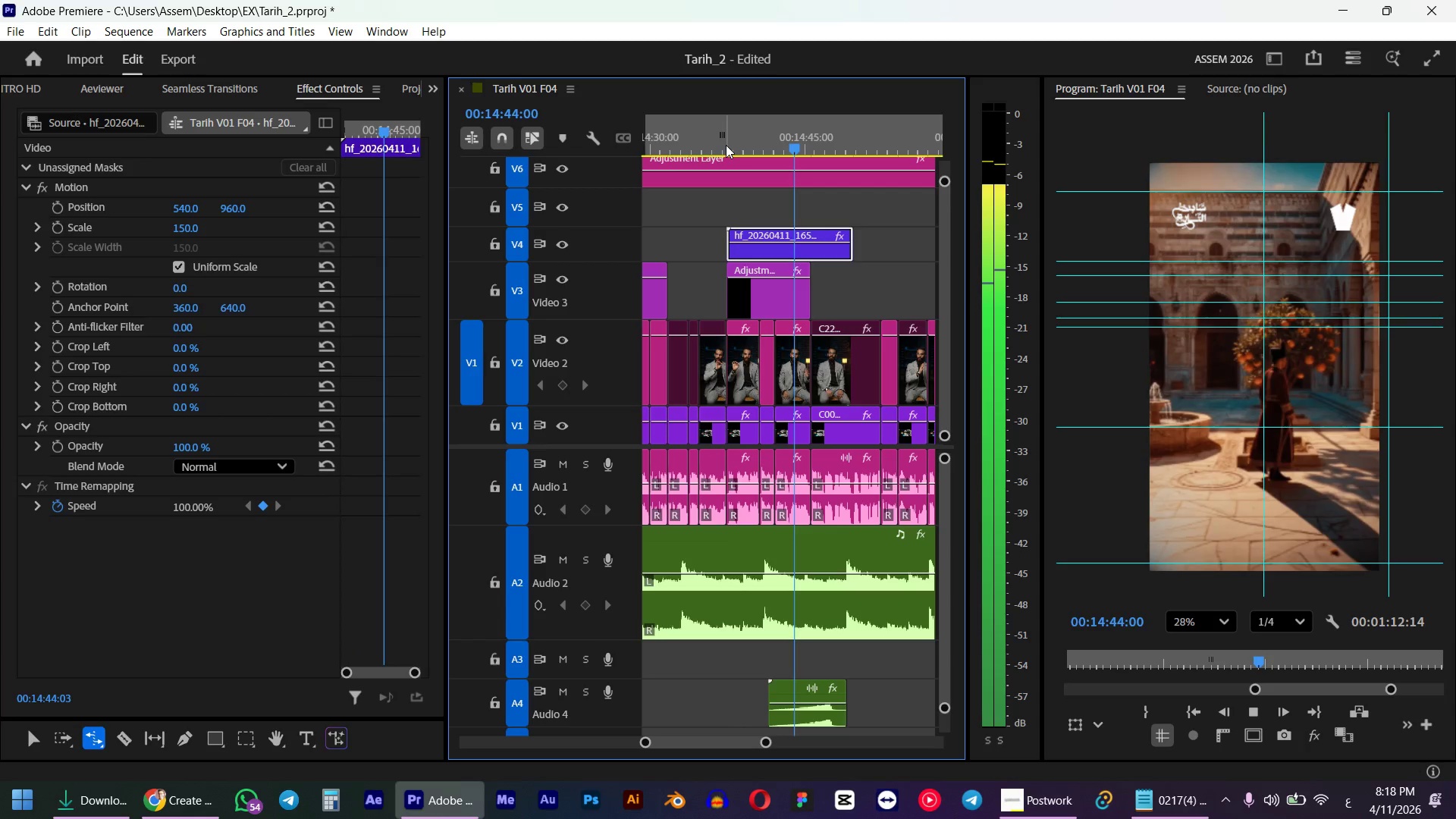 
key(Space)
 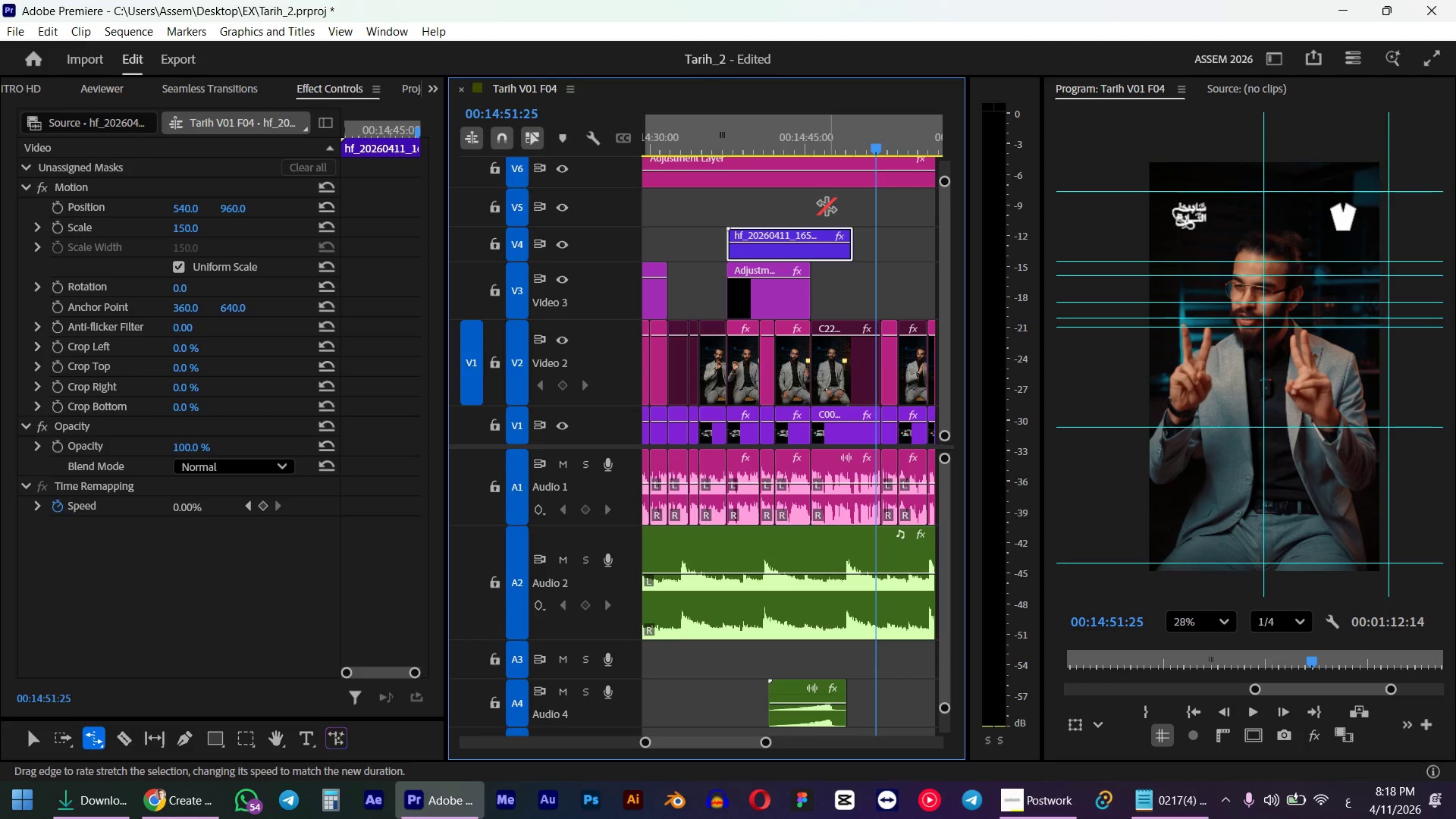 
key(Space)
 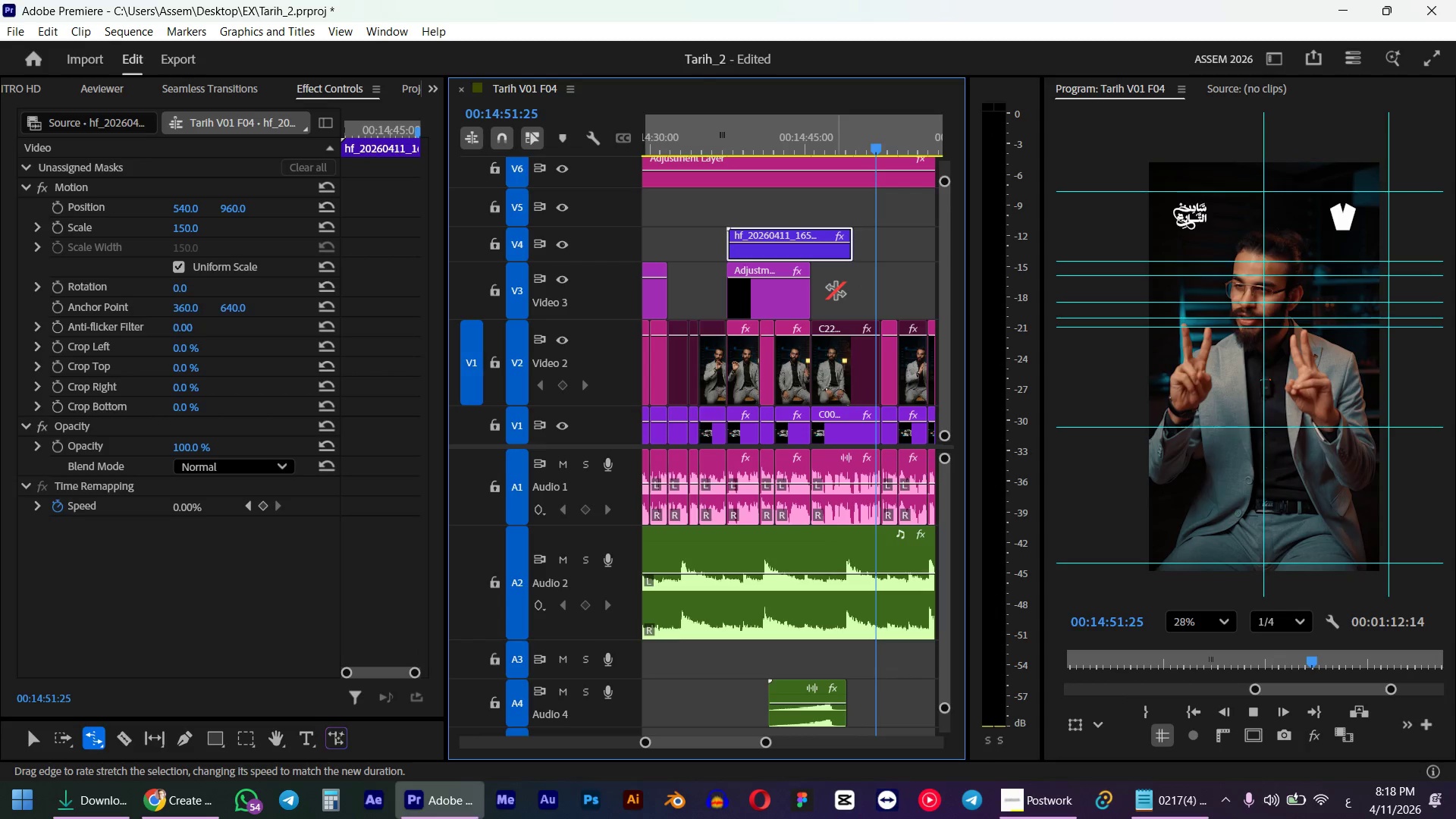 
hold_key(key=AltLeft, duration=0.69)
scroll: coordinate [836, 290], scroll_direction: down, amount: 2.0
 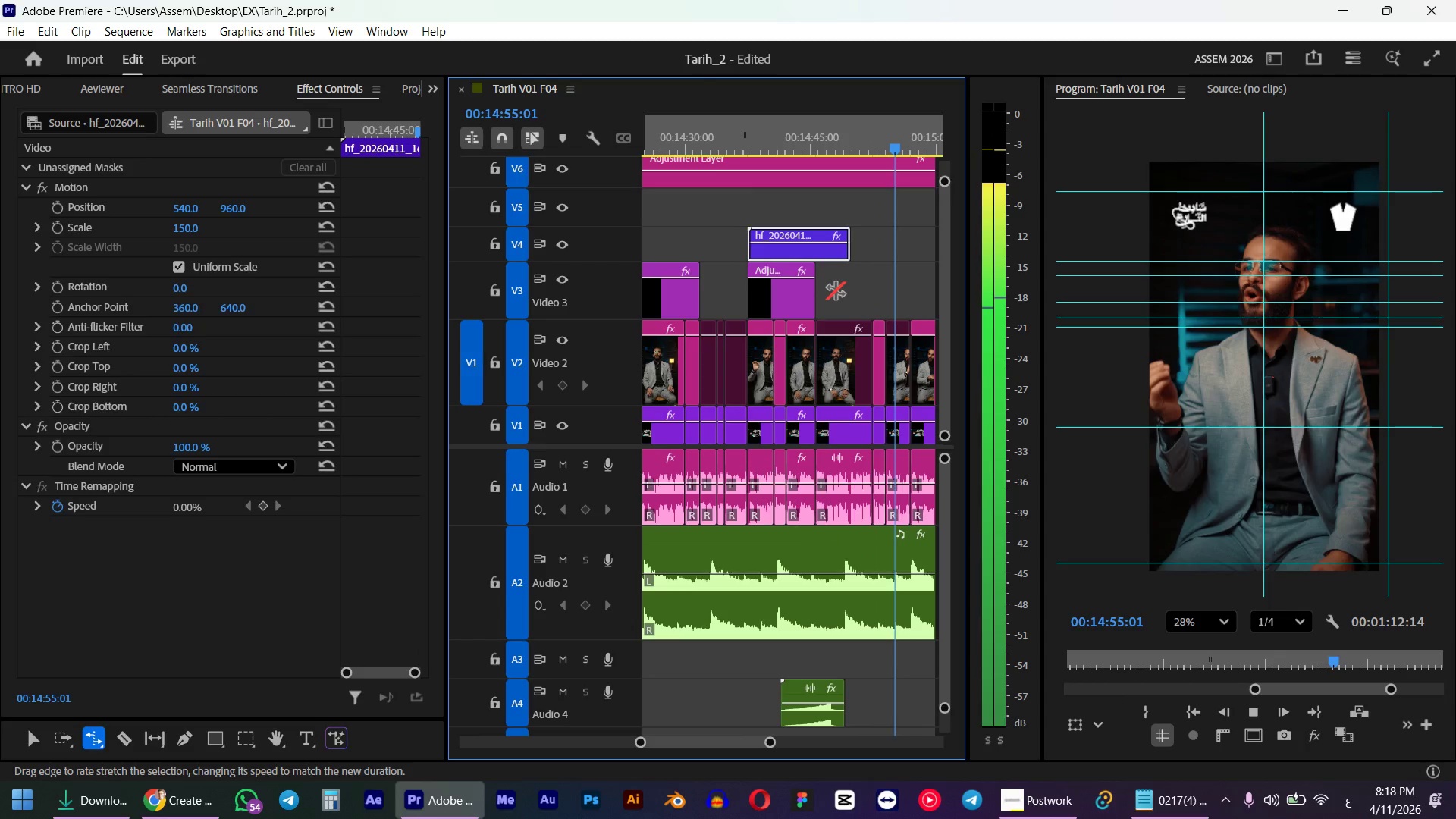 
key(Space)
 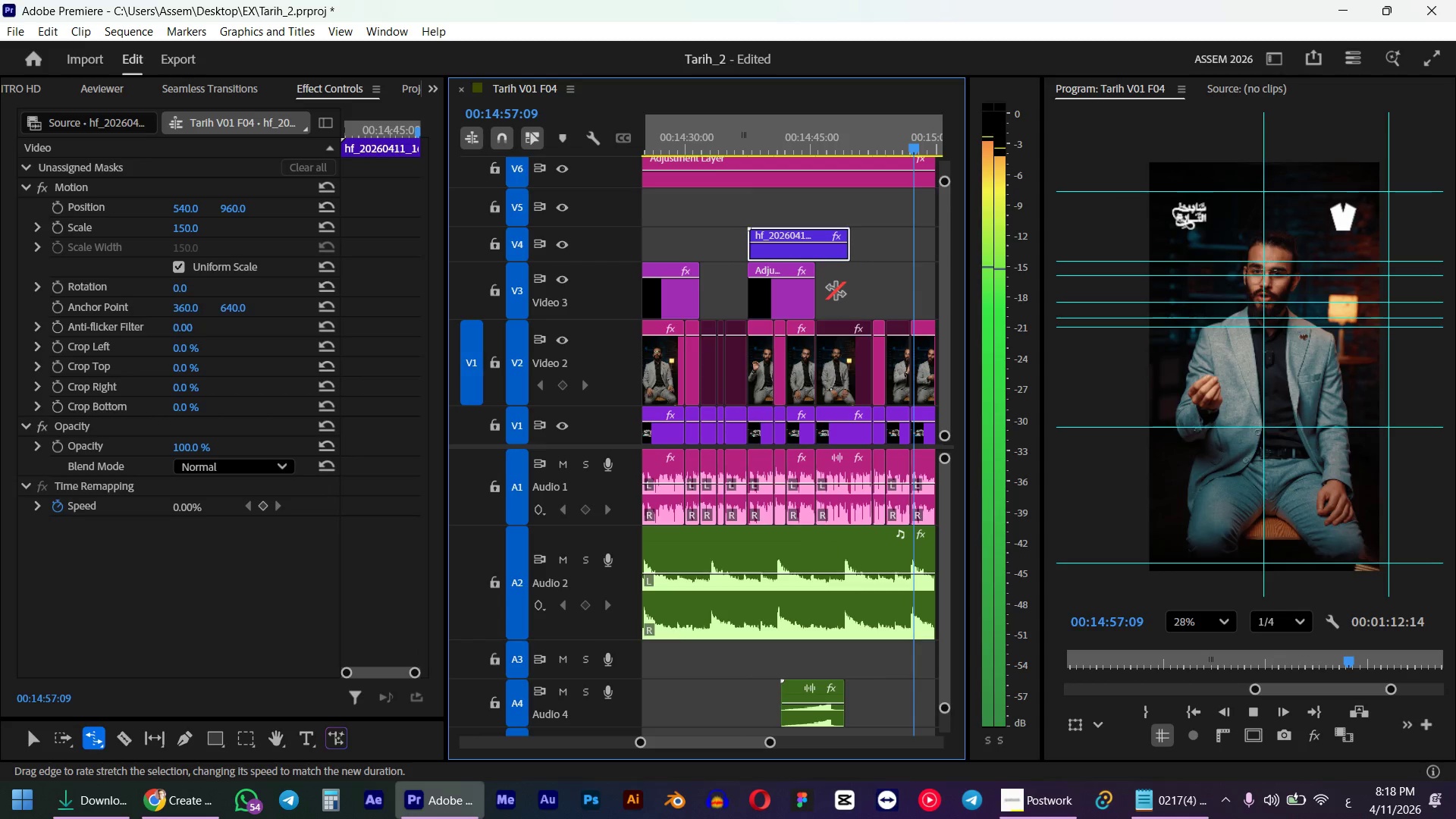 
left_click_drag(start_coordinate=[923, 149], to_coordinate=[916, 149])
 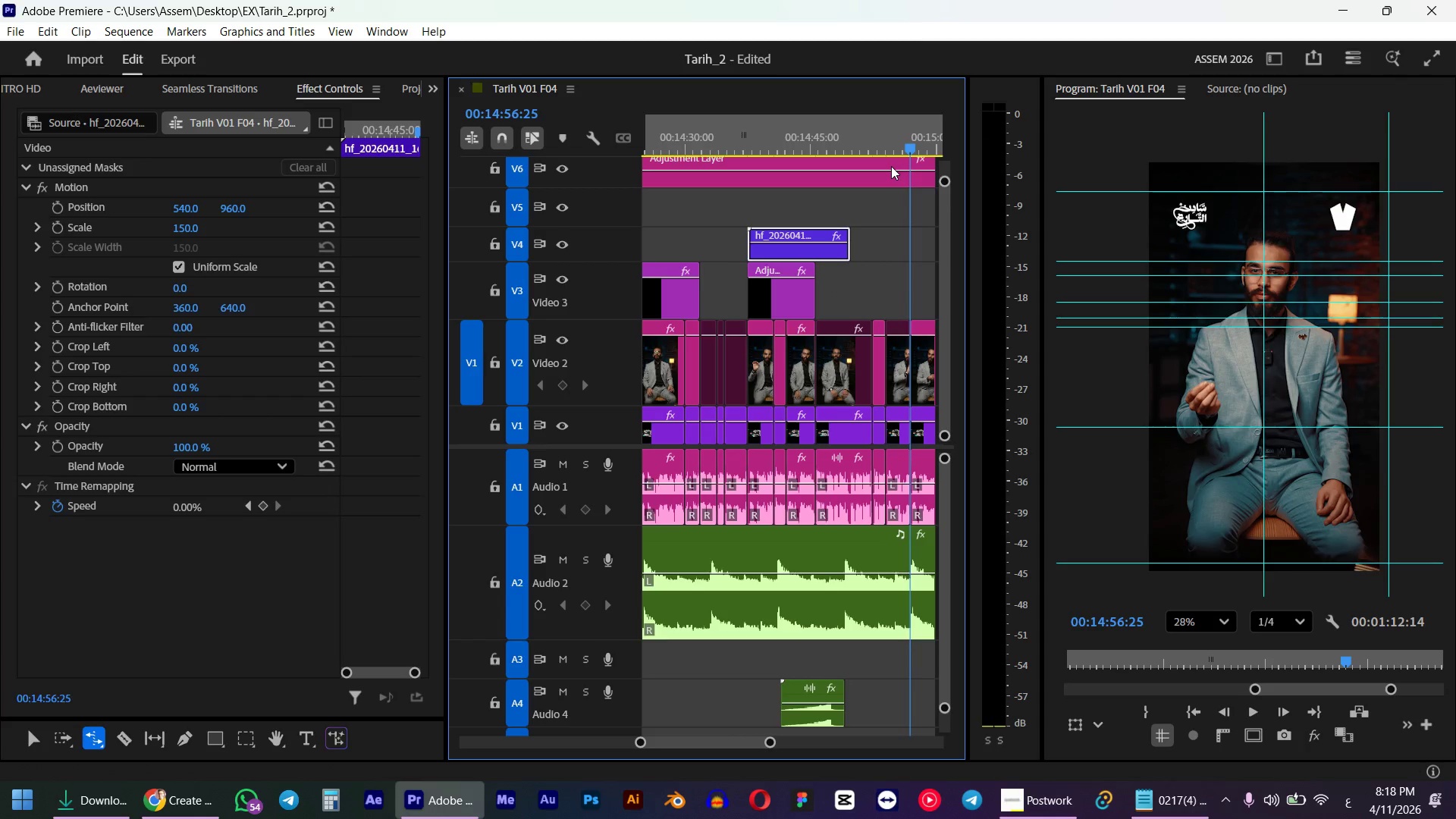 
hold_key(key=ShiftLeft, duration=0.45)
 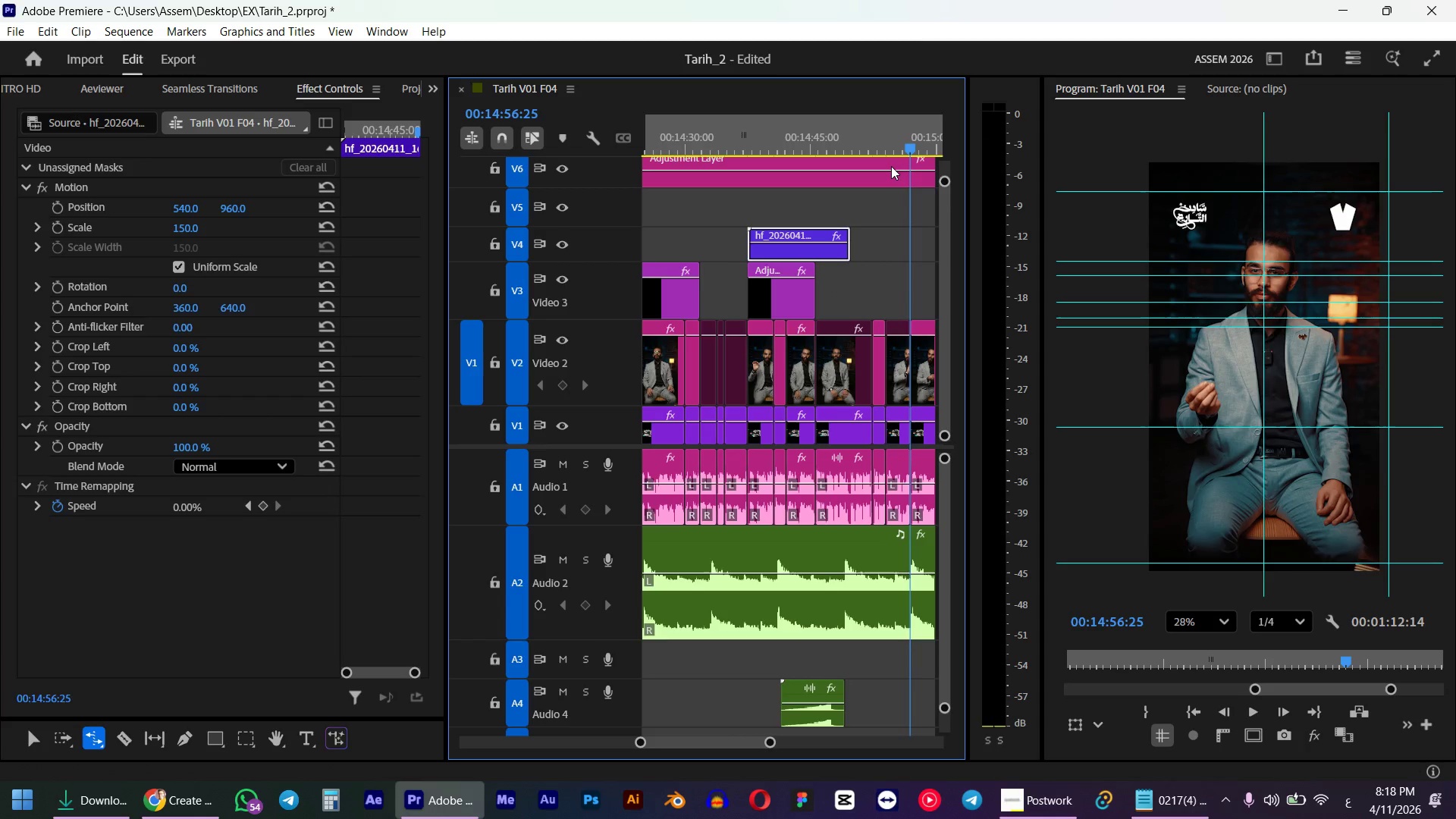 
key(Alt+AltLeft)
 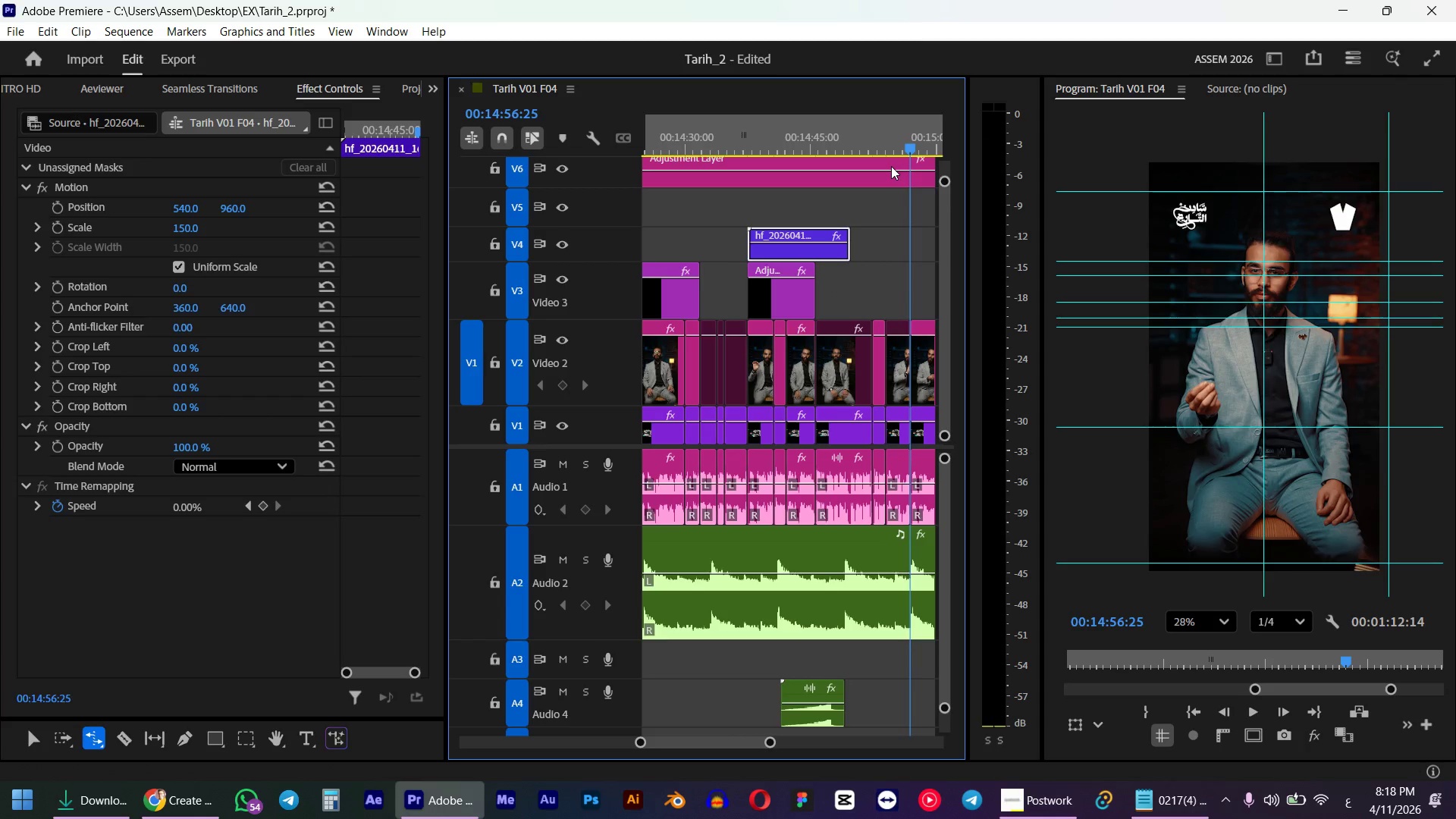 
key(Alt+Tab)
 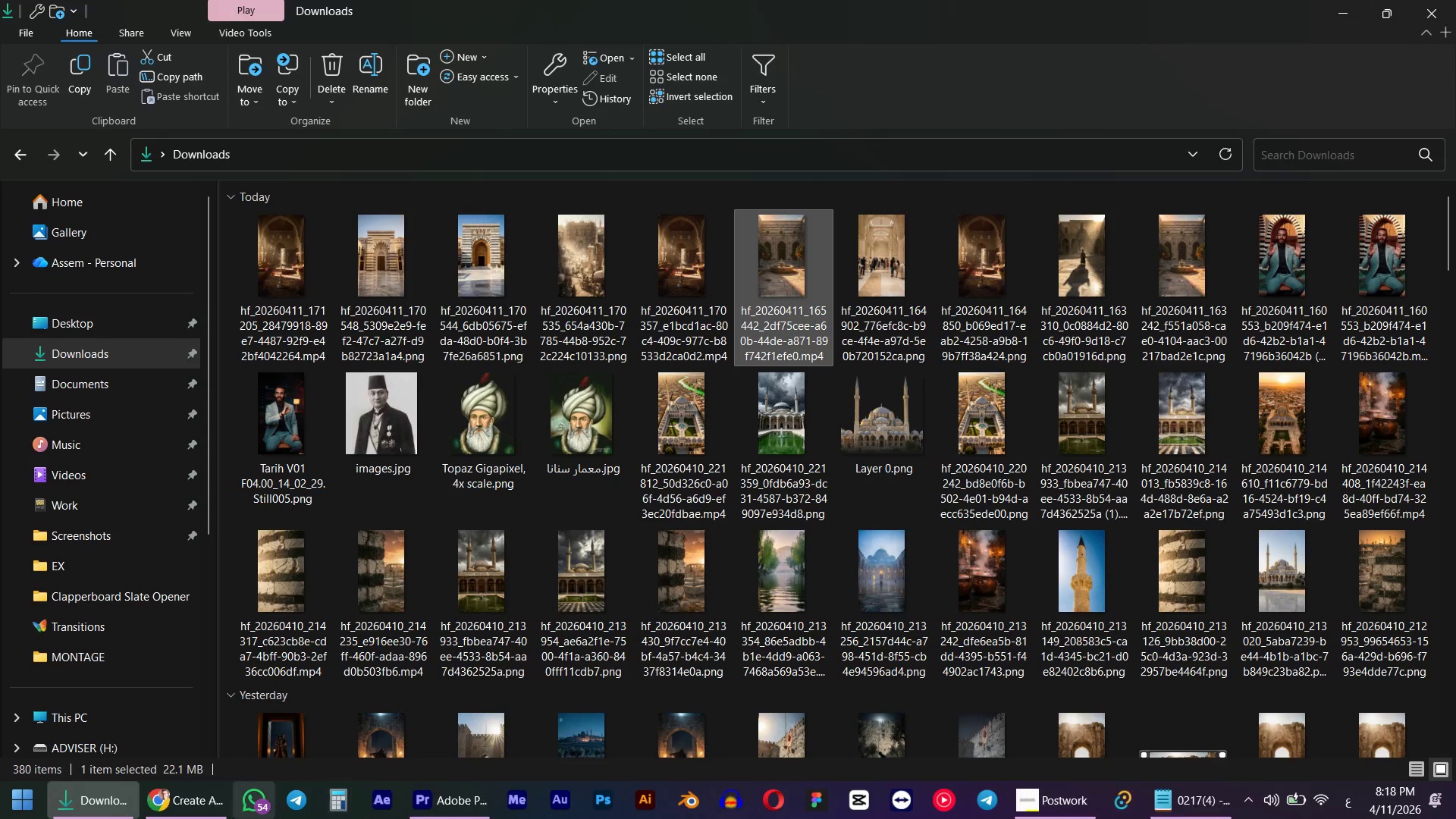 
left_click([171, 795])
 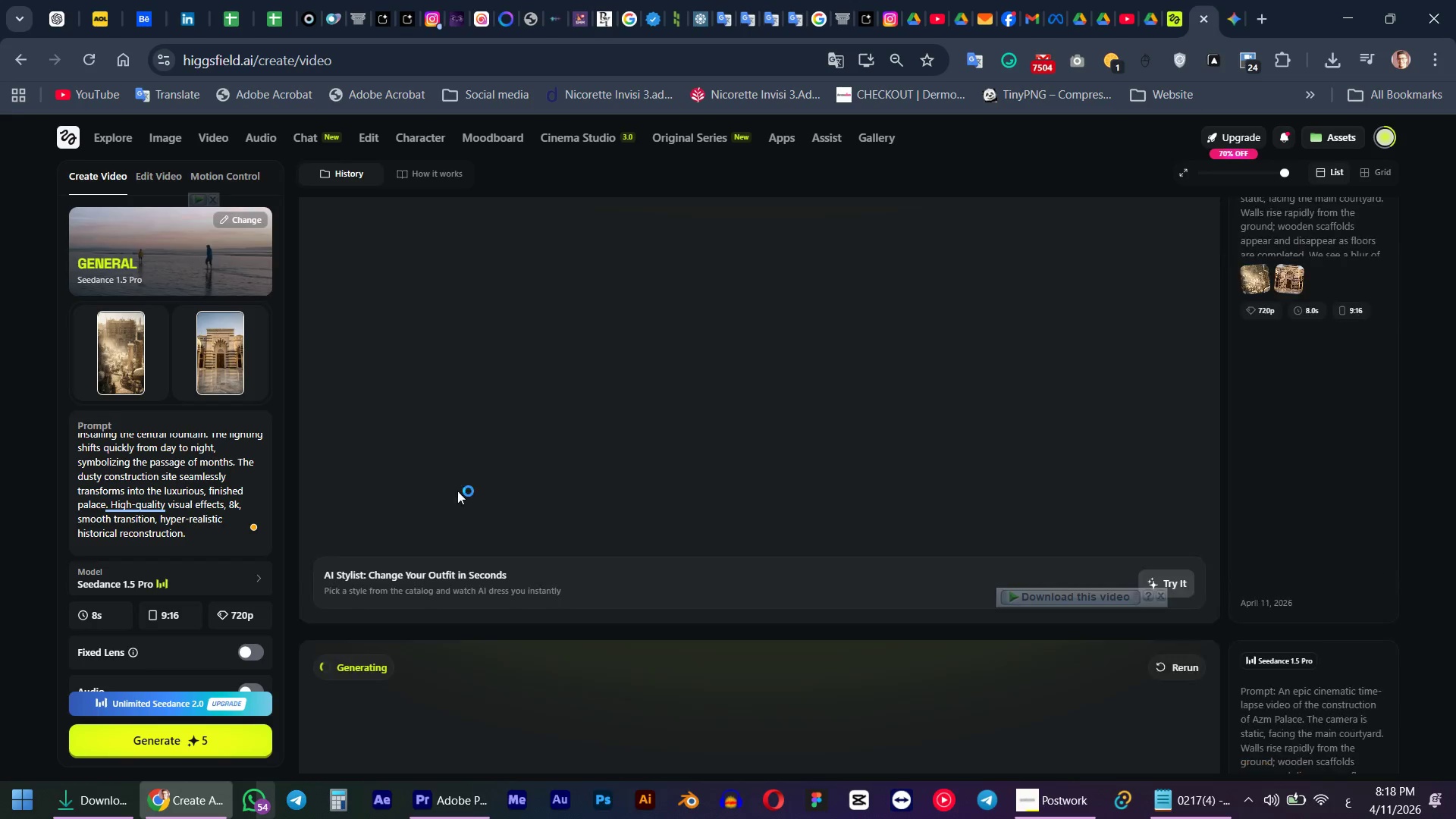 
scroll: coordinate [510, 453], scroll_direction: down, amount: 10.0
 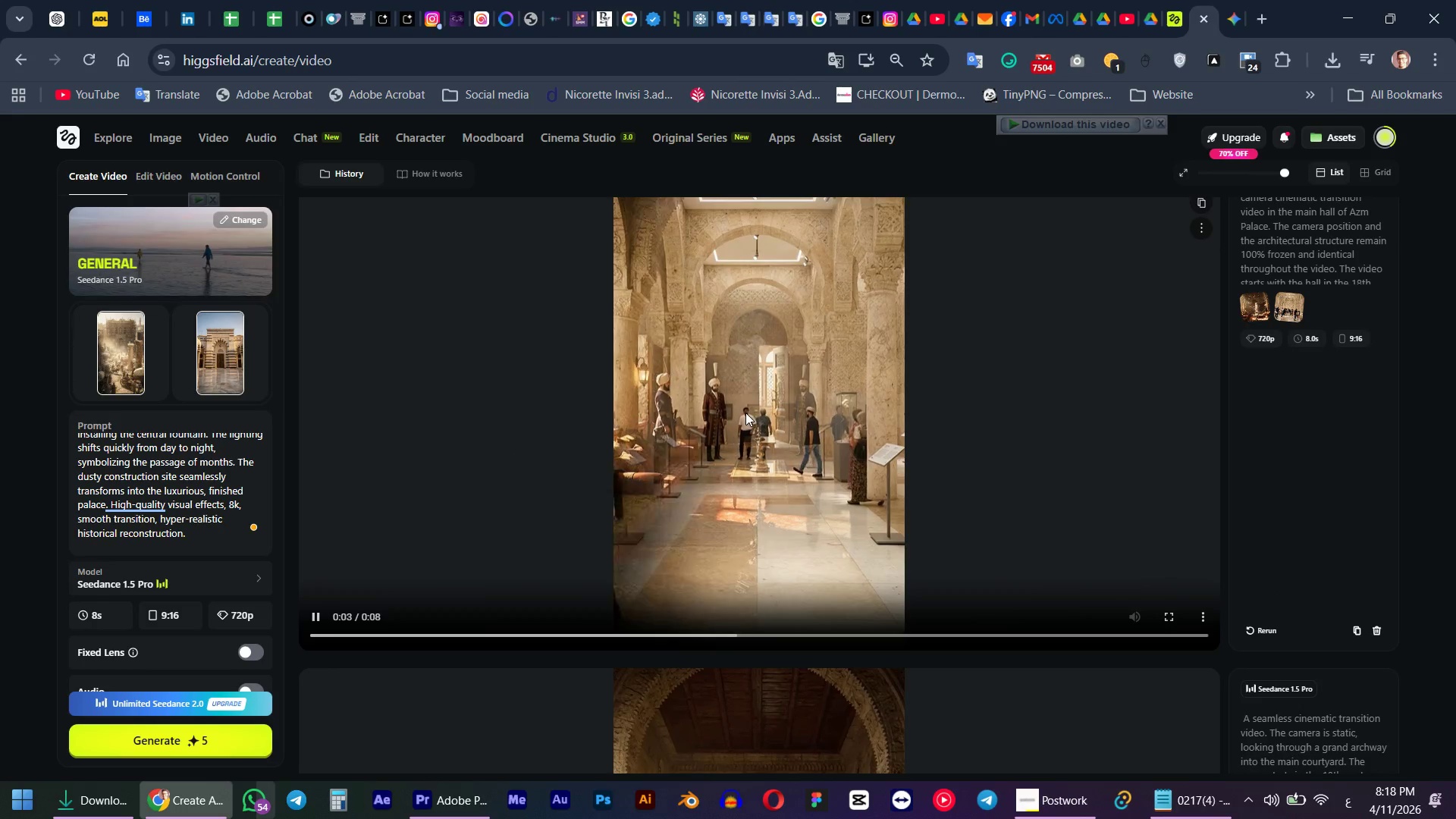 
scroll: coordinate [745, 413], scroll_direction: up, amount: 5.0
 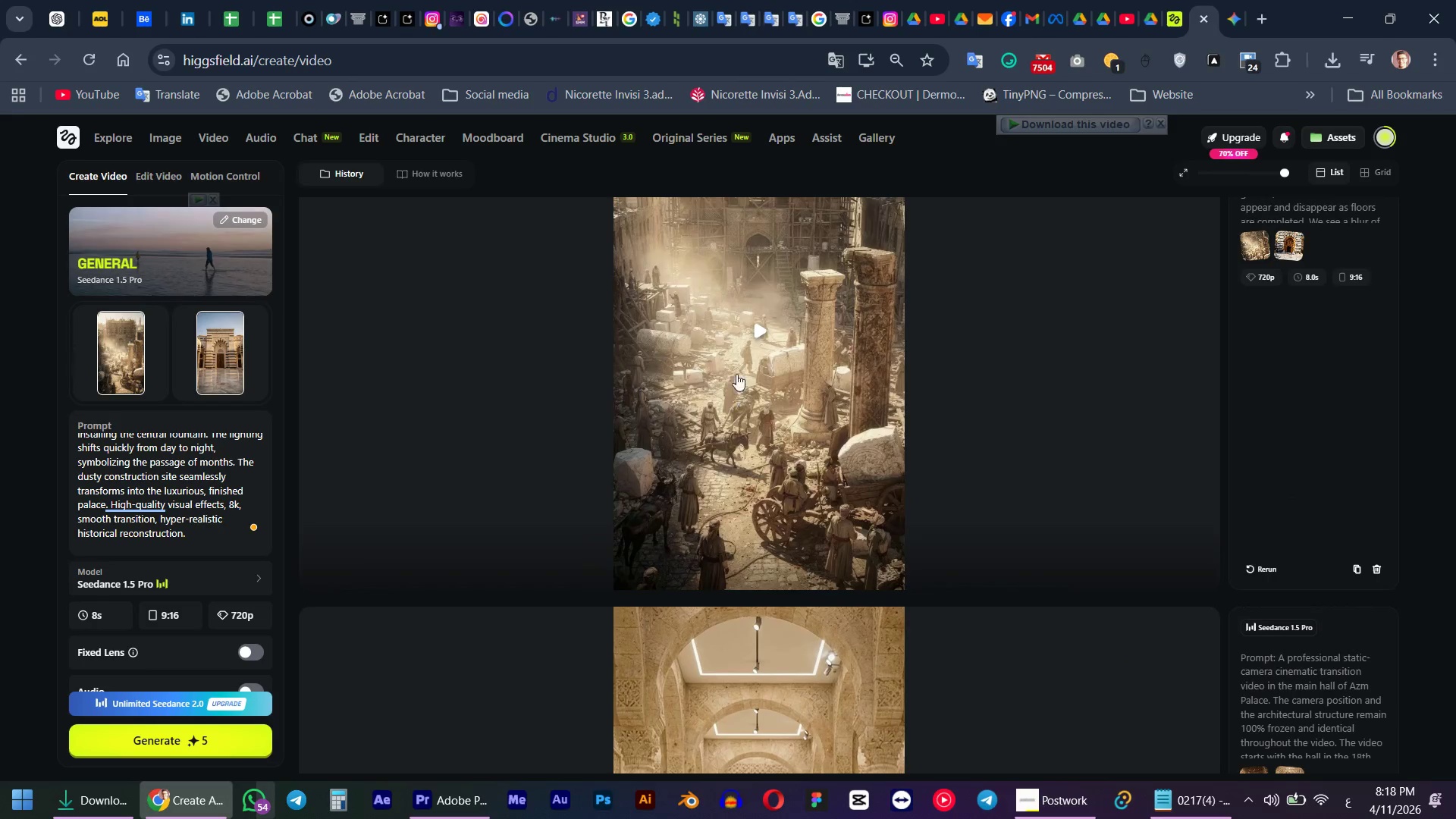 
left_click([736, 350])
 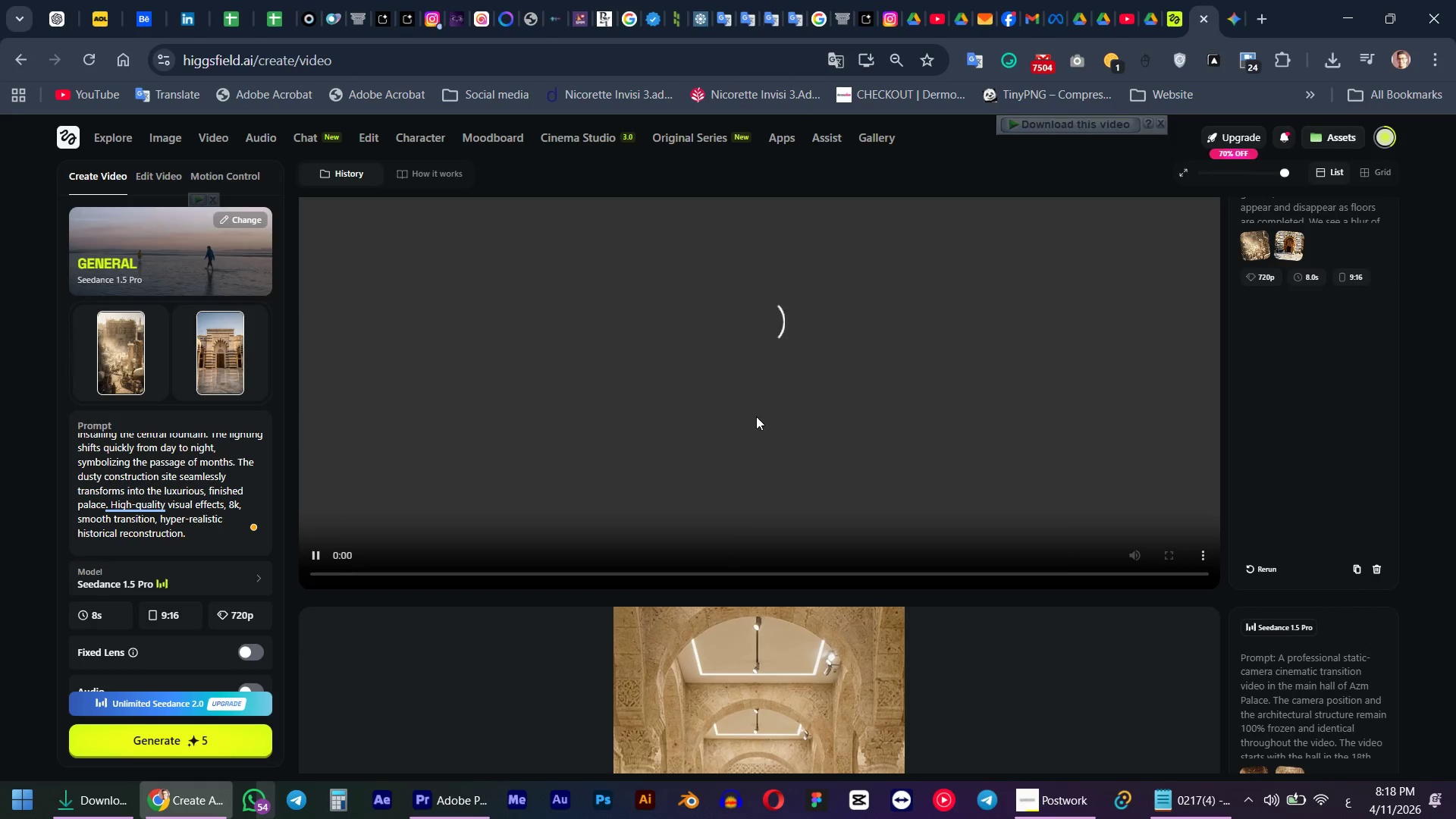 
scroll: coordinate [761, 433], scroll_direction: up, amount: 2.0
 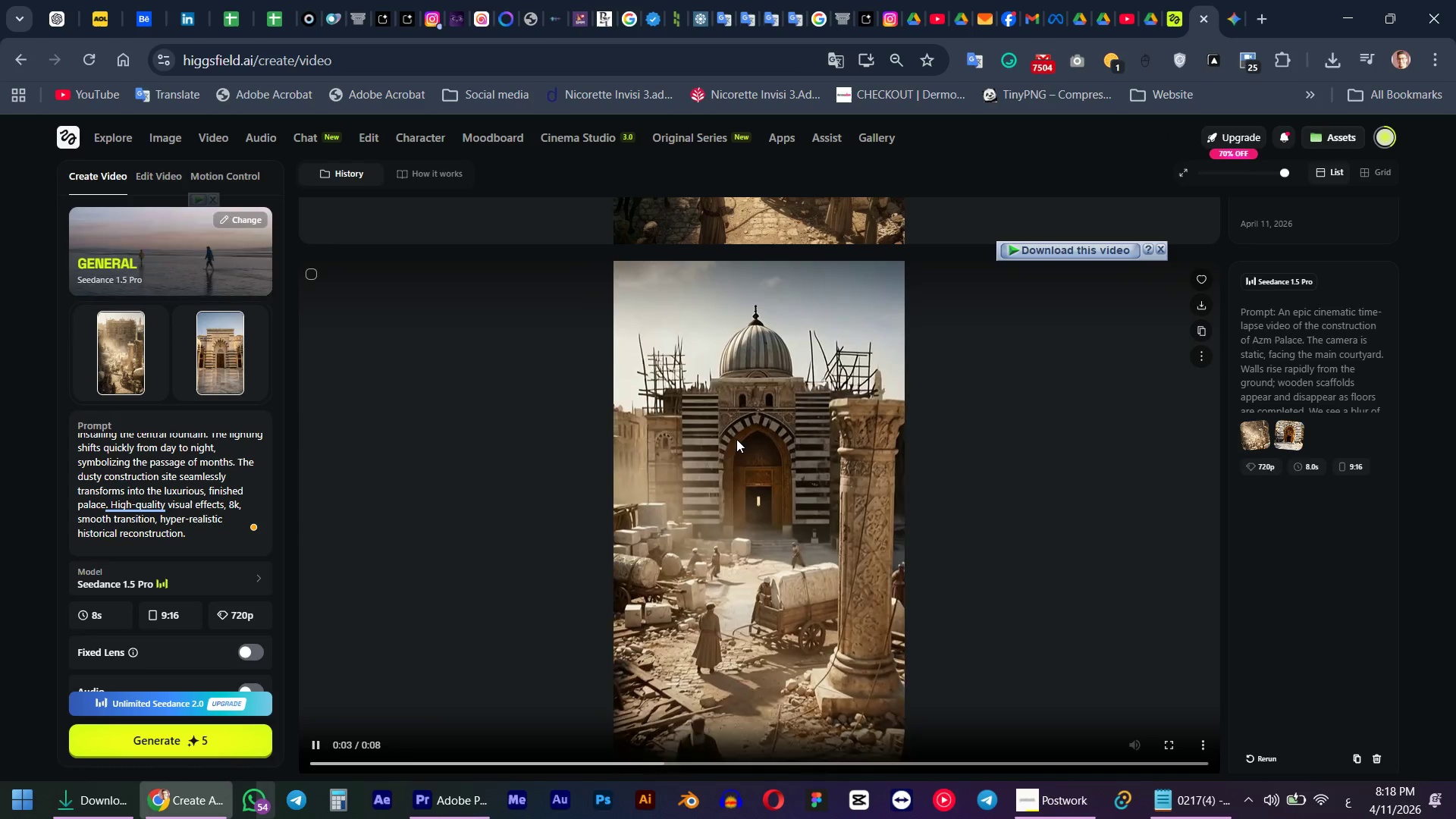 
wait(8.19)
 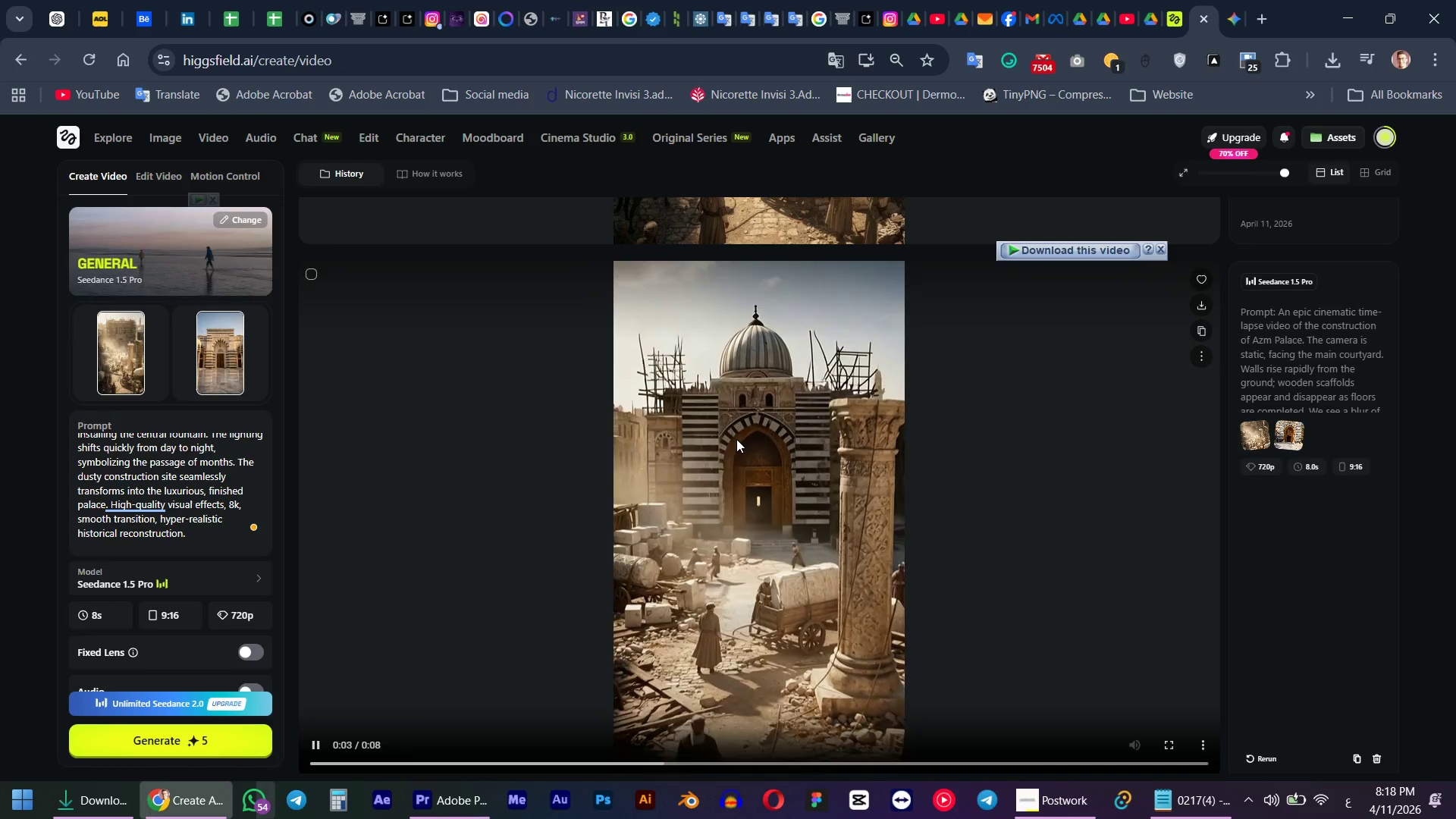 
scroll: coordinate [734, 439], scroll_direction: up, amount: 5.0
 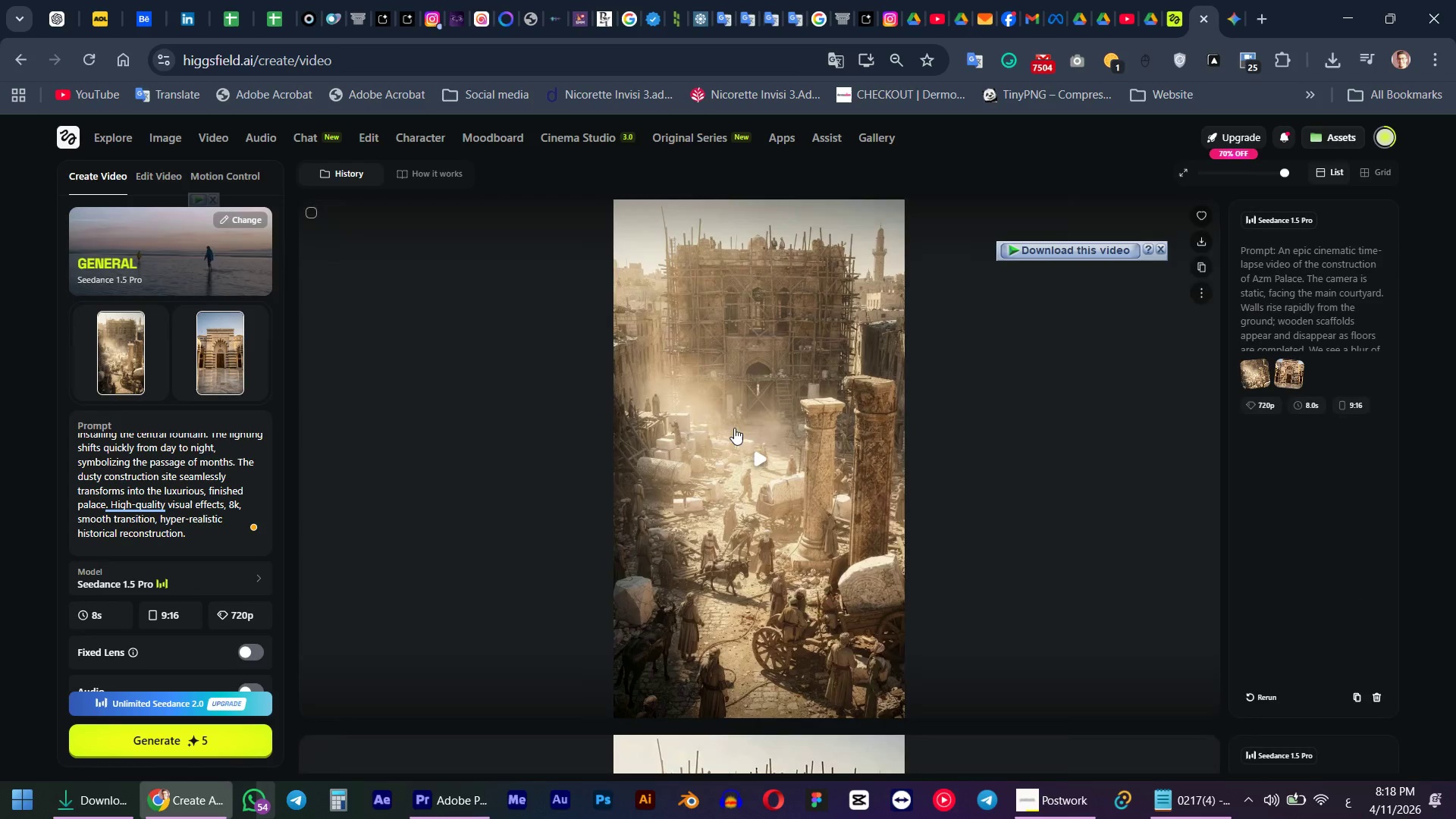 
left_click([734, 428])
 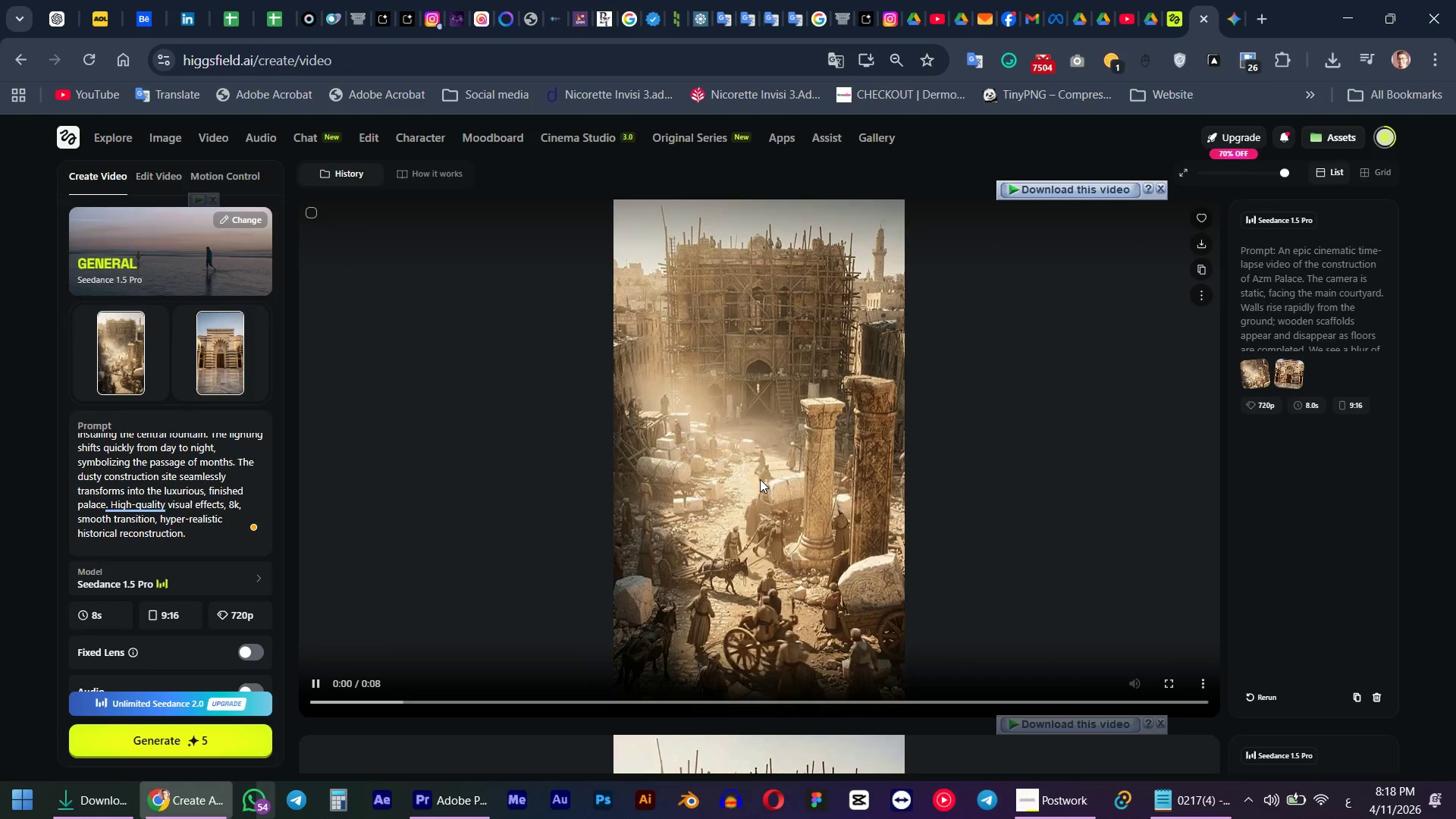 
wait(14.7)
 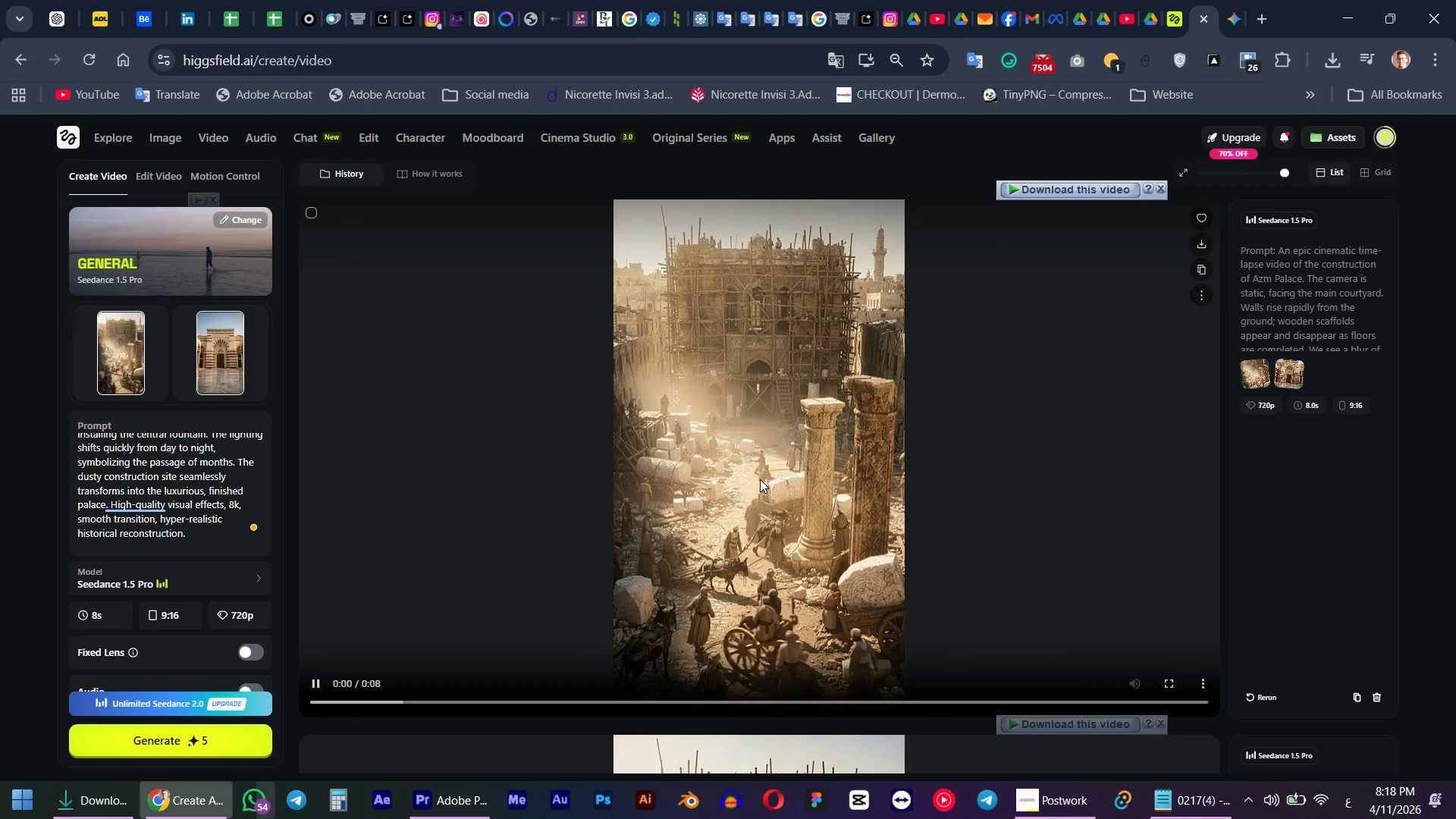 
left_click([782, 469])
 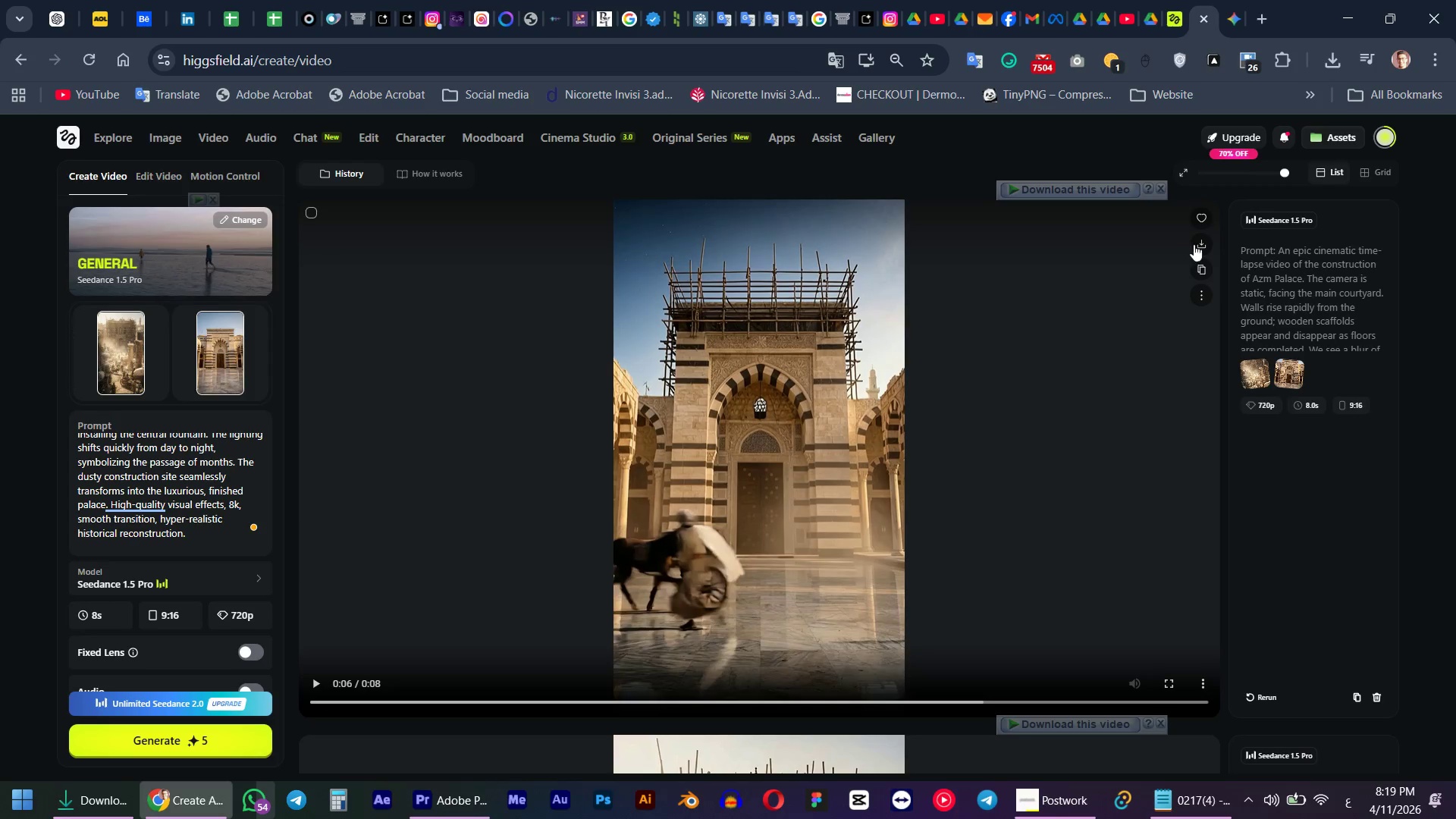 
left_click([1197, 244])
 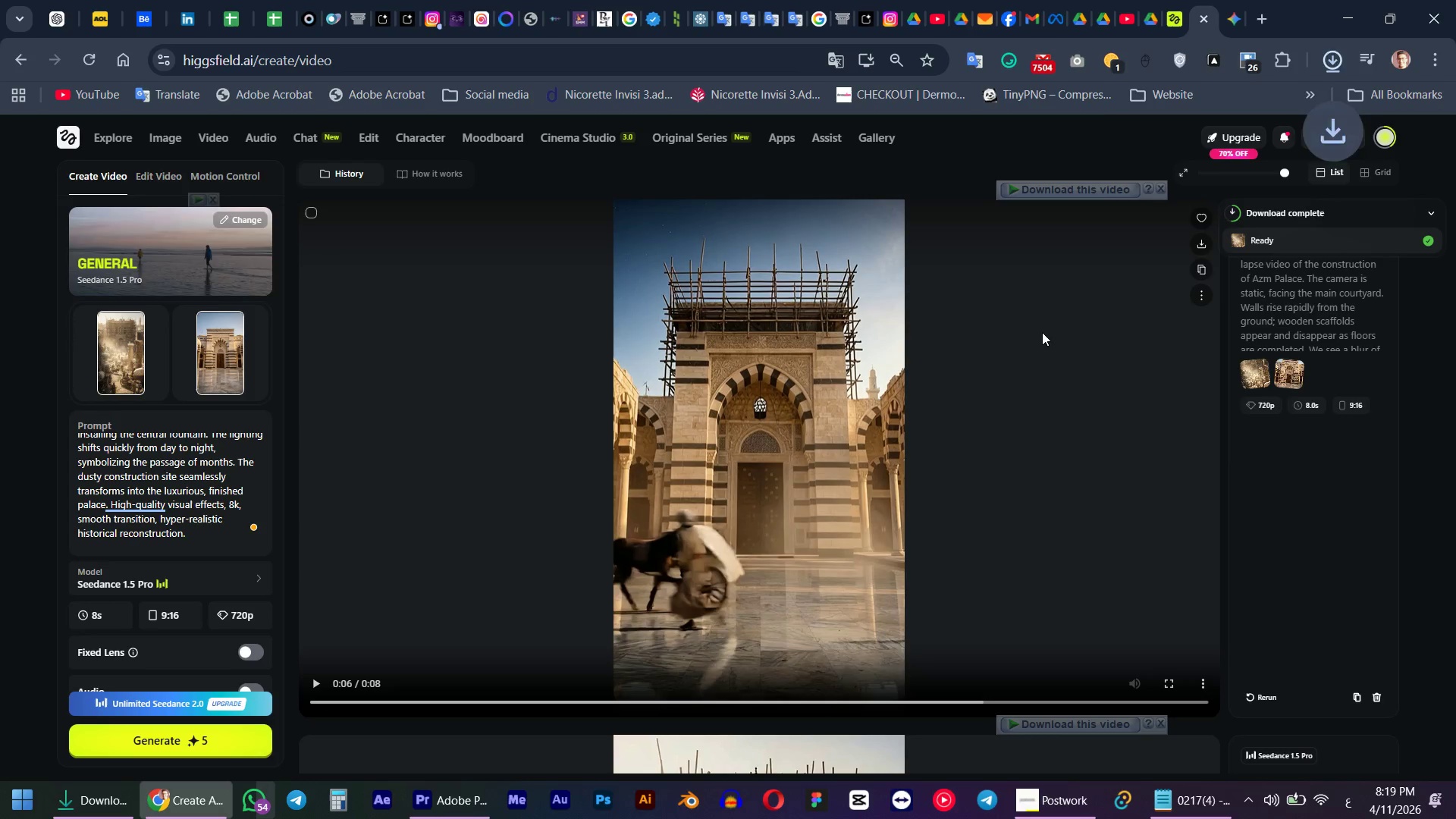 
scroll: coordinate [898, 354], scroll_direction: down, amount: 14.0
 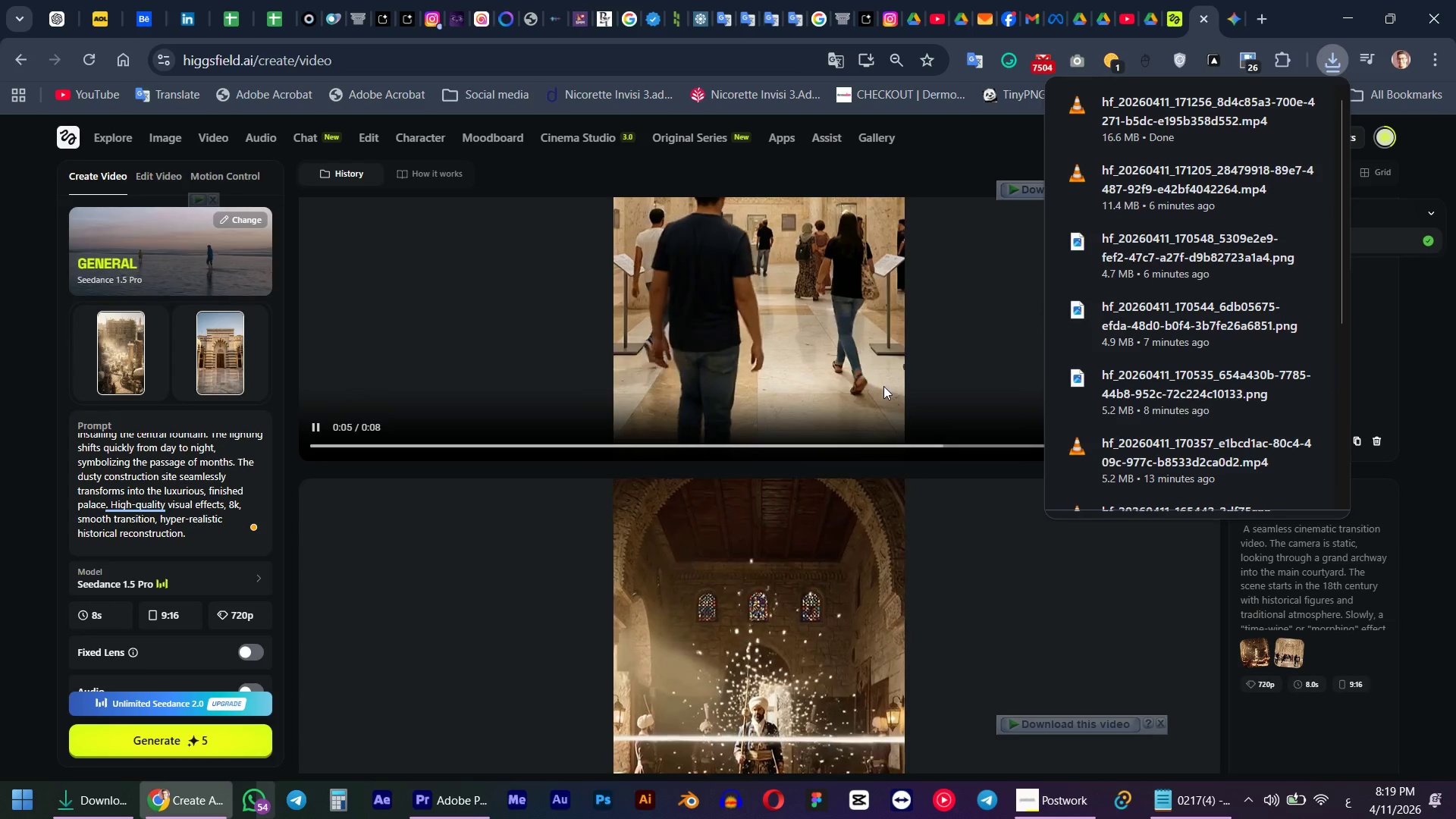 
scroll: coordinate [880, 391], scroll_direction: up, amount: 2.0
 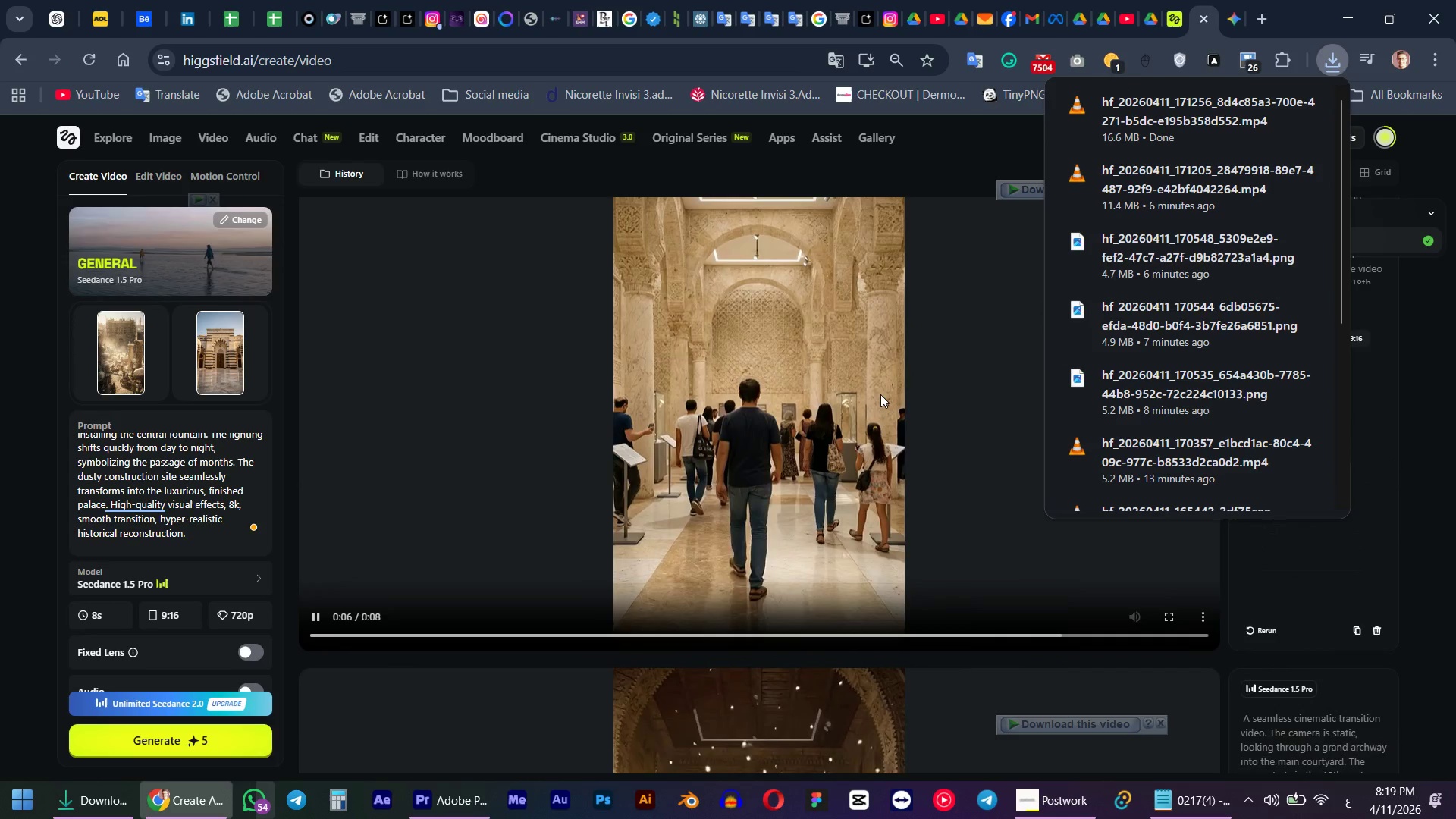 
scroll: coordinate [881, 398], scroll_direction: none, amount: 0.0
 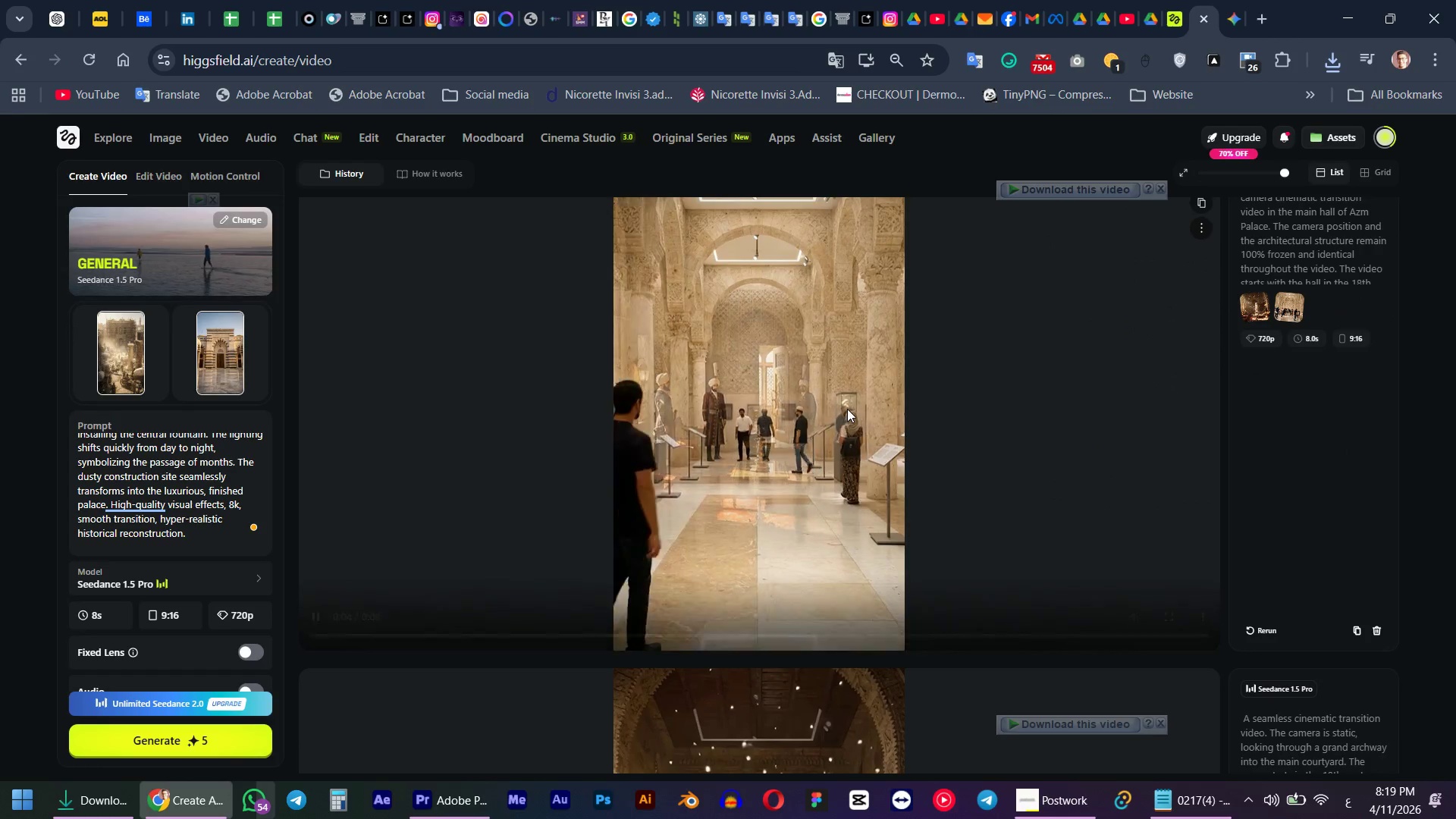 
wait(5.47)
 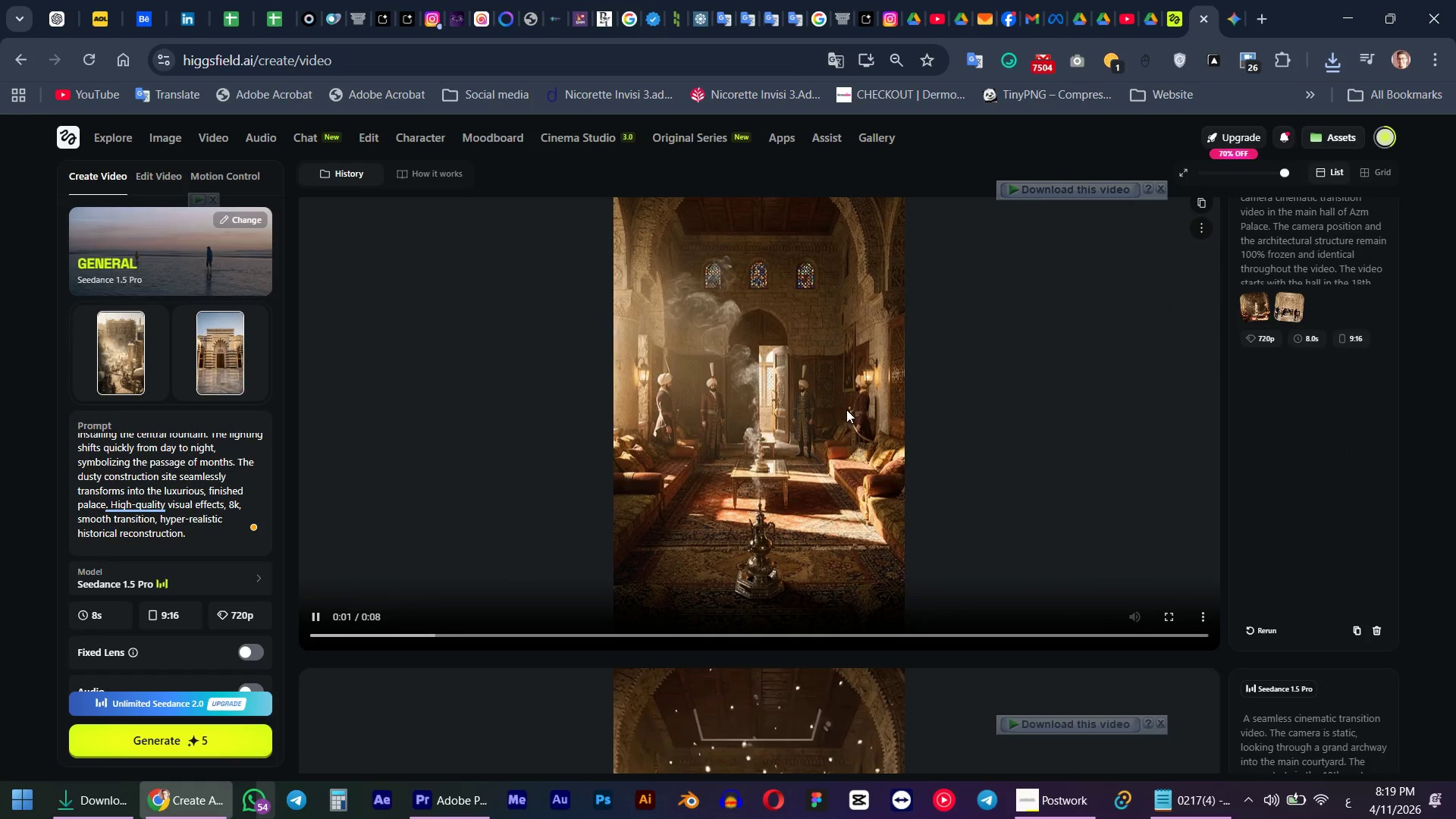 
left_click([791, 436])
 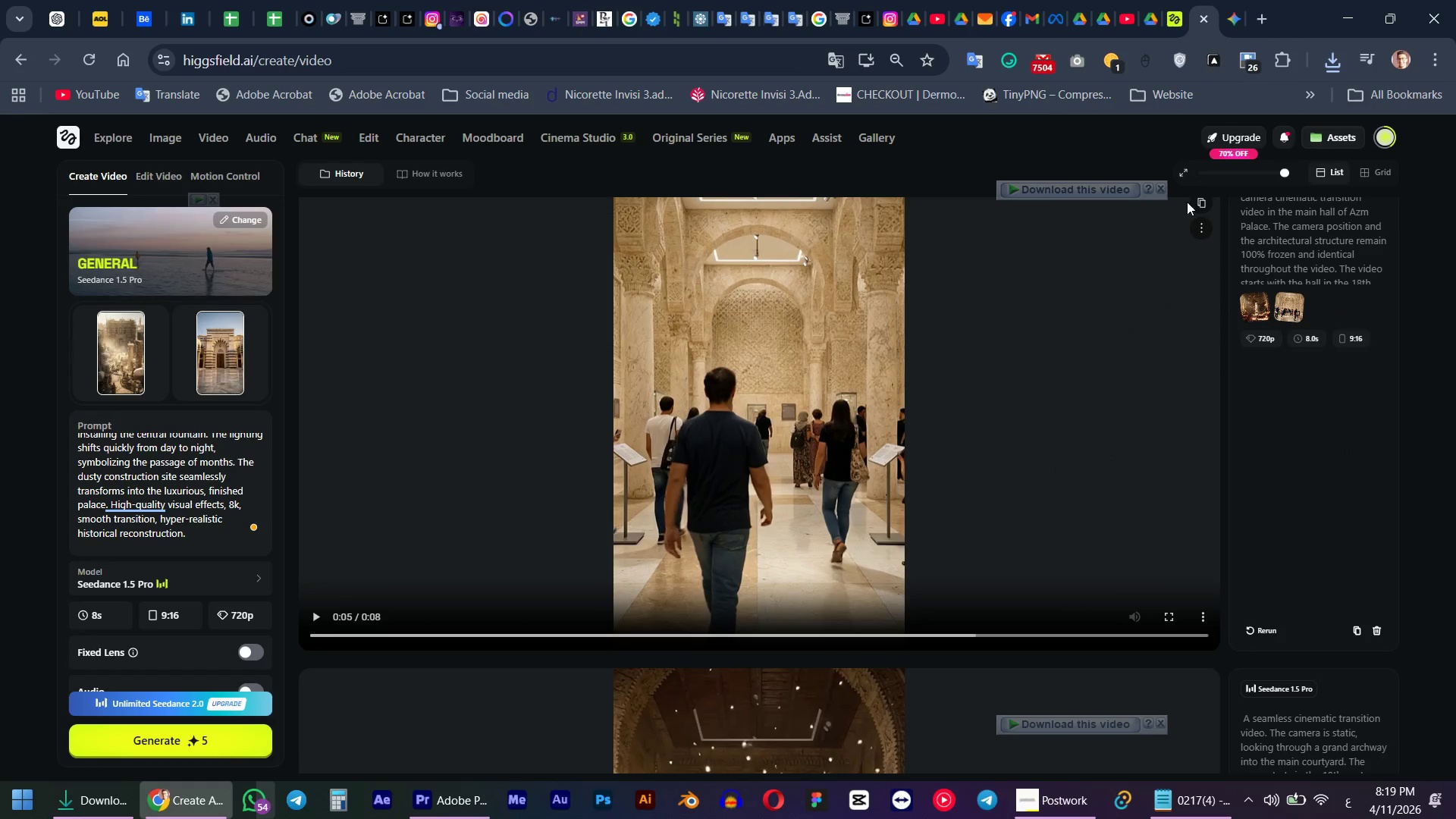 
scroll: coordinate [1187, 280], scroll_direction: up, amount: 1.0
 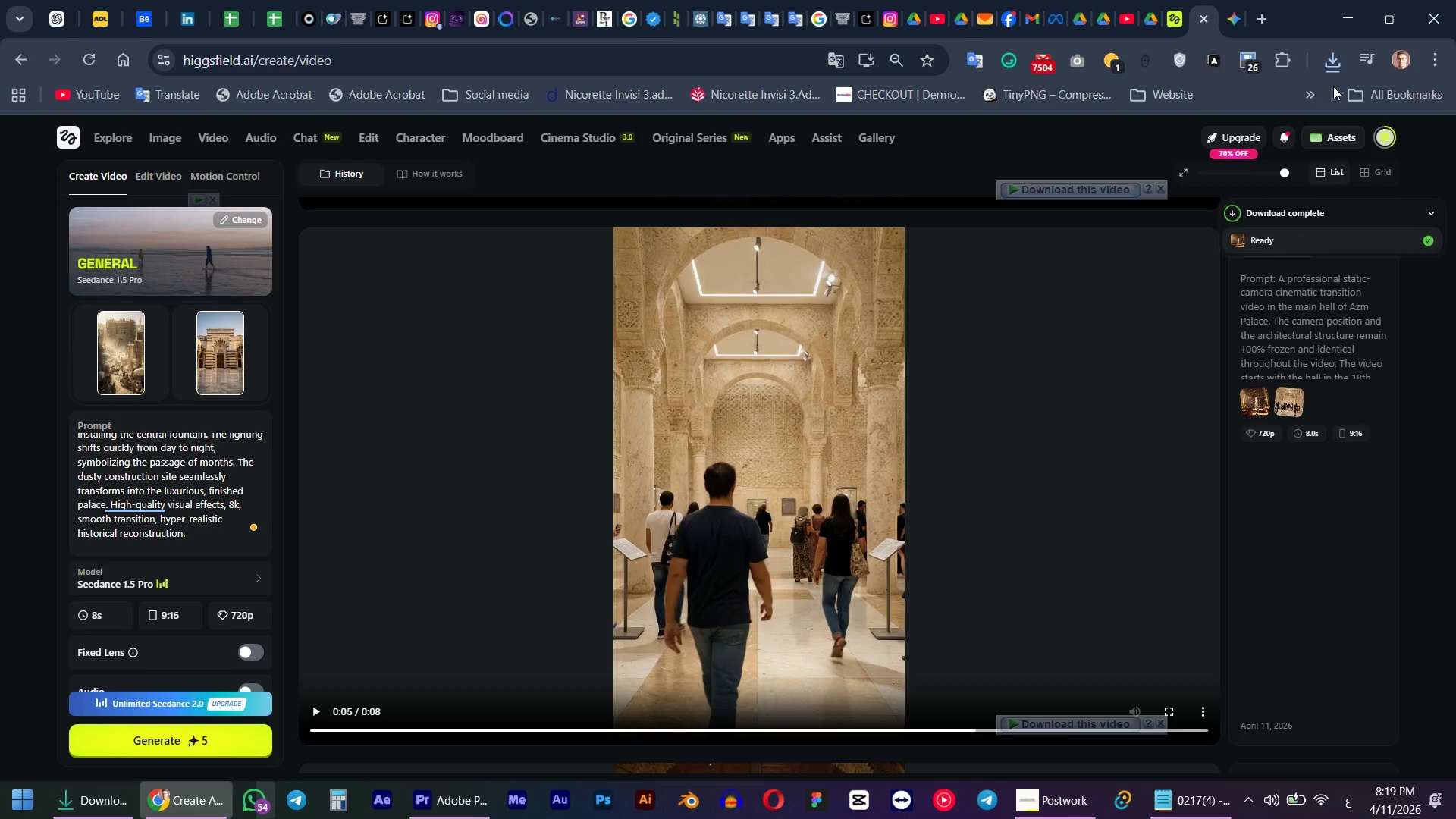 
left_click([1323, 57])
 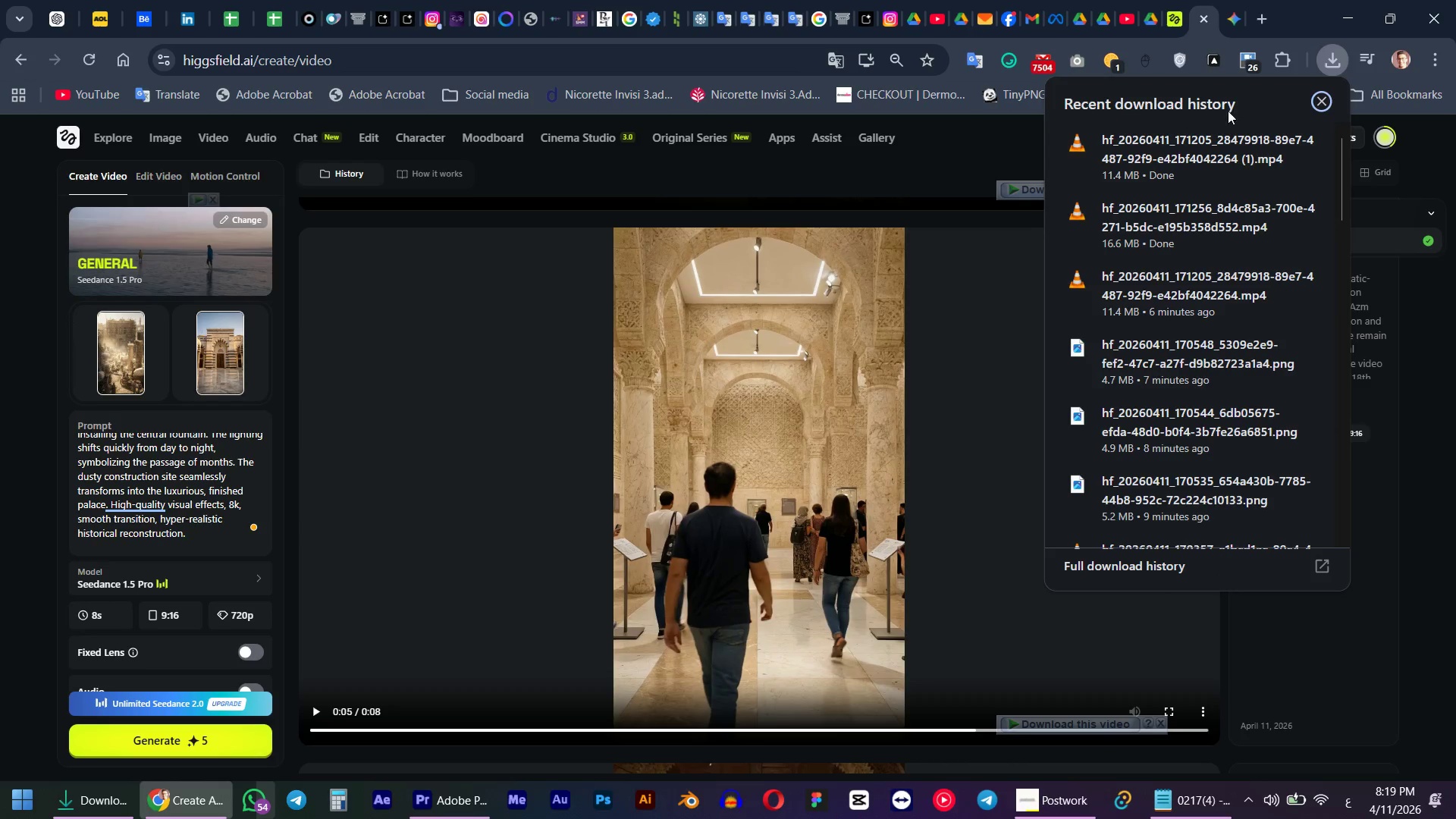 
left_click_drag(start_coordinate=[1174, 147], to_coordinate=[901, 240])
 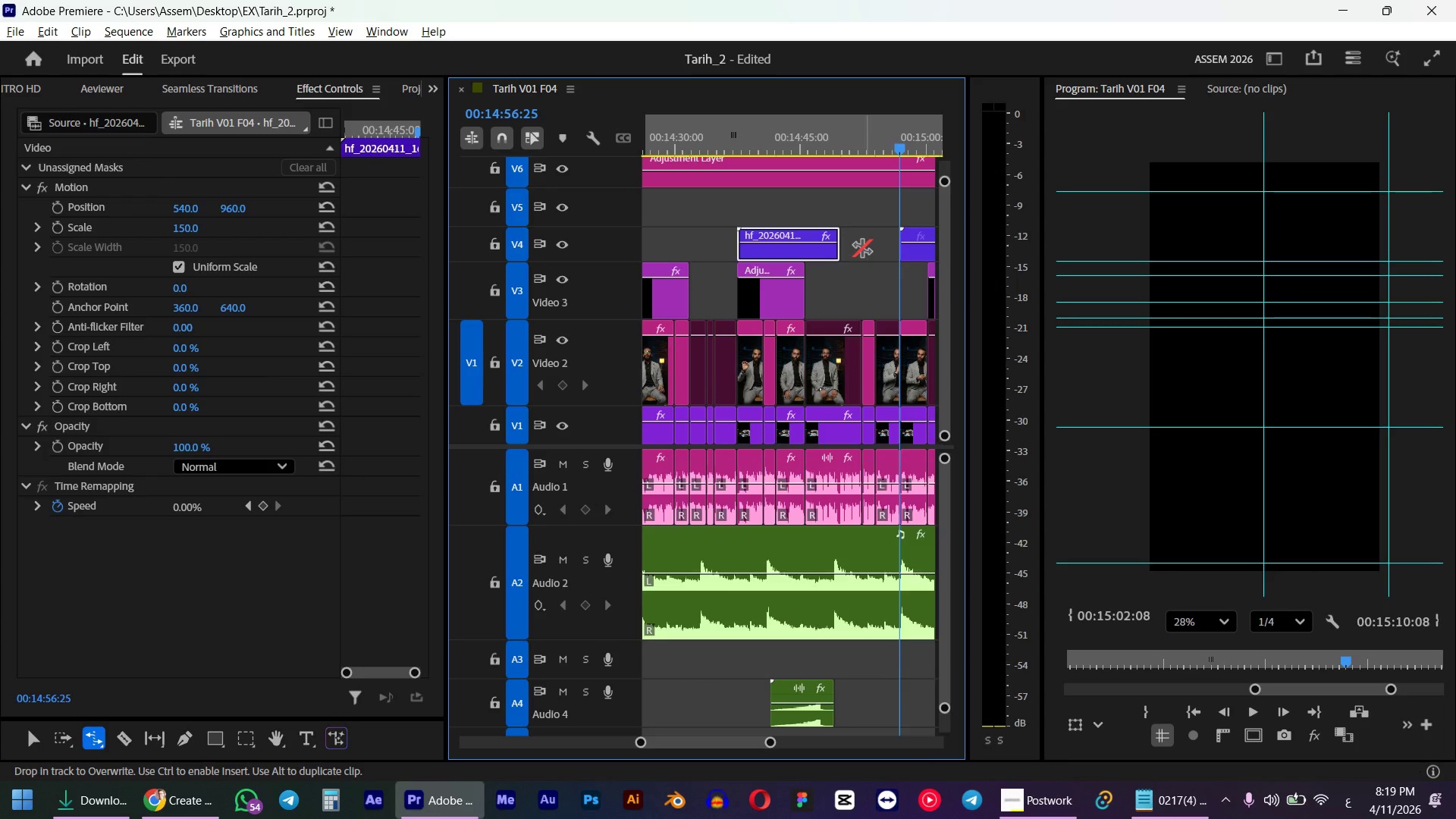 
key(Alt+Tab)
 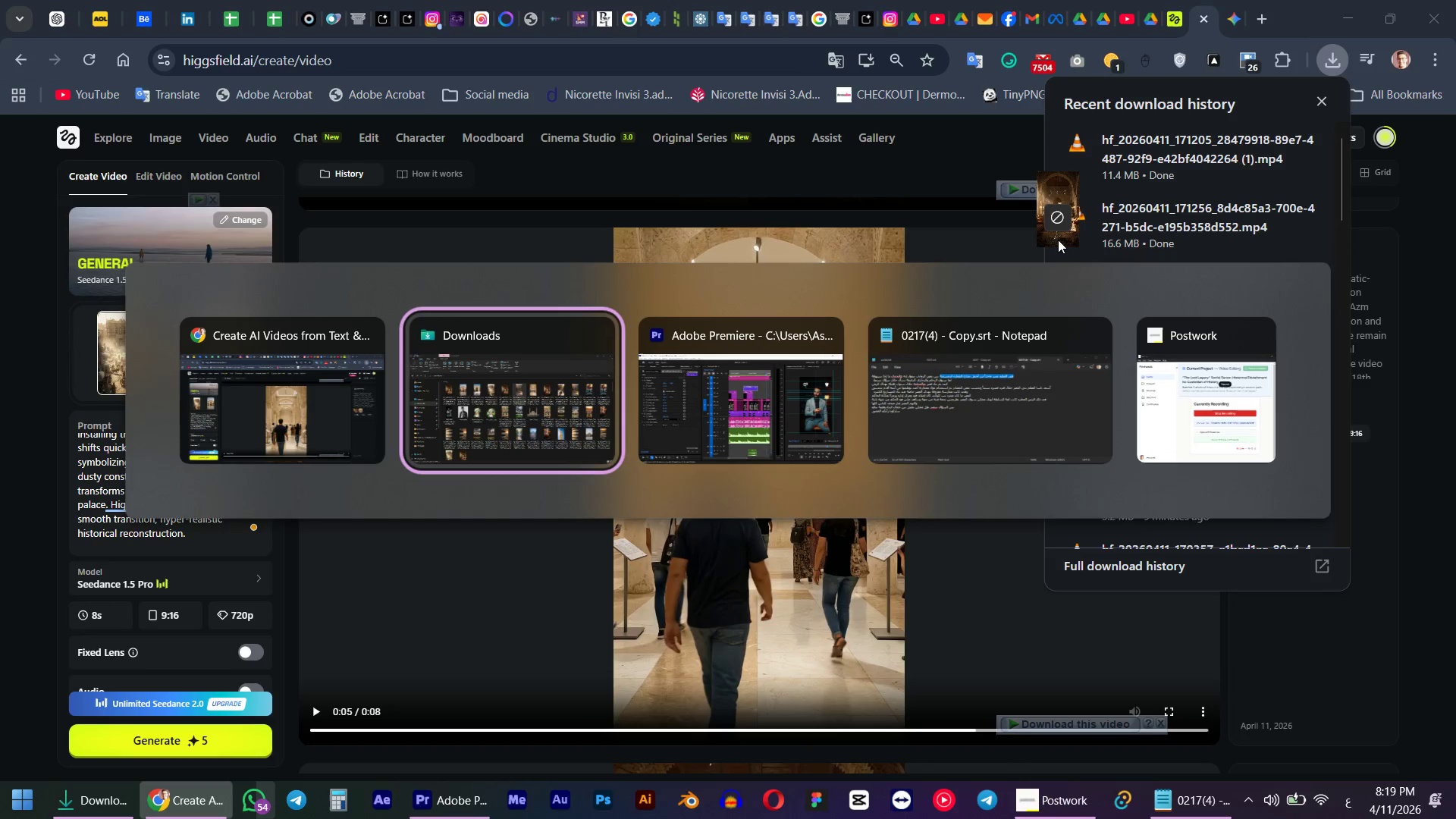 
key(Alt+Tab)
 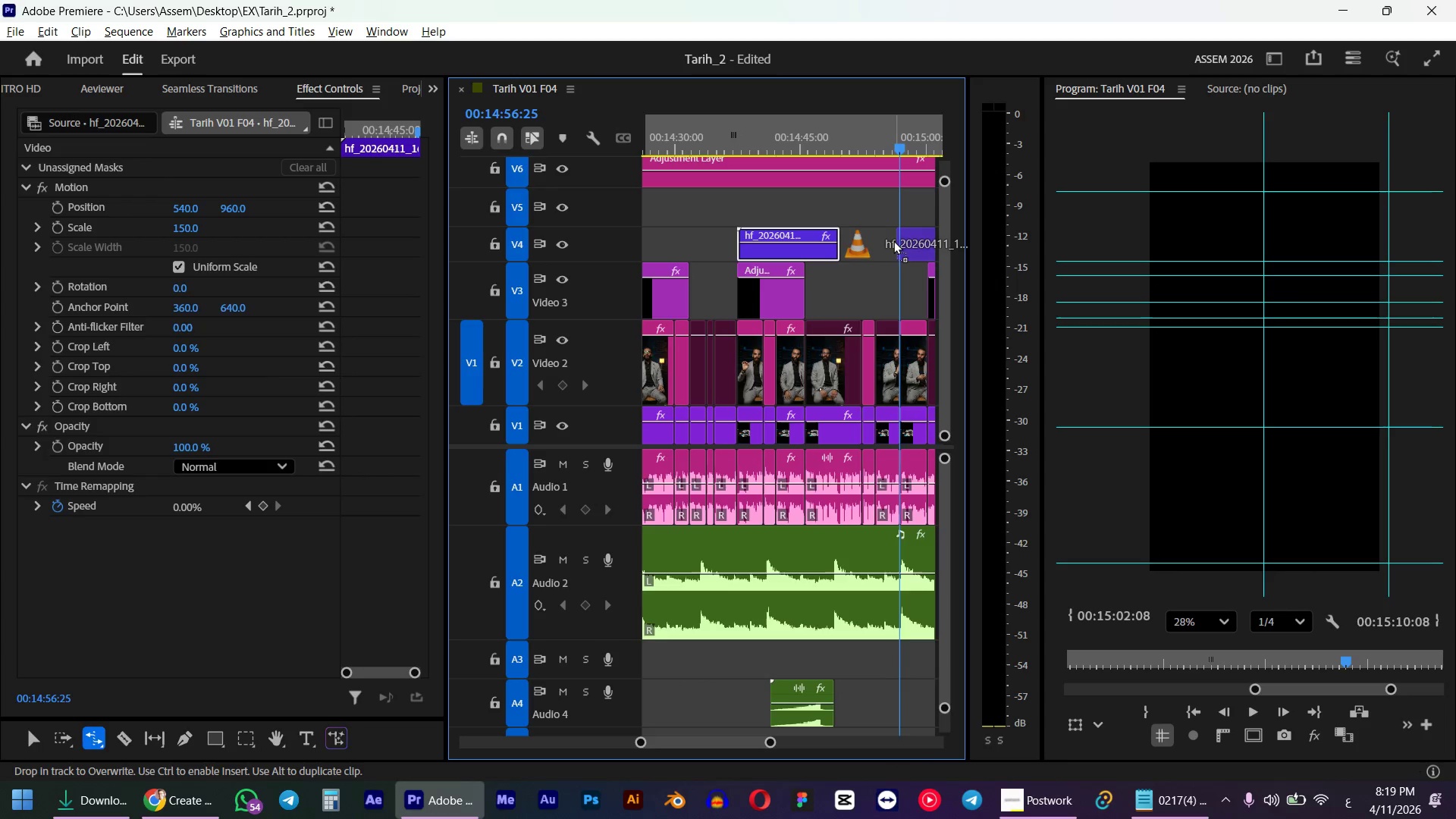 
scroll: coordinate [843, 256], scroll_direction: down, amount: 5.0
 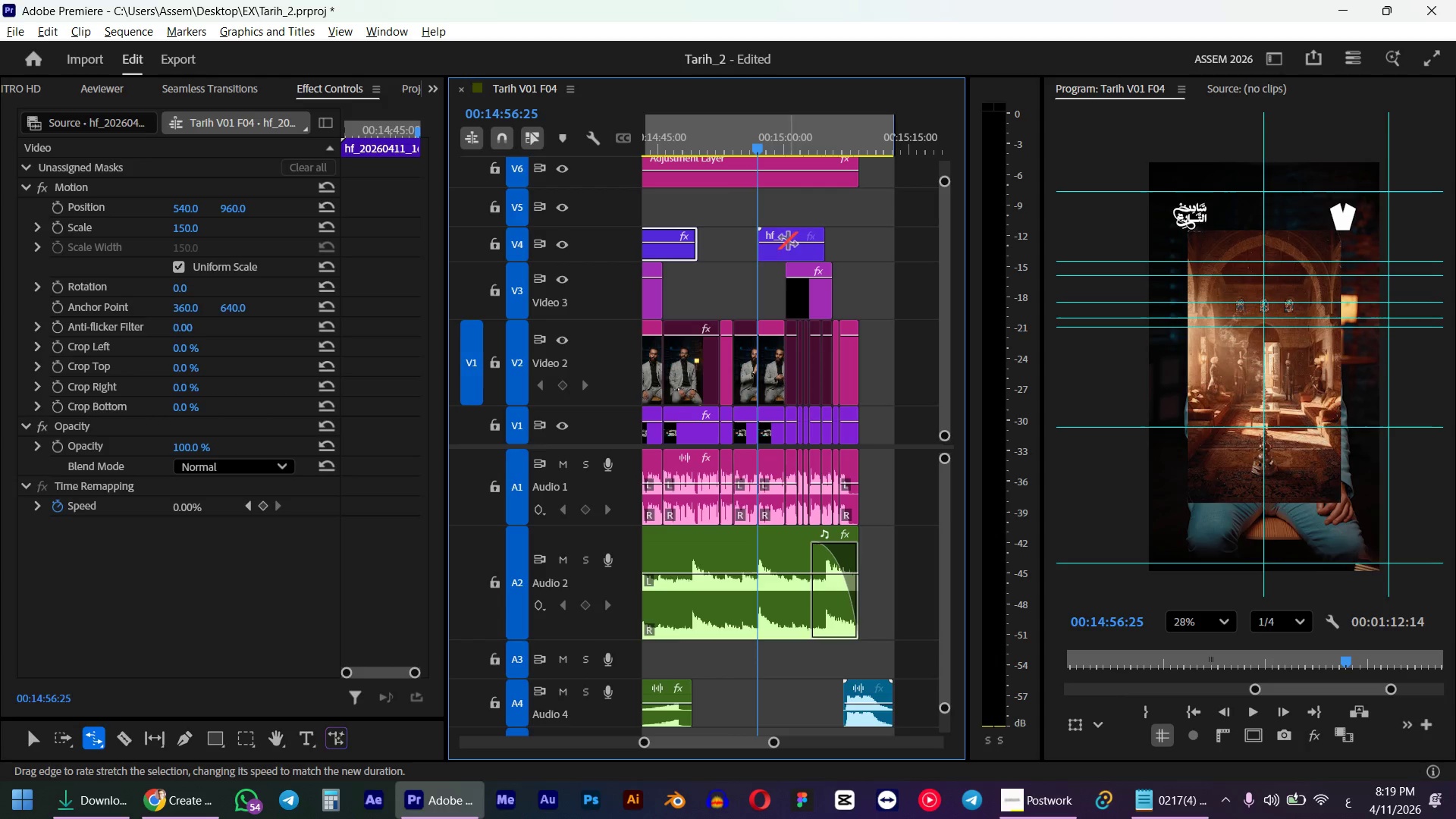 
key(V)
 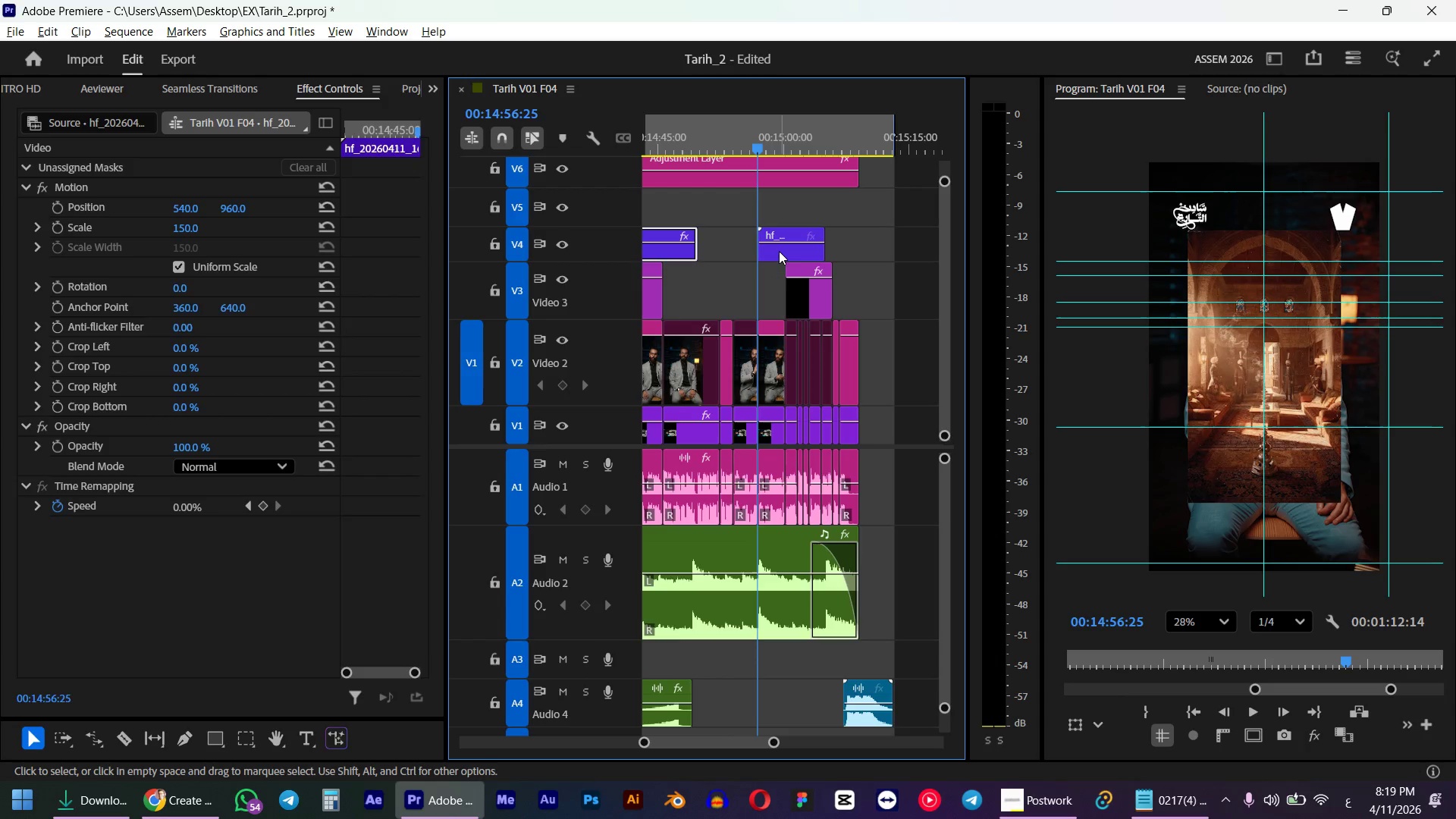 
left_click([779, 251])
 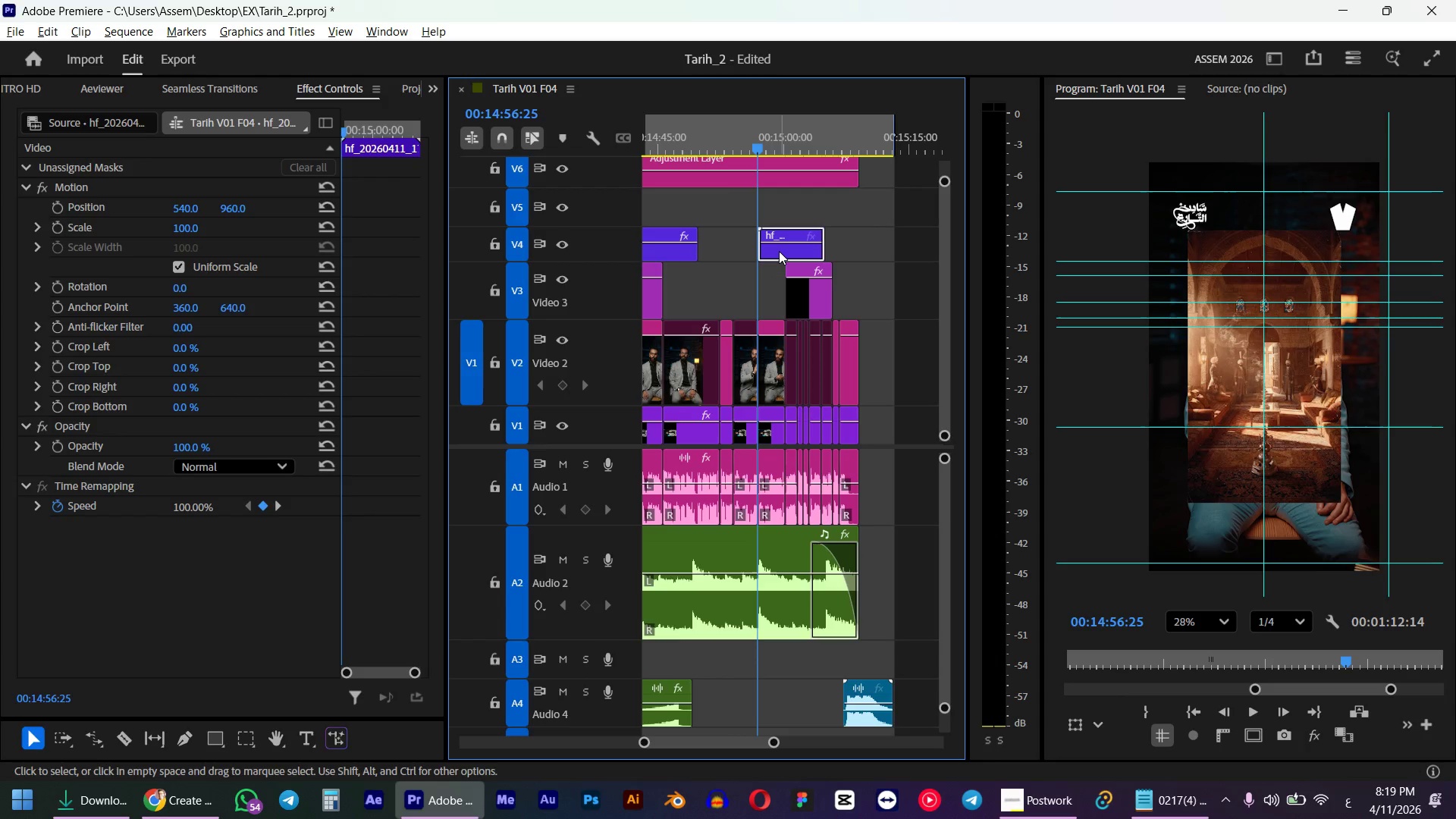 
hold_key(key=ShiftLeft, duration=0.39)